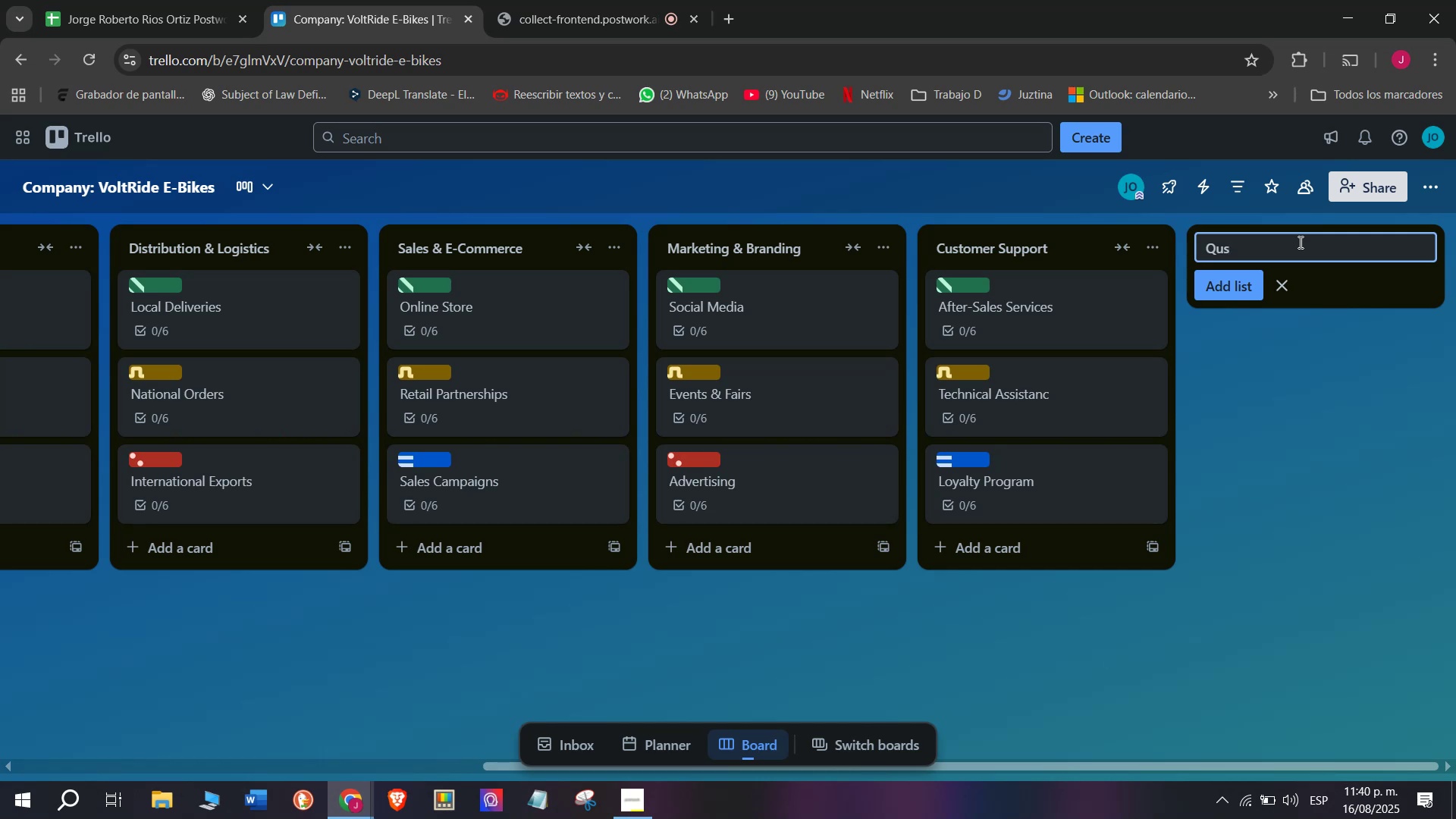 
wait(15.59)
 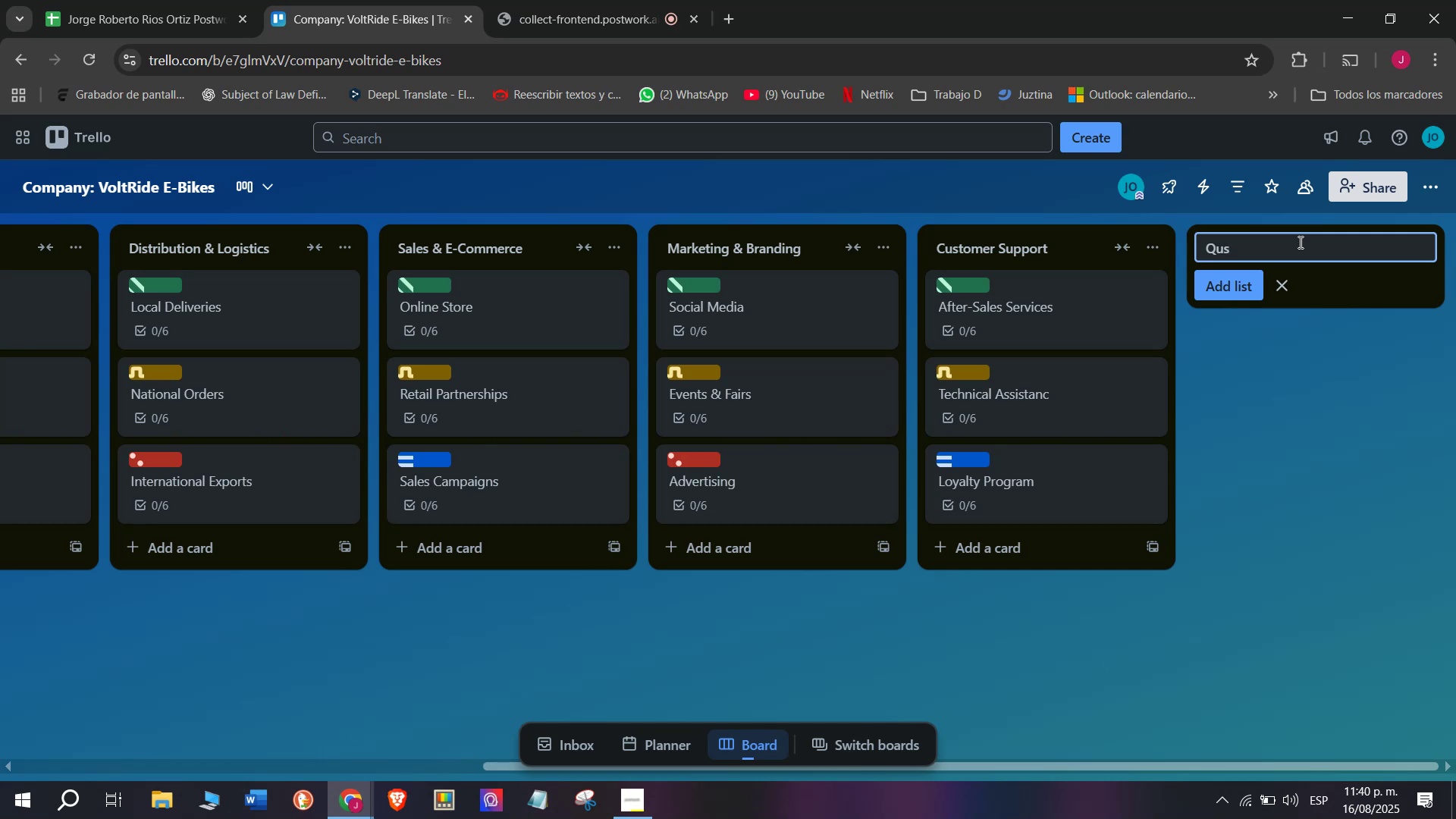 
key(Backspace)
type(ality Control)
 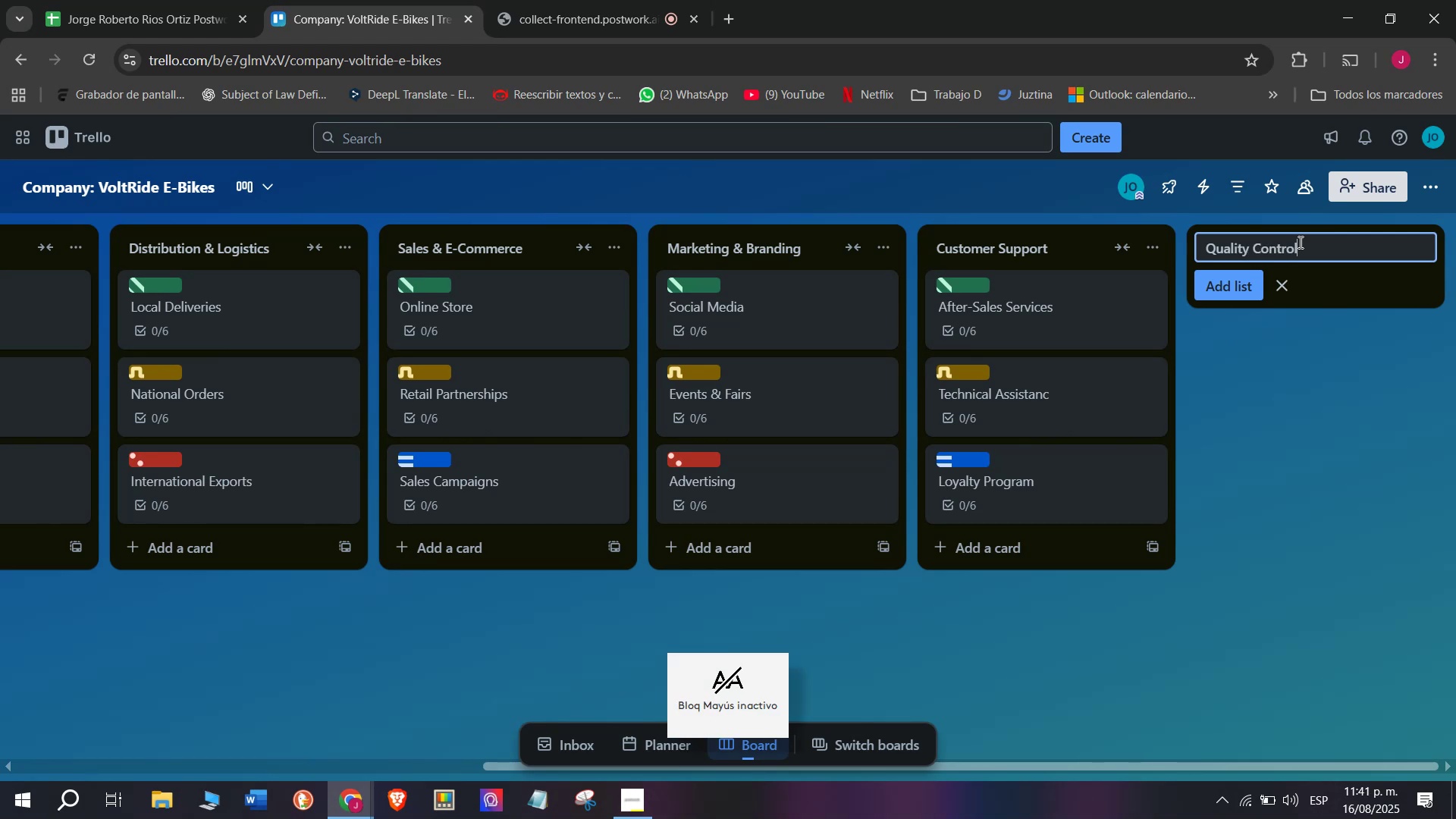 
key(Enter)
 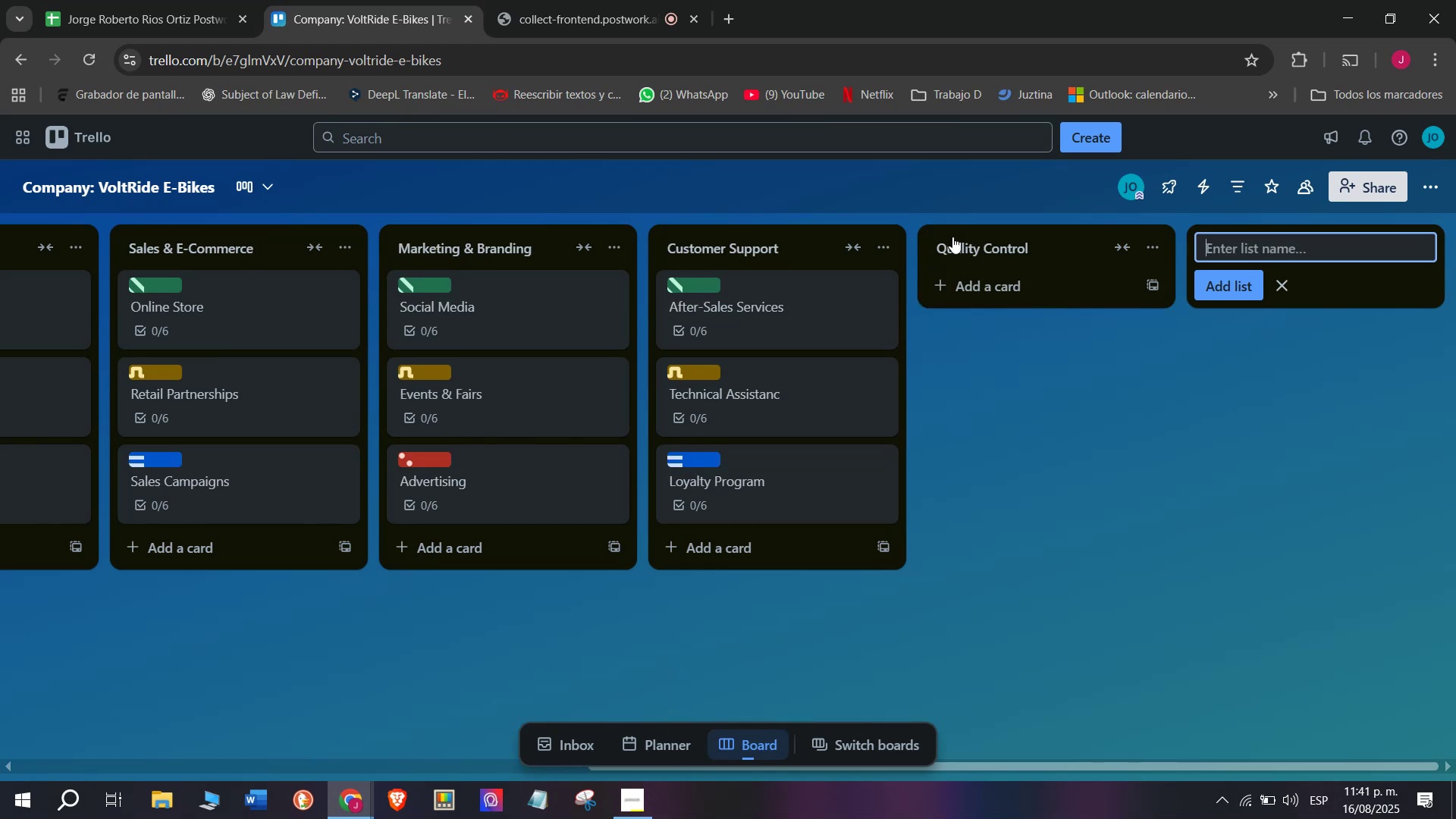 
left_click([1001, 287])
 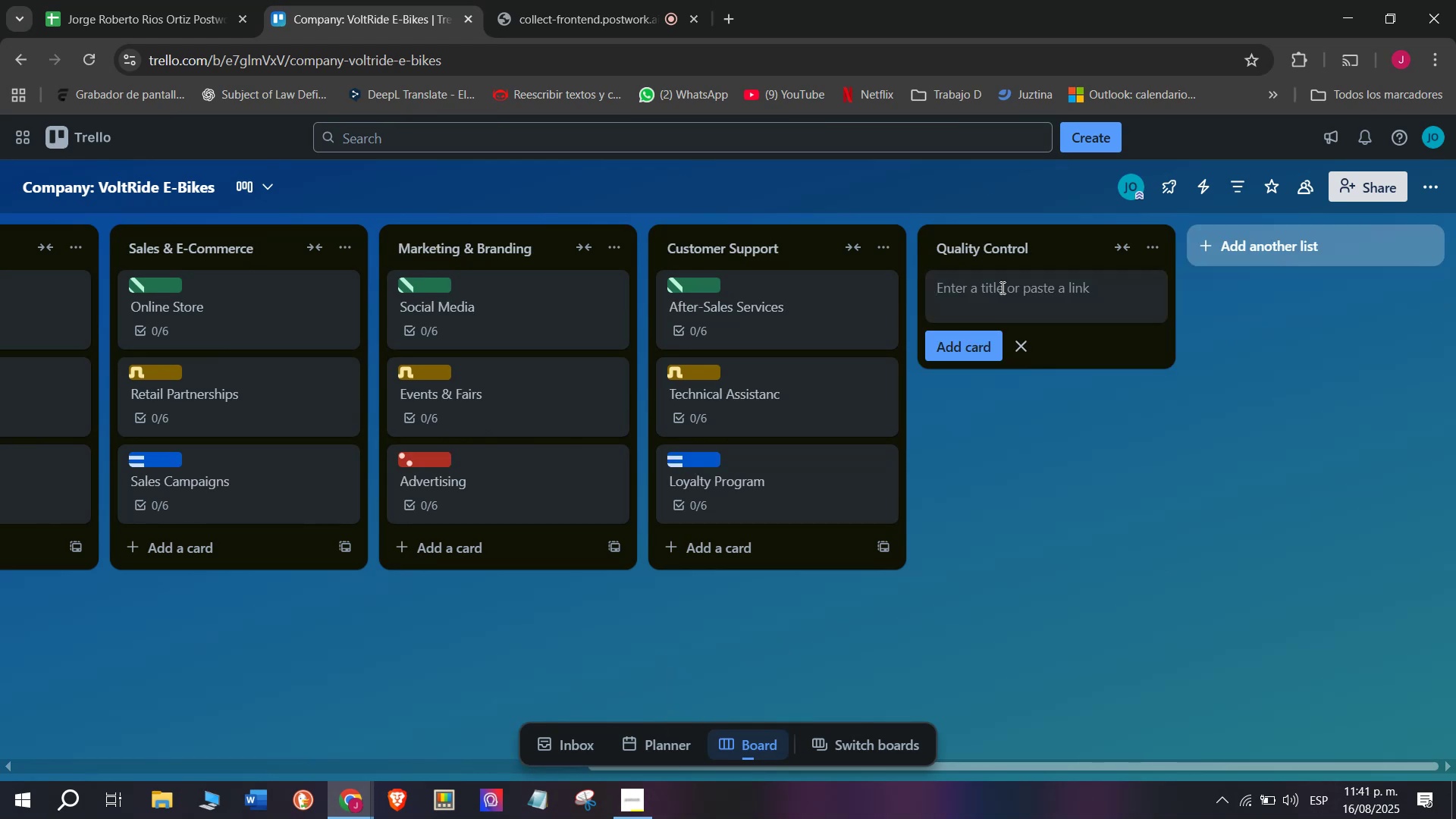 
left_click([1001, 287])
 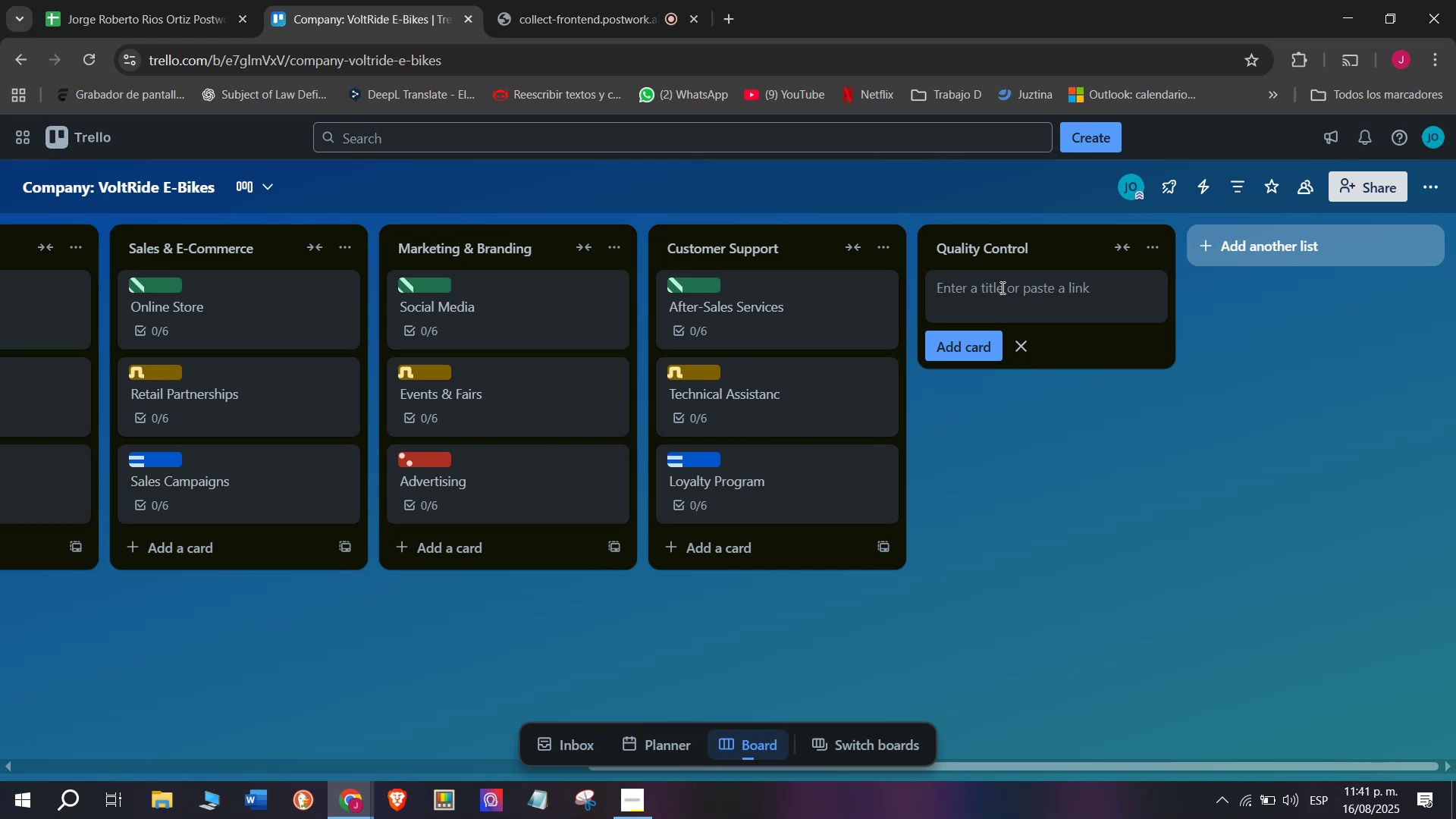 
wait(6.59)
 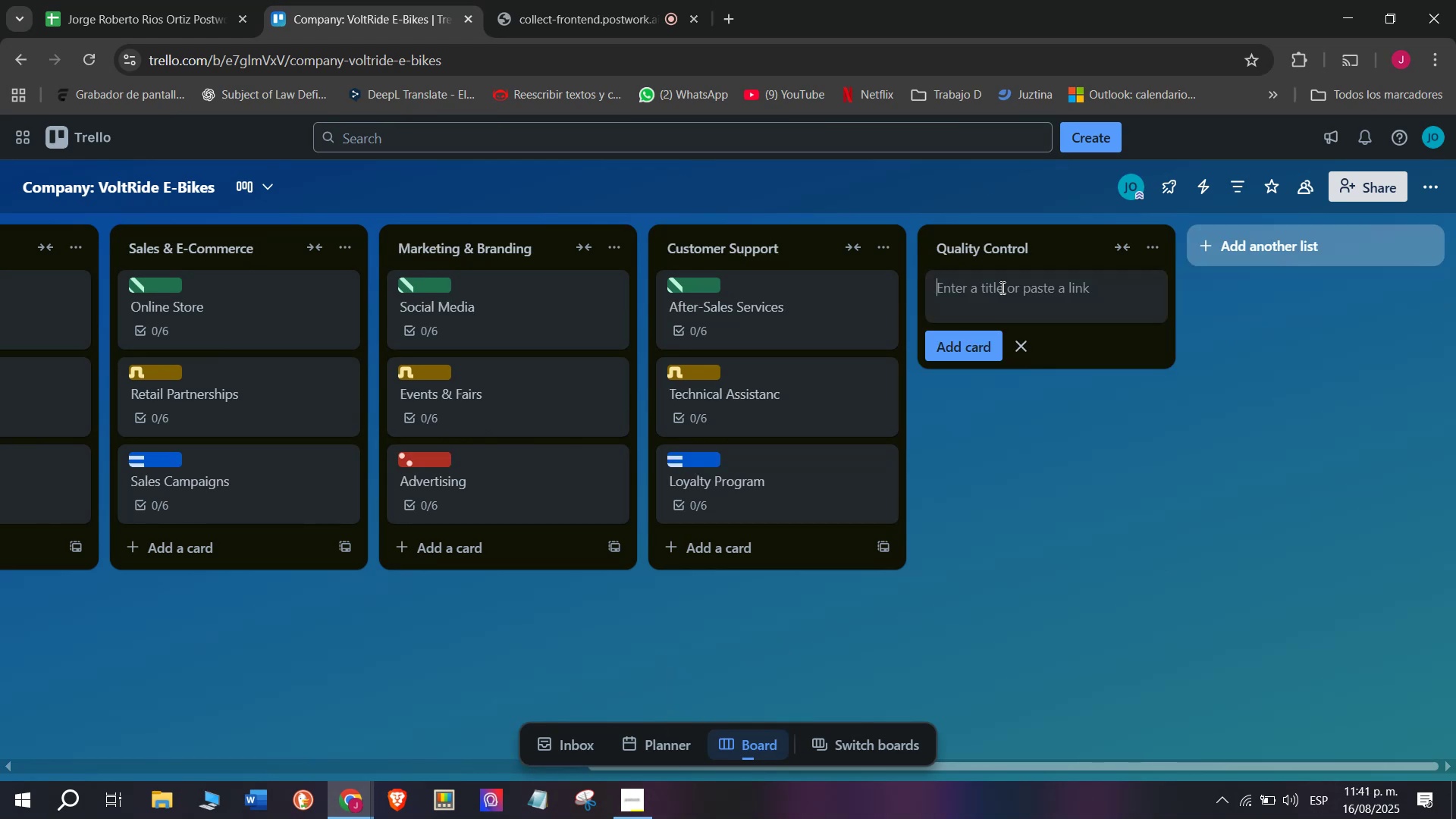 
type(Bioj)
key(Backspace)
key(Backspace)
type(ke Testing)
 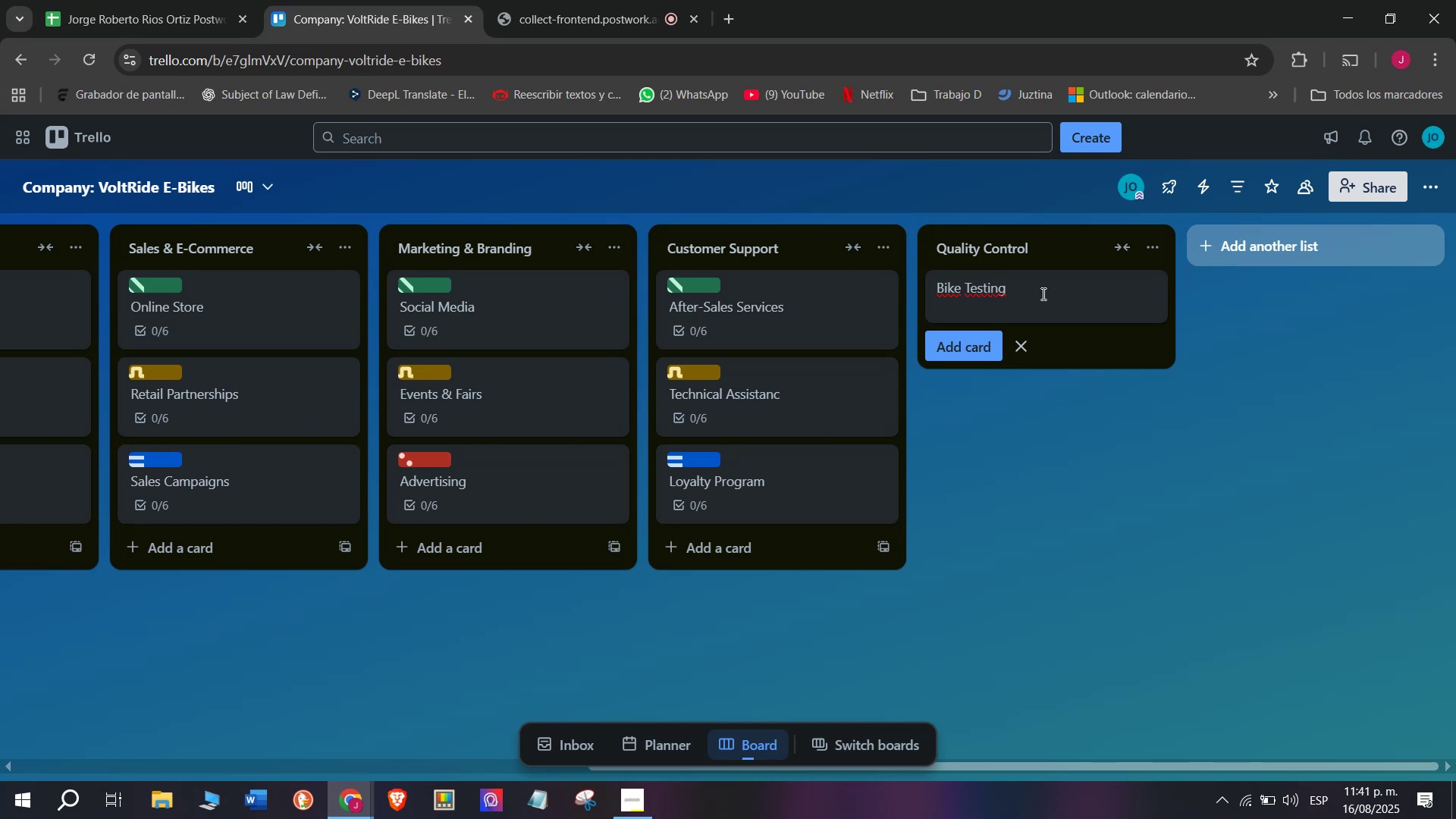 
key(Enter)
 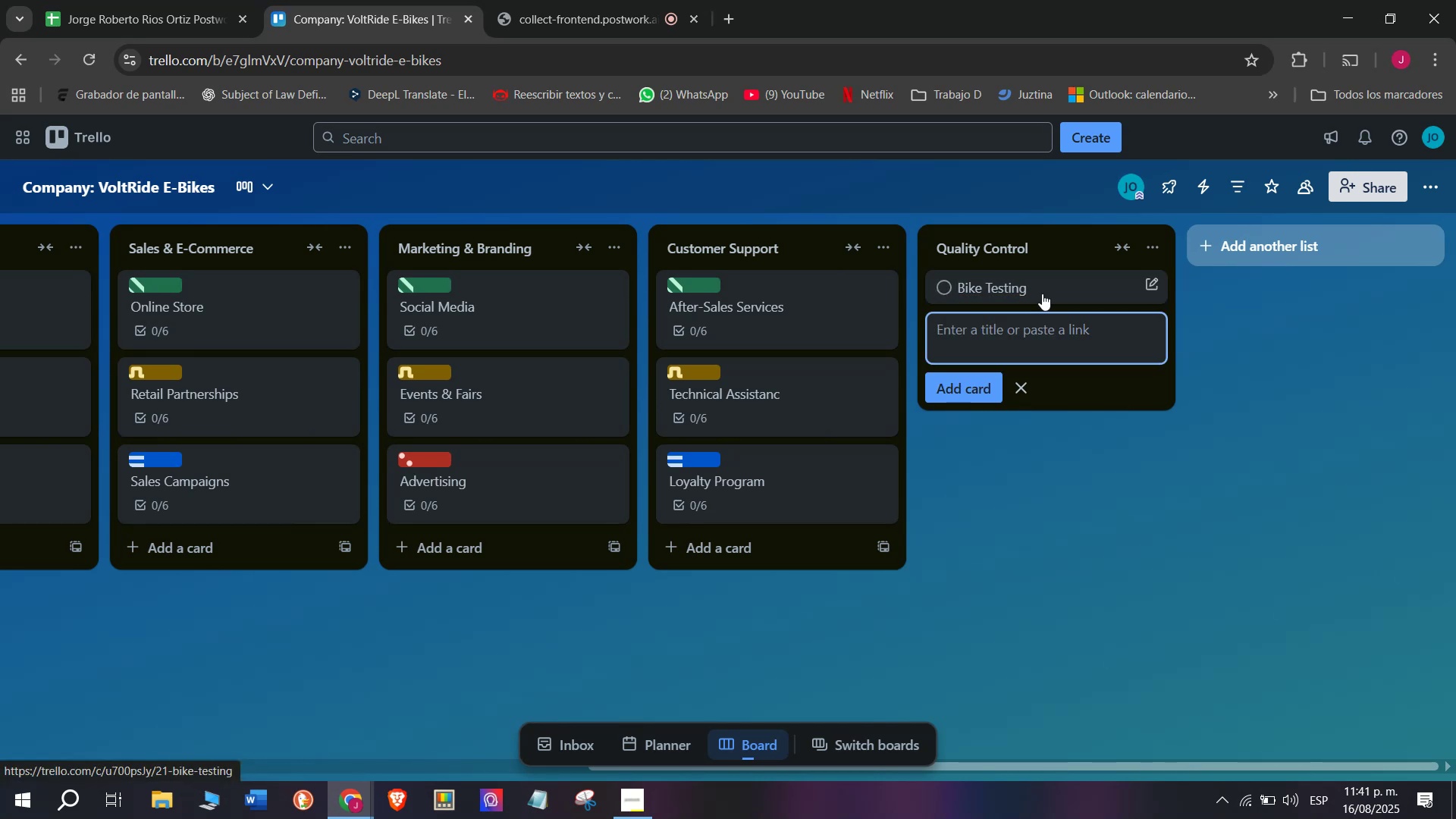 
left_click([1034, 288])
 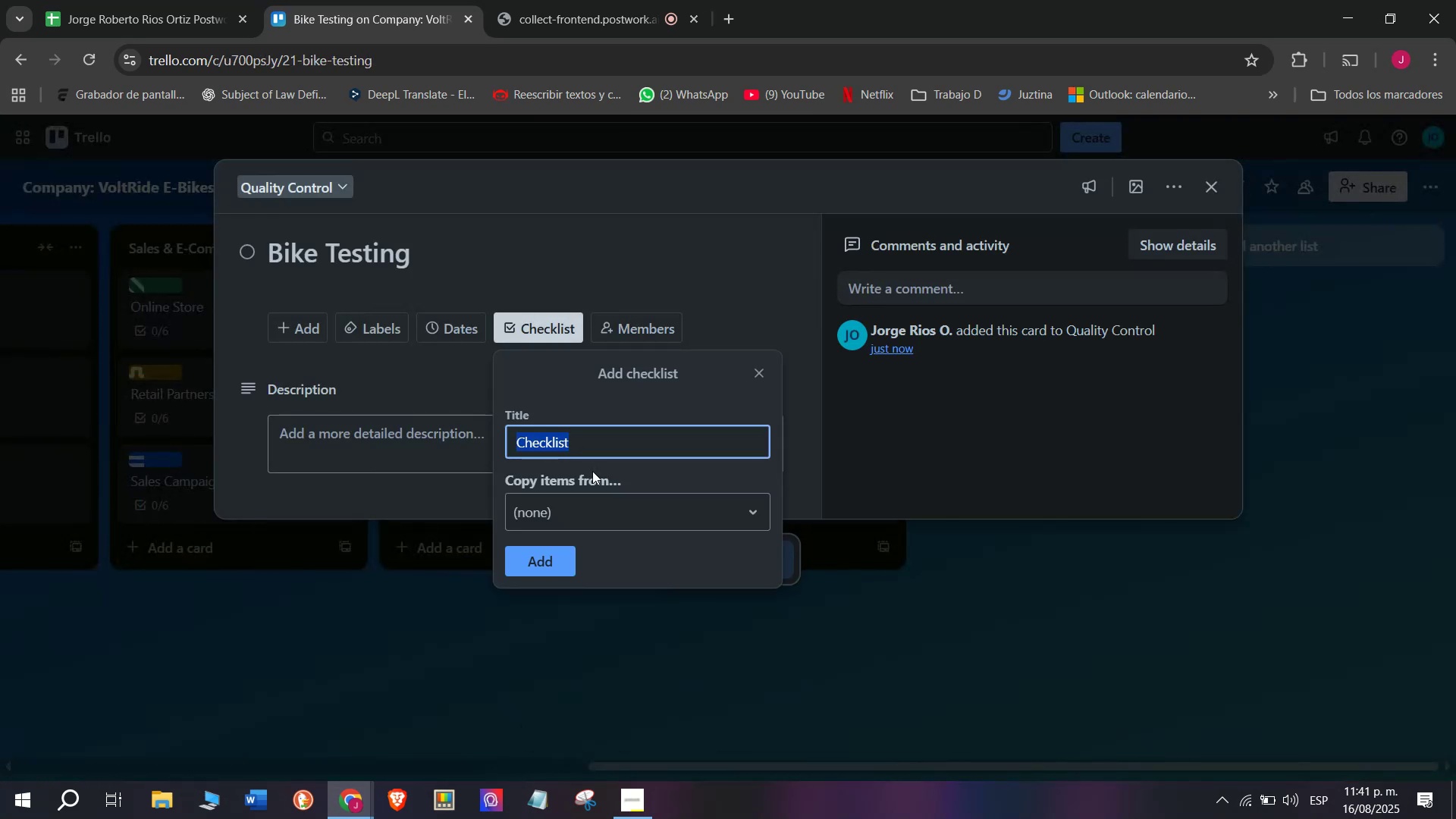 
left_click([538, 566])
 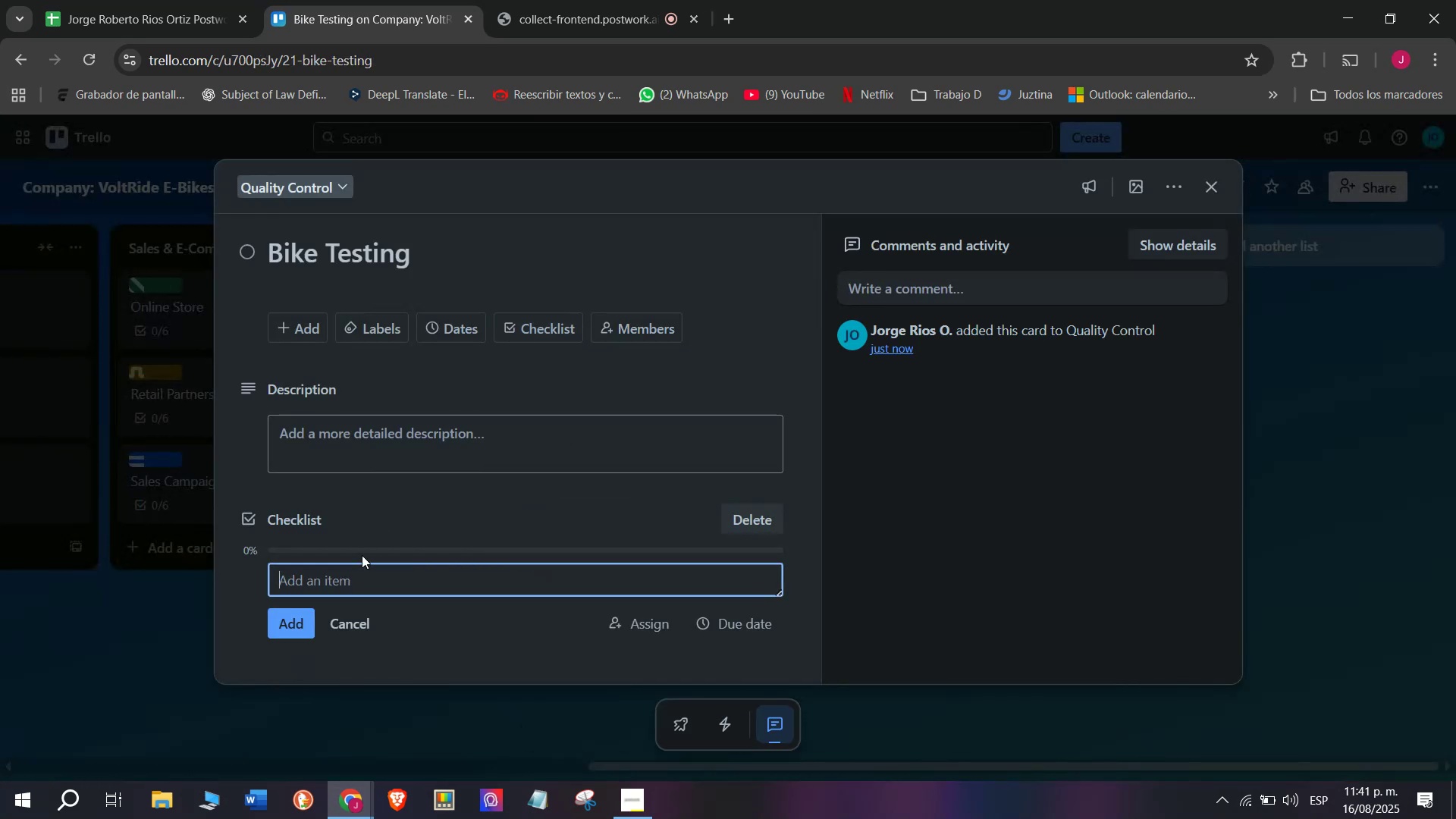 
left_click([365, 579])
 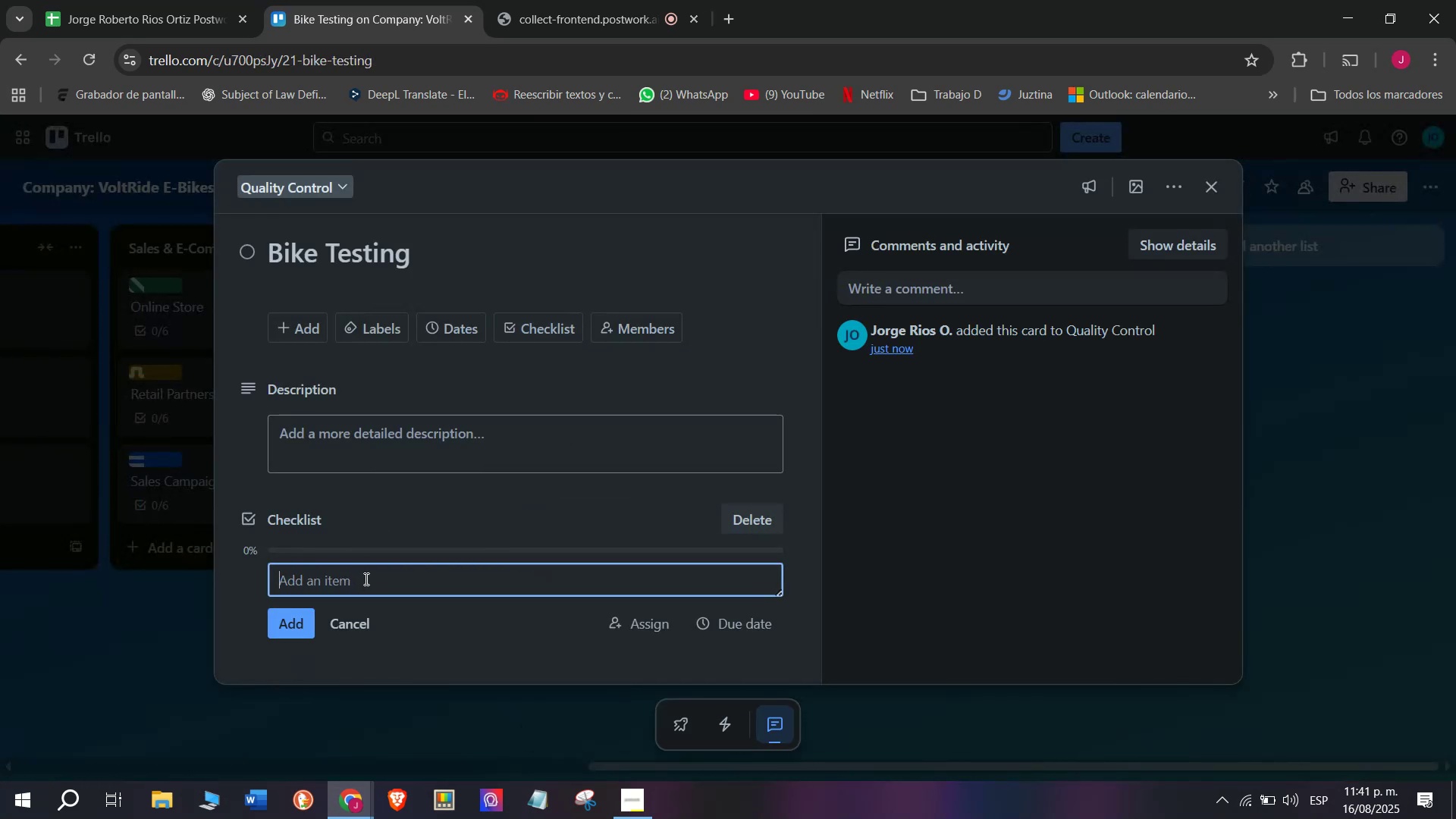 
type(Spped)
key(Backspace)
key(Backspace)
key(Backspace)
type(eed test)
 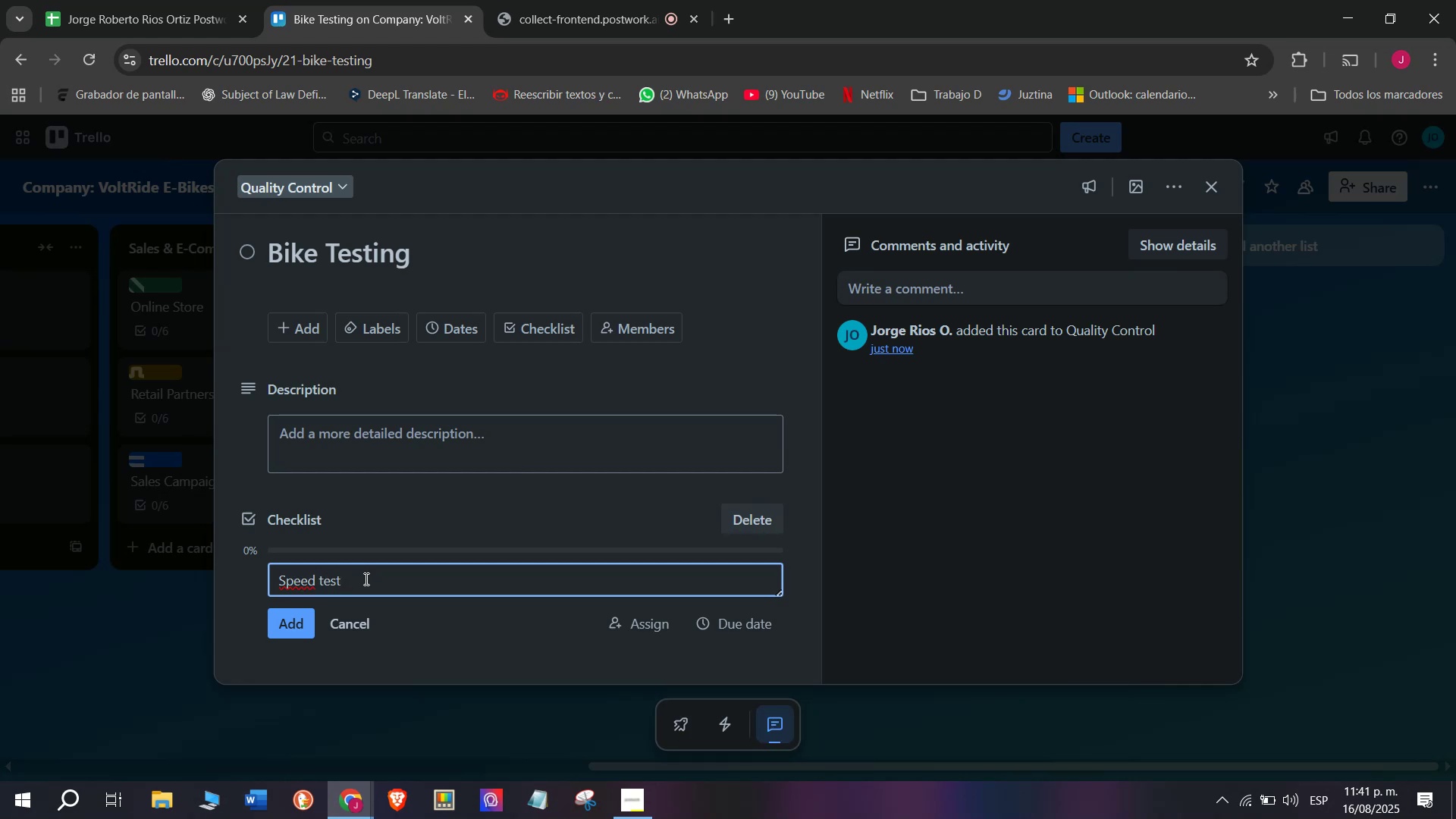 
key(Enter)
 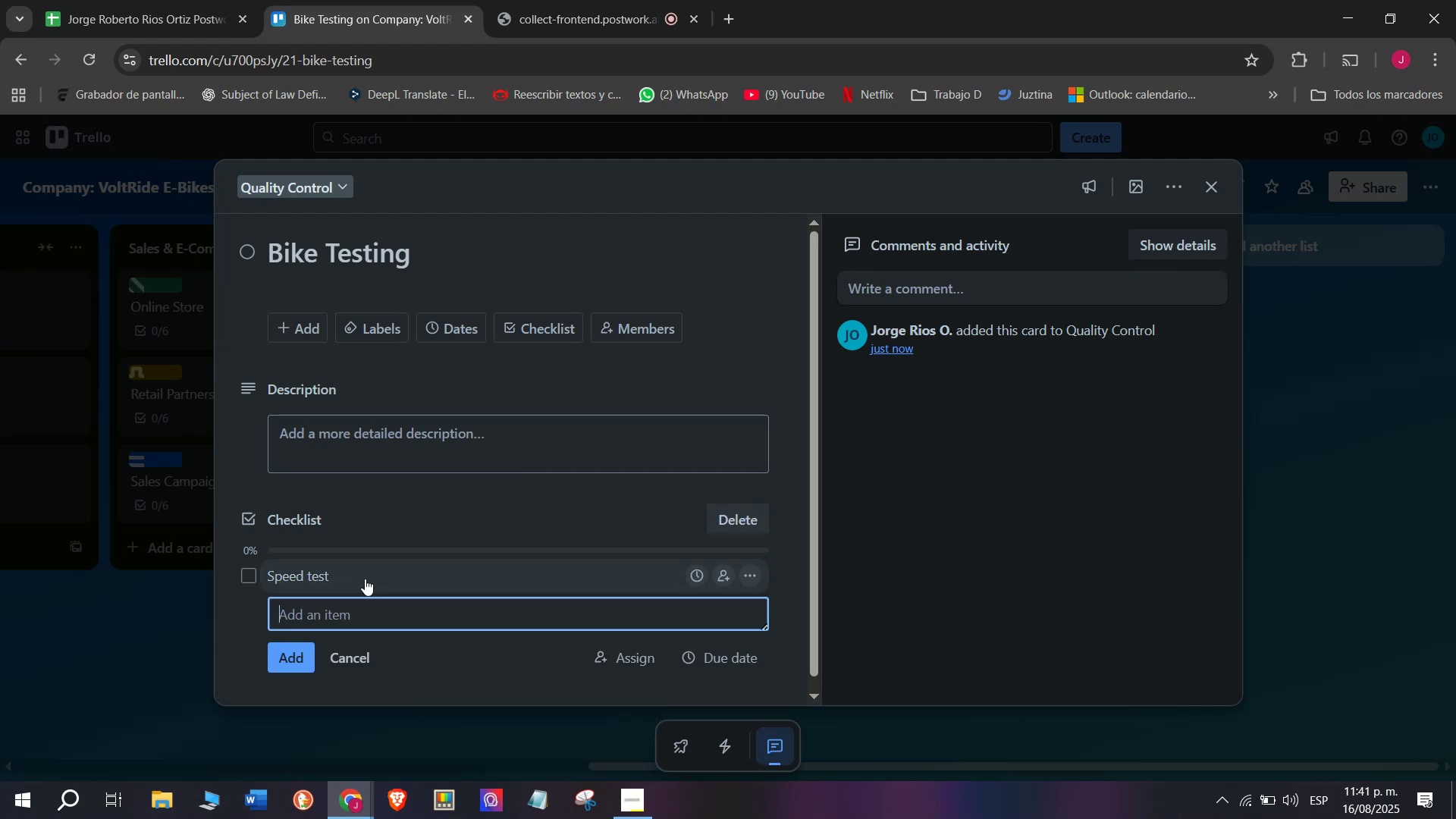 
type(Range verifi)
 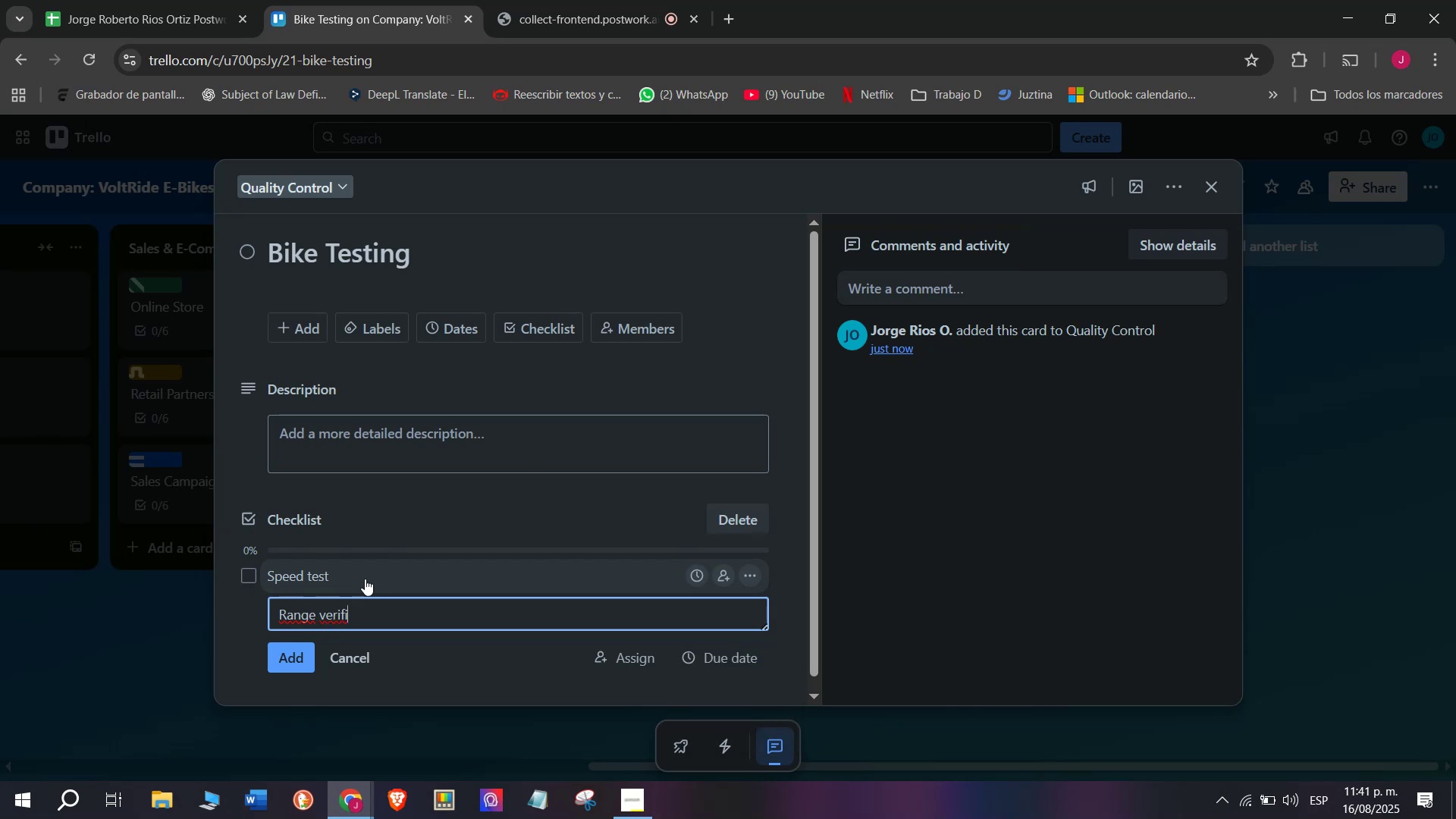 
type(cation )
 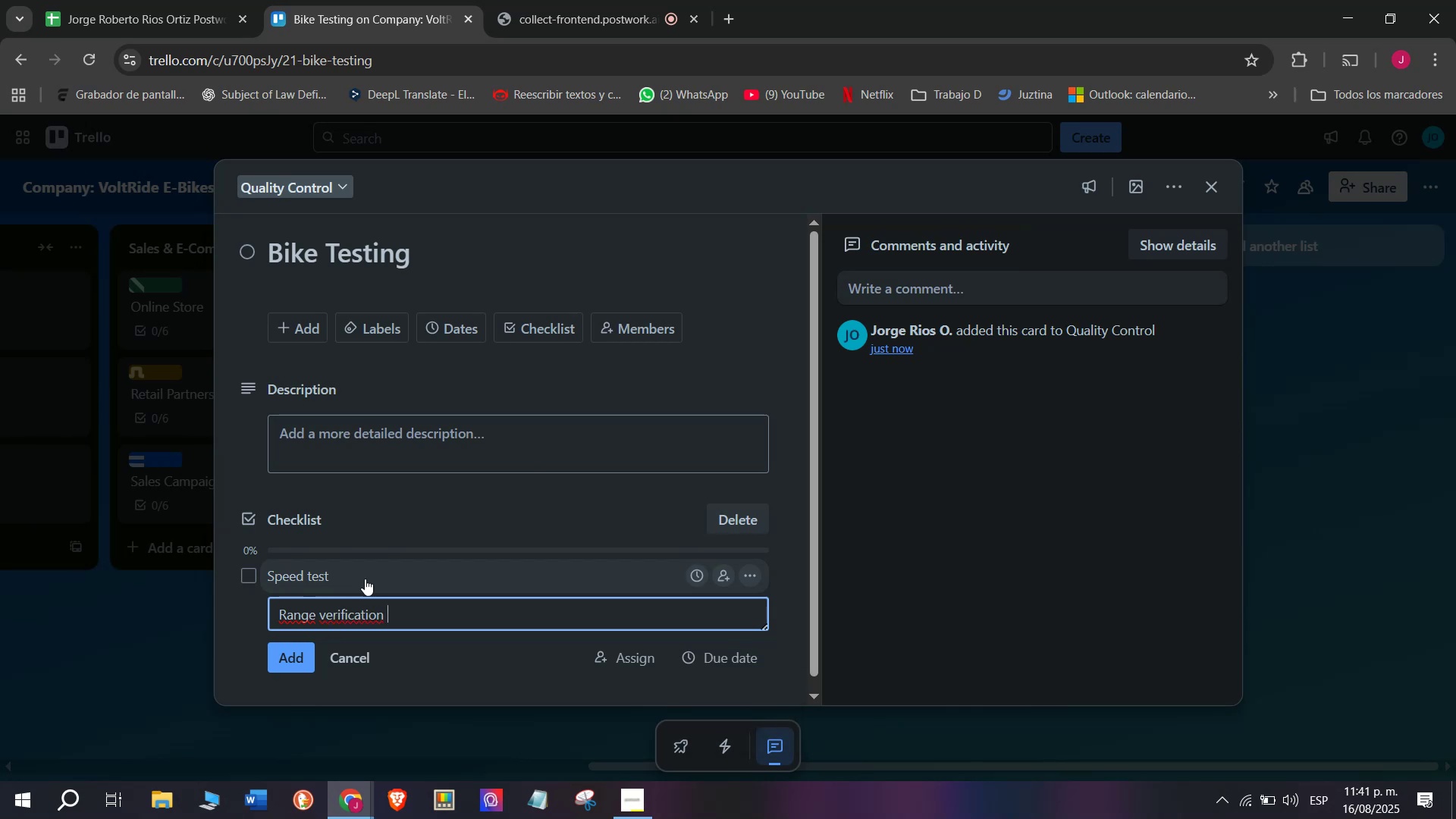 
key(Enter)
 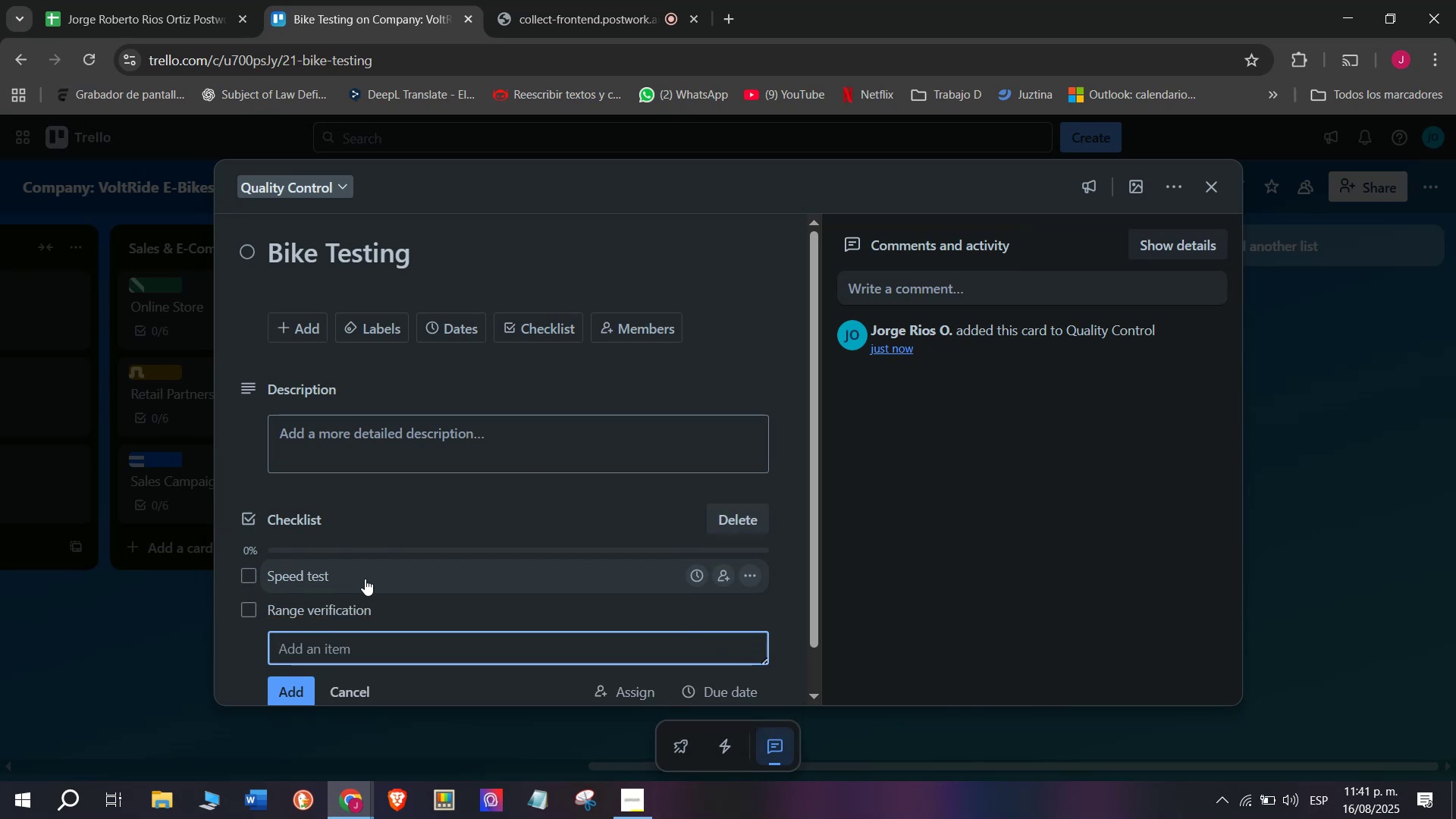 
type(Bre)
key(Backspace)
type(skin)
key(Backspace)
key(Backspace)
key(Backspace)
key(Backspace)
type(sa)
key(Backspace)
key(Backspace)
type(aking tests)
 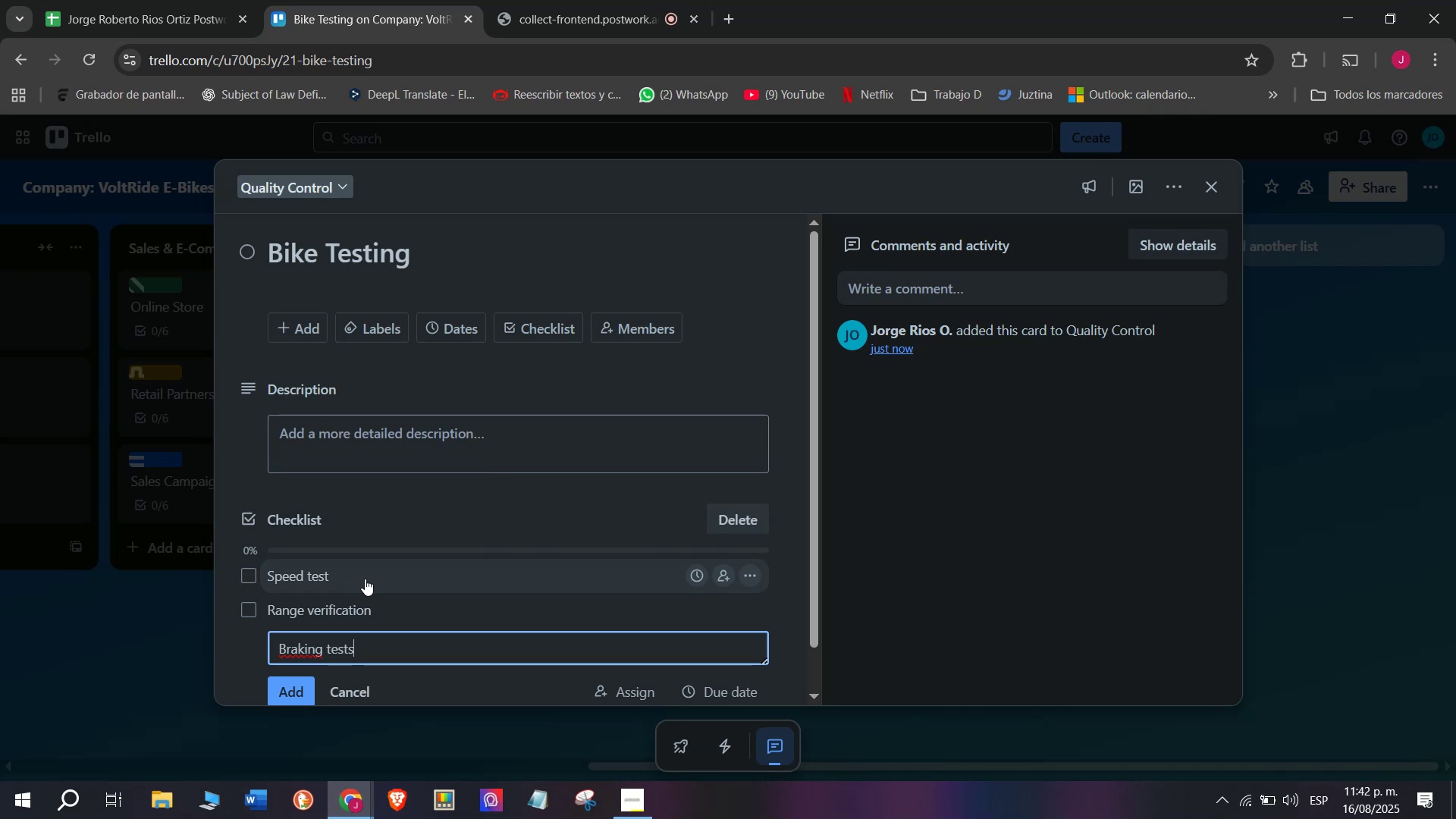 
key(Enter)
 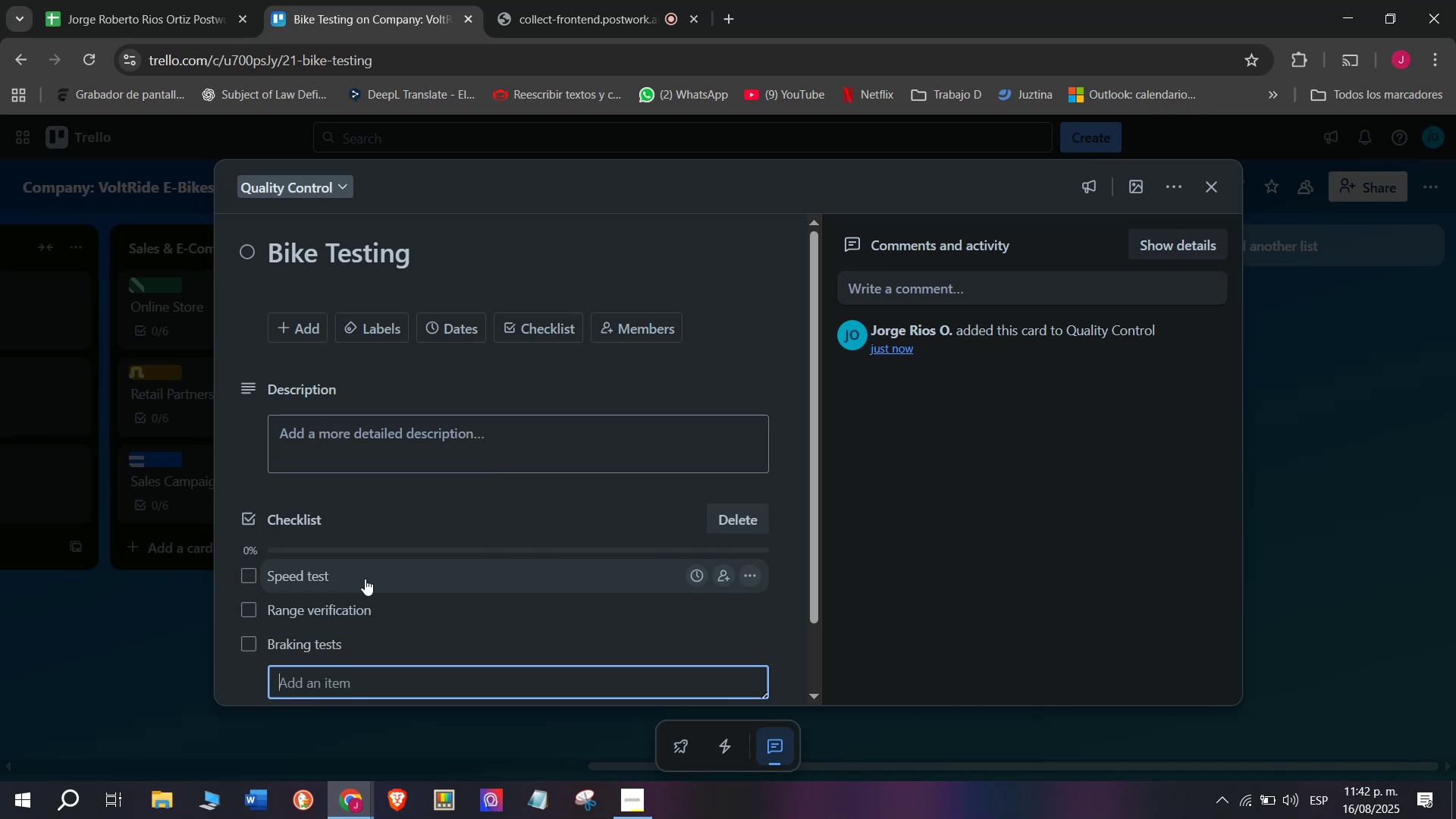 
type(Durability chas)
key(Backspace)
key(Backspace)
type(eck)
 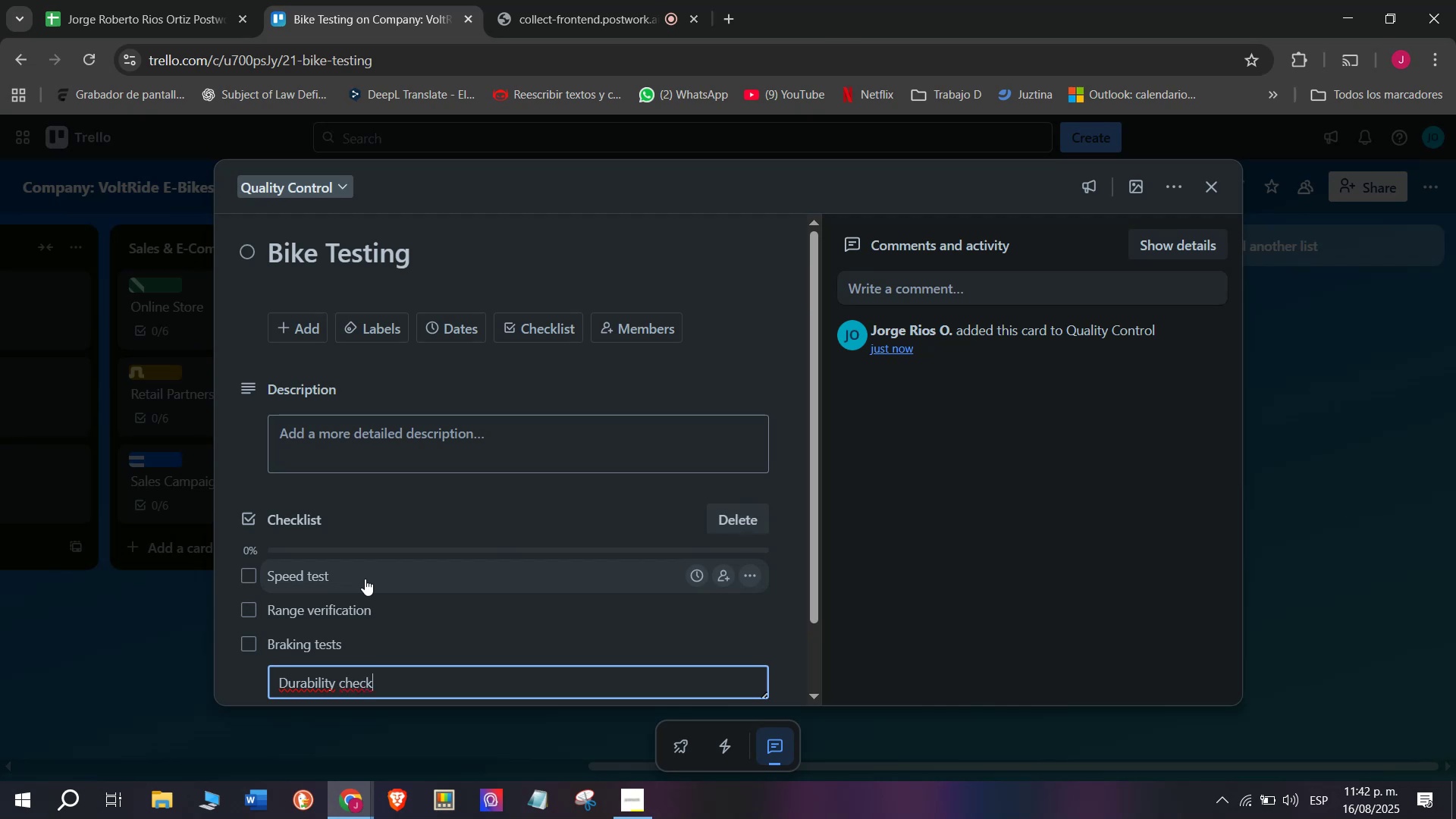 
key(Enter)
 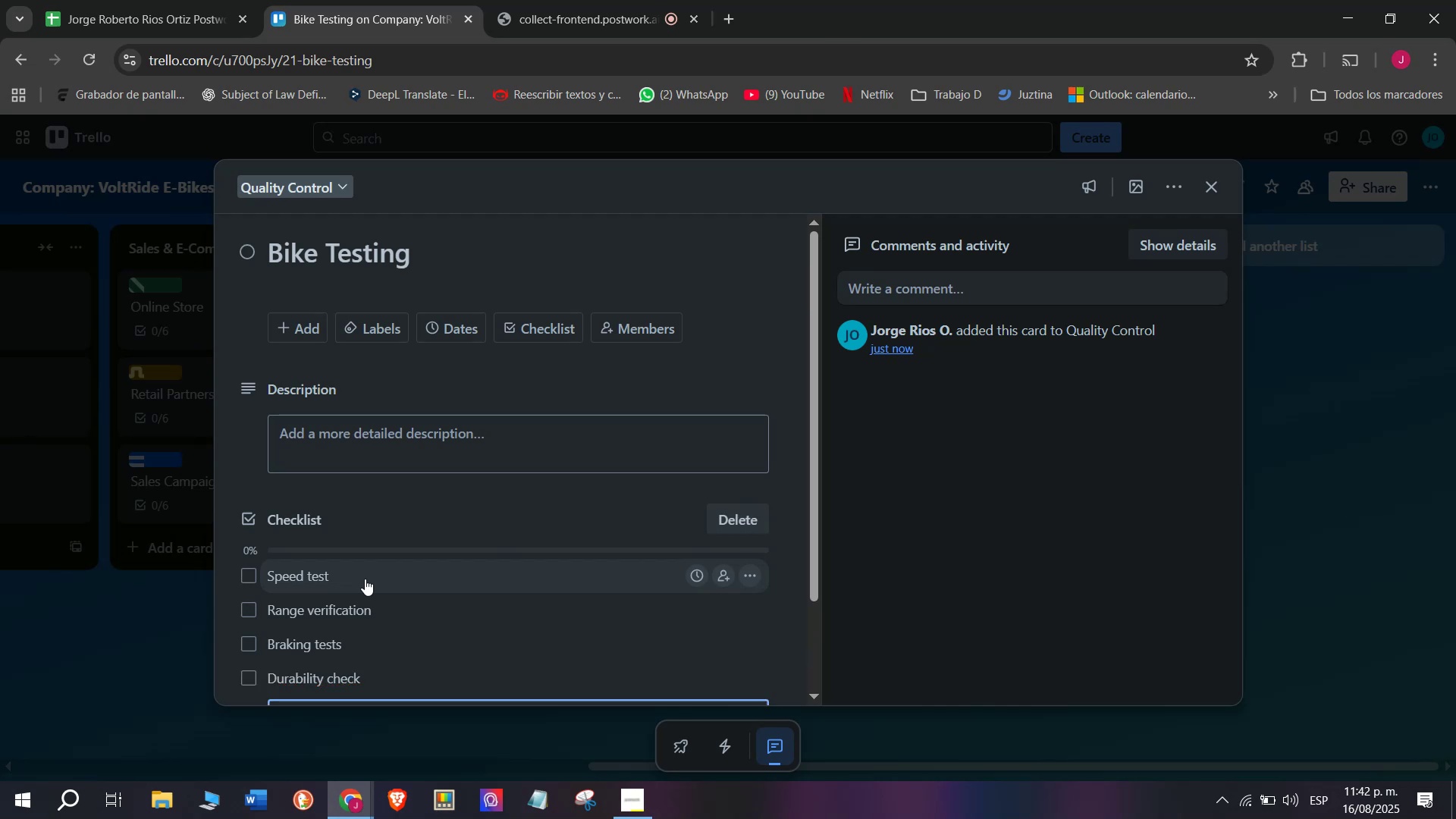 
type(Suspension)
 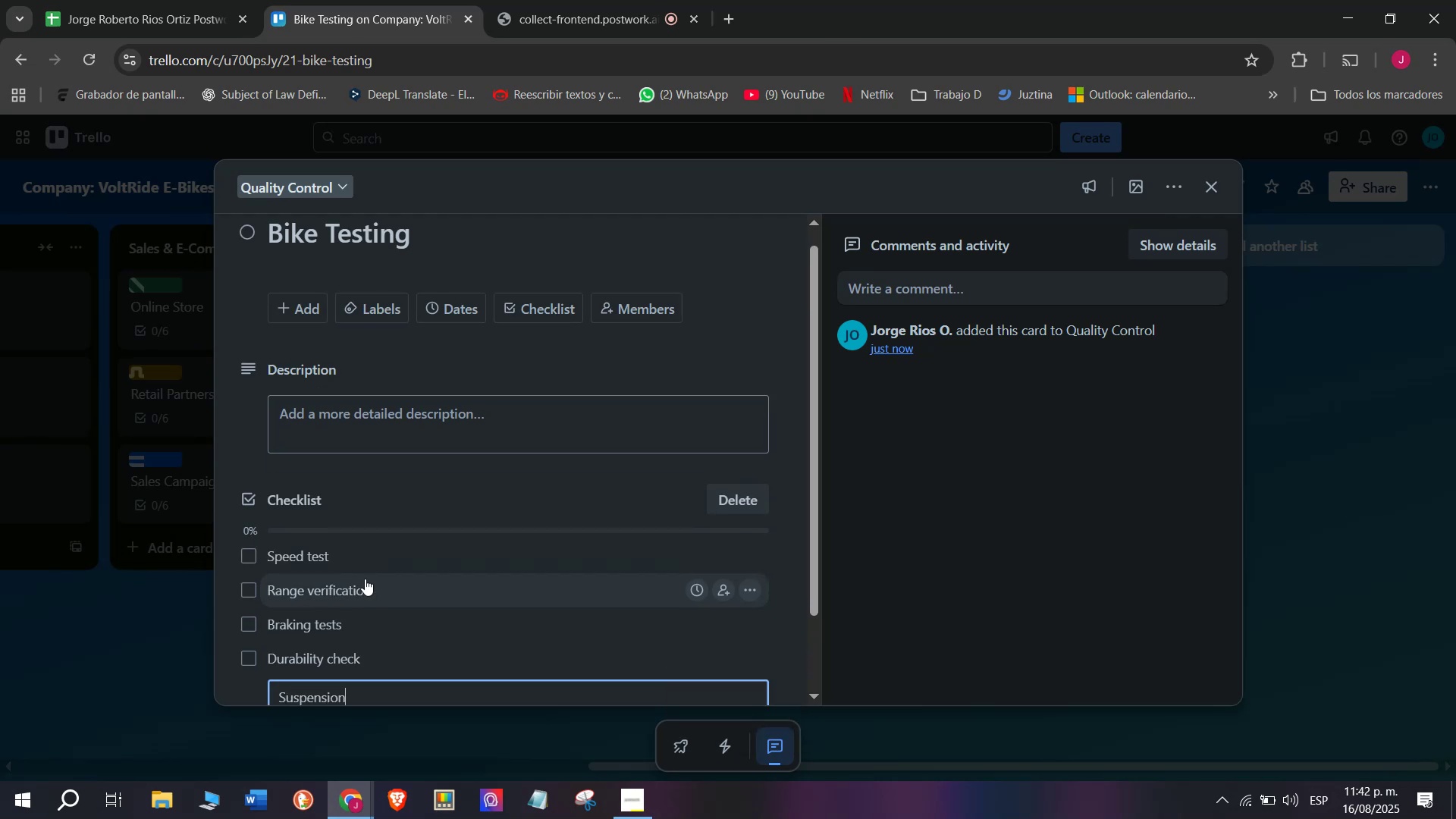 
key(Enter)
 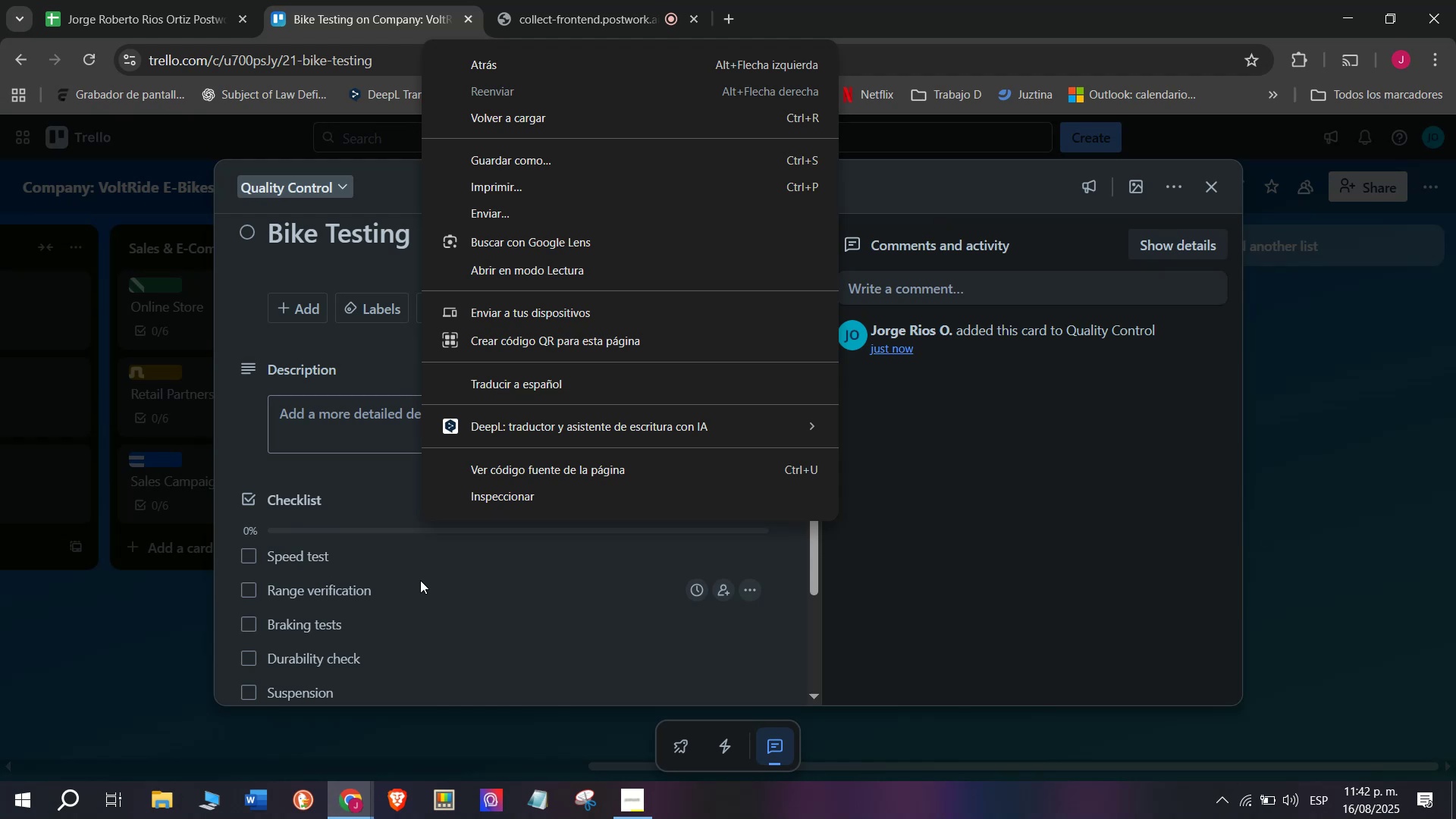 
scroll: coordinate [441, 579], scroll_direction: down, amount: 2.0
 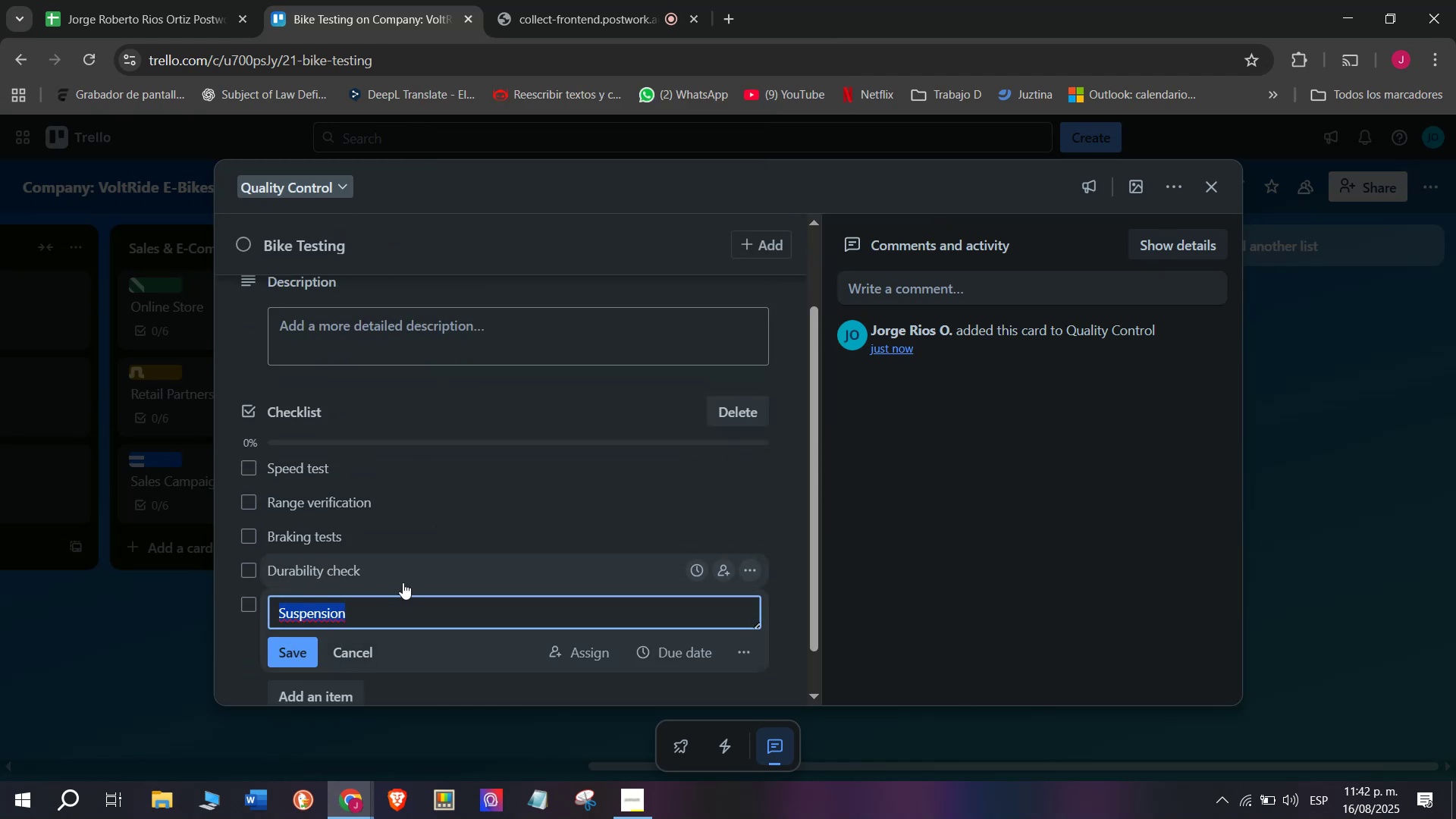 
left_click([397, 626])
 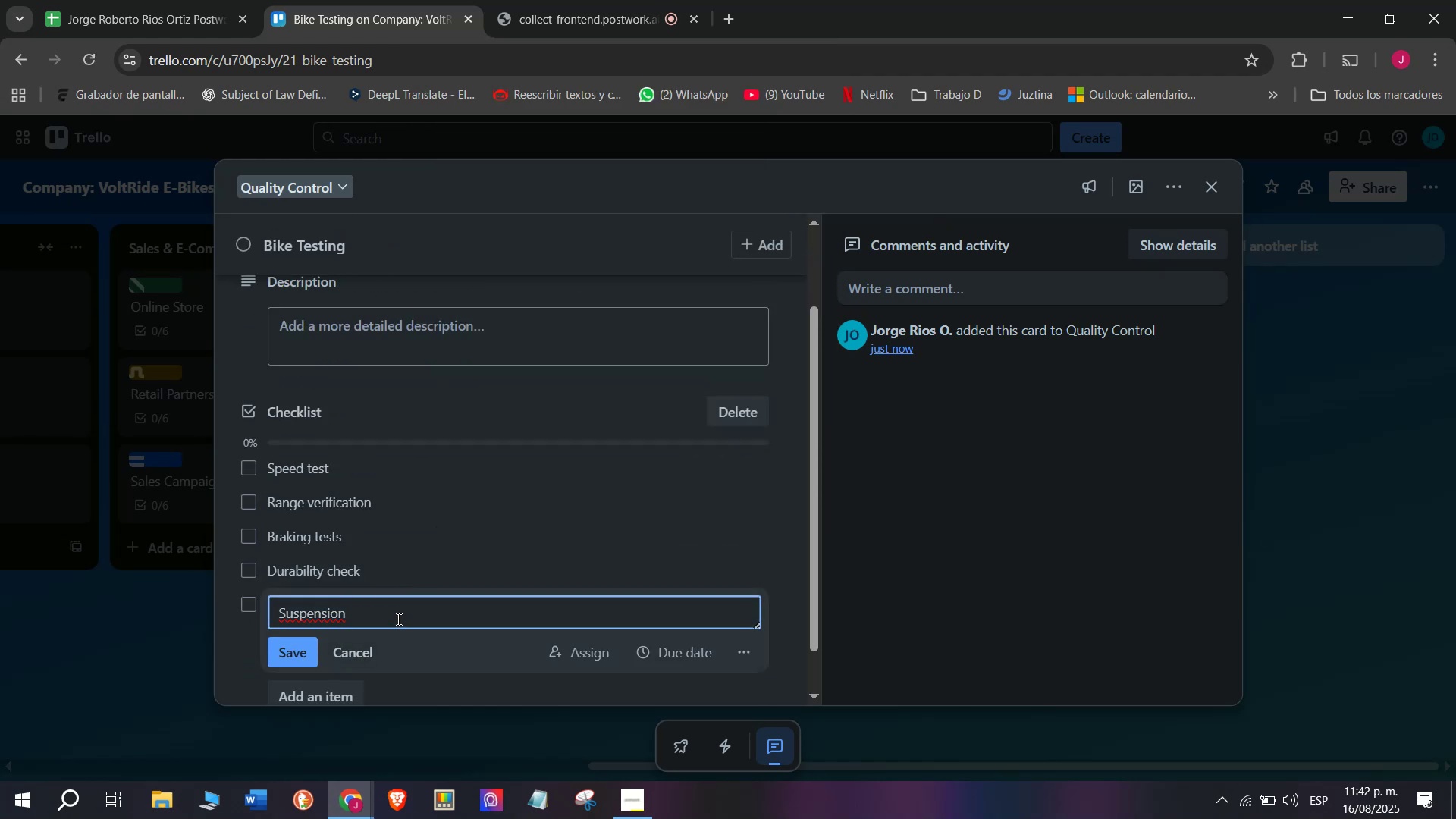 
type( inspectionm)
key(Backspace)
 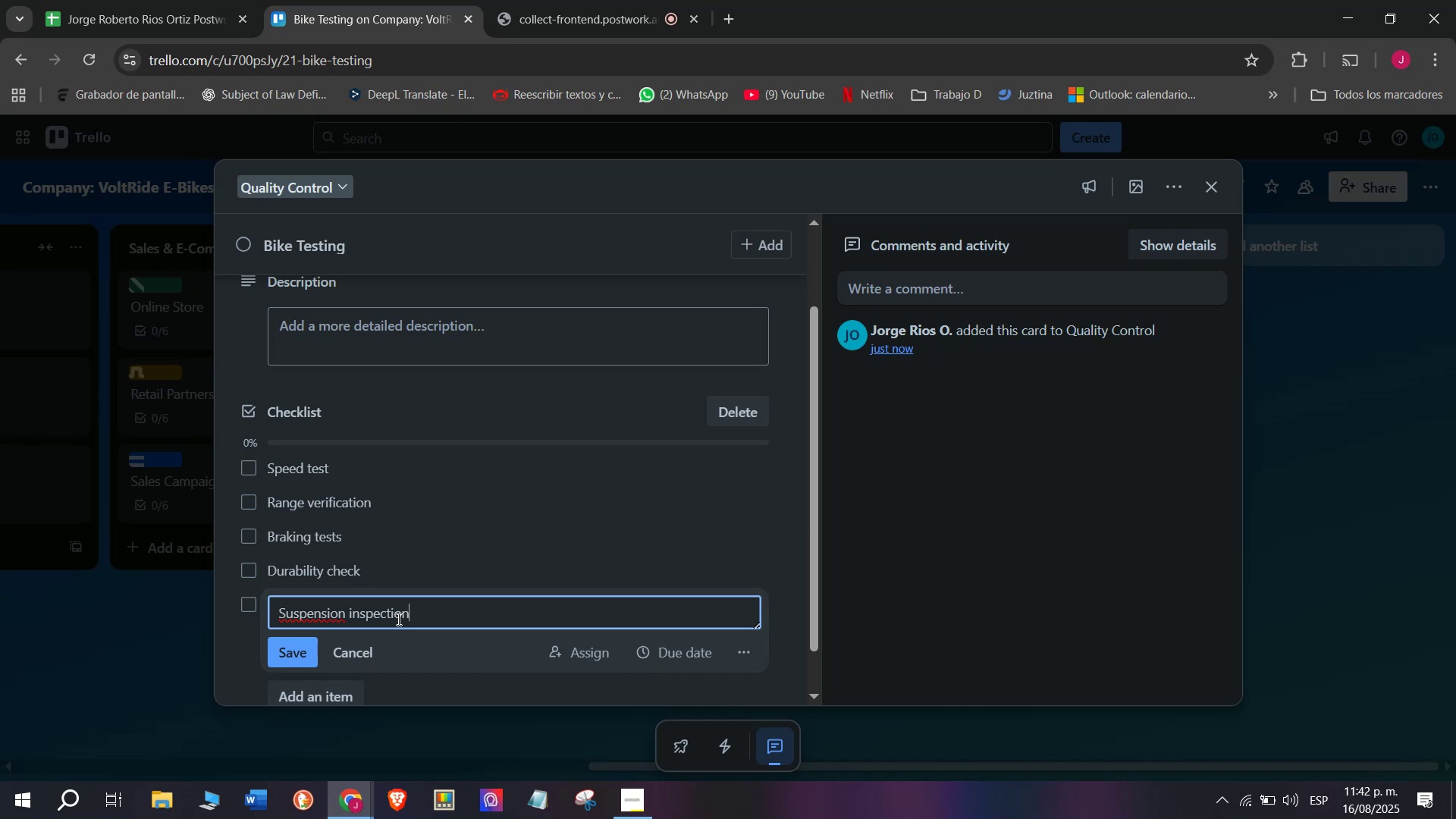 
key(Enter)
 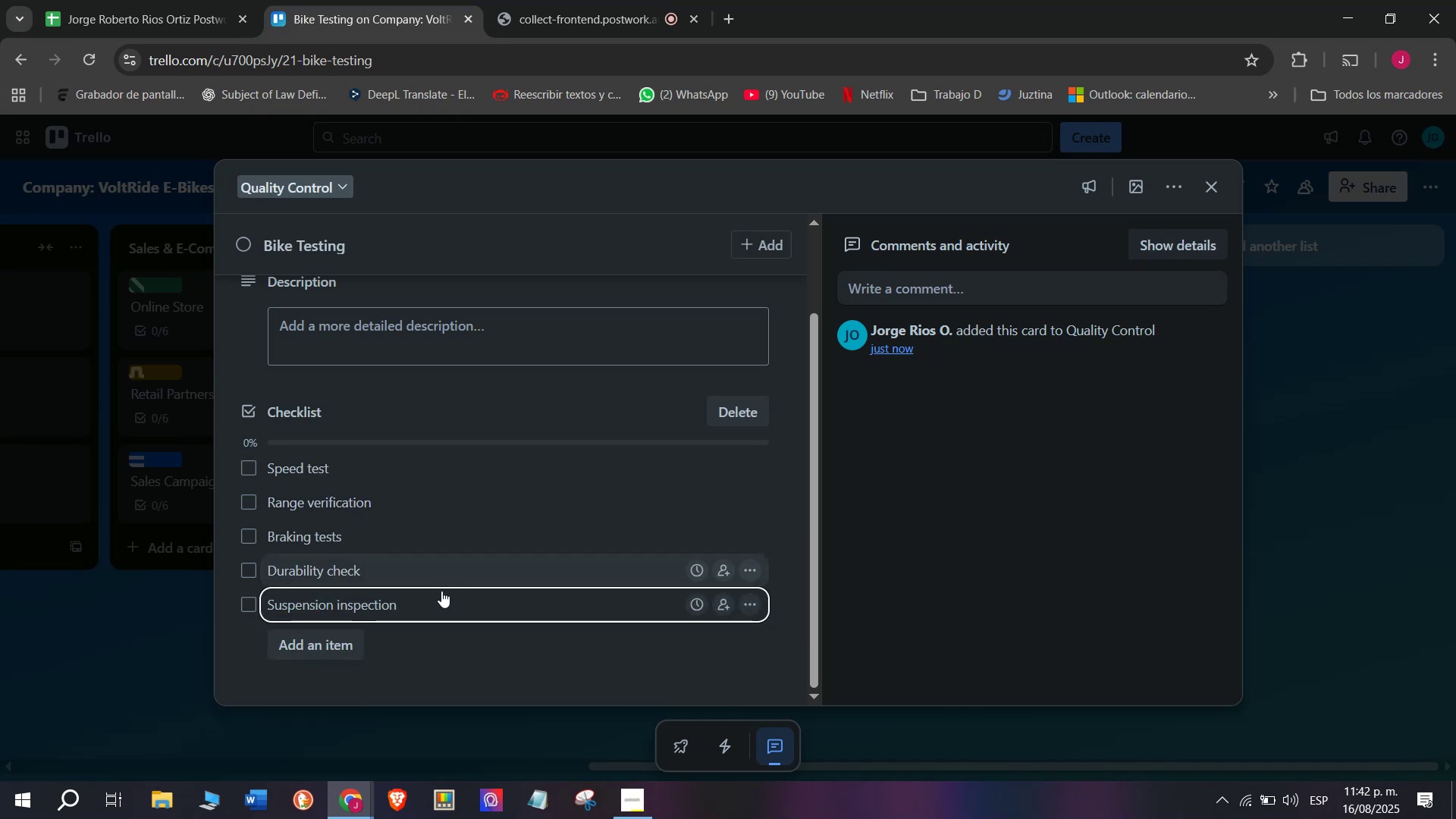 
left_click([334, 652])
 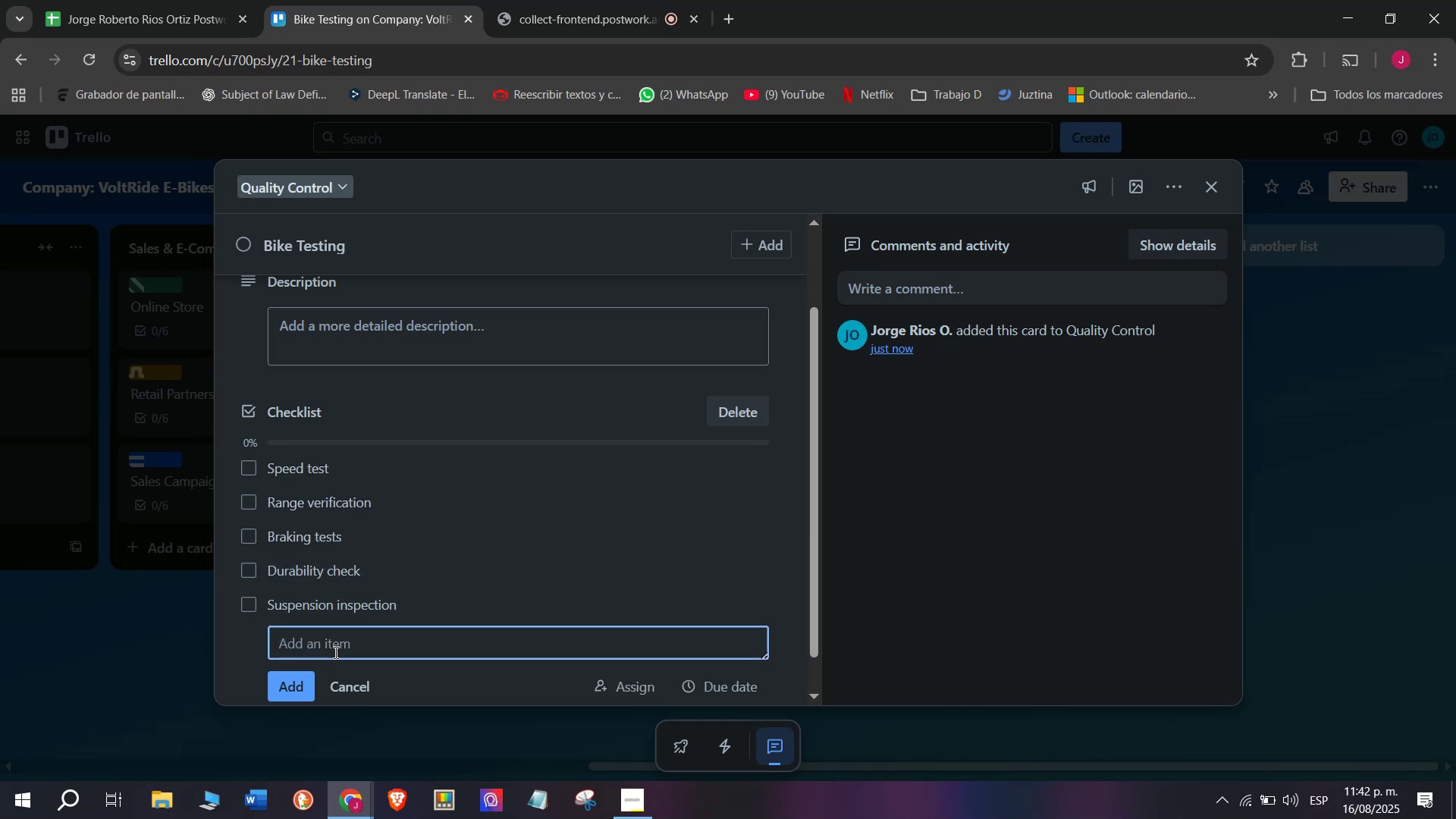 
left_click([334, 652])
 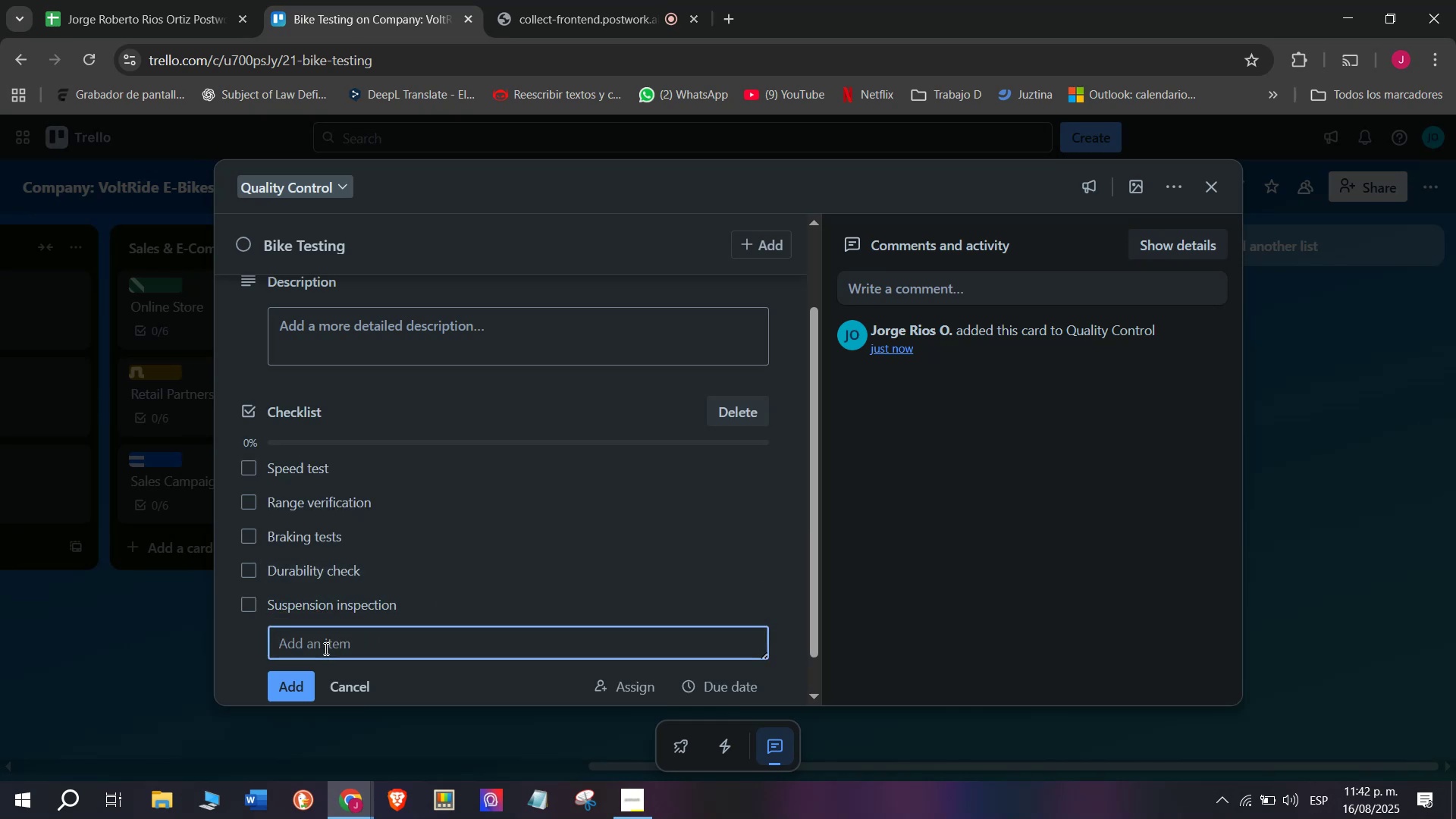 
type(Road truia)
key(Backspace)
key(Backspace)
key(Backspace)
type(ia)
key(Backspace)
type(al)
 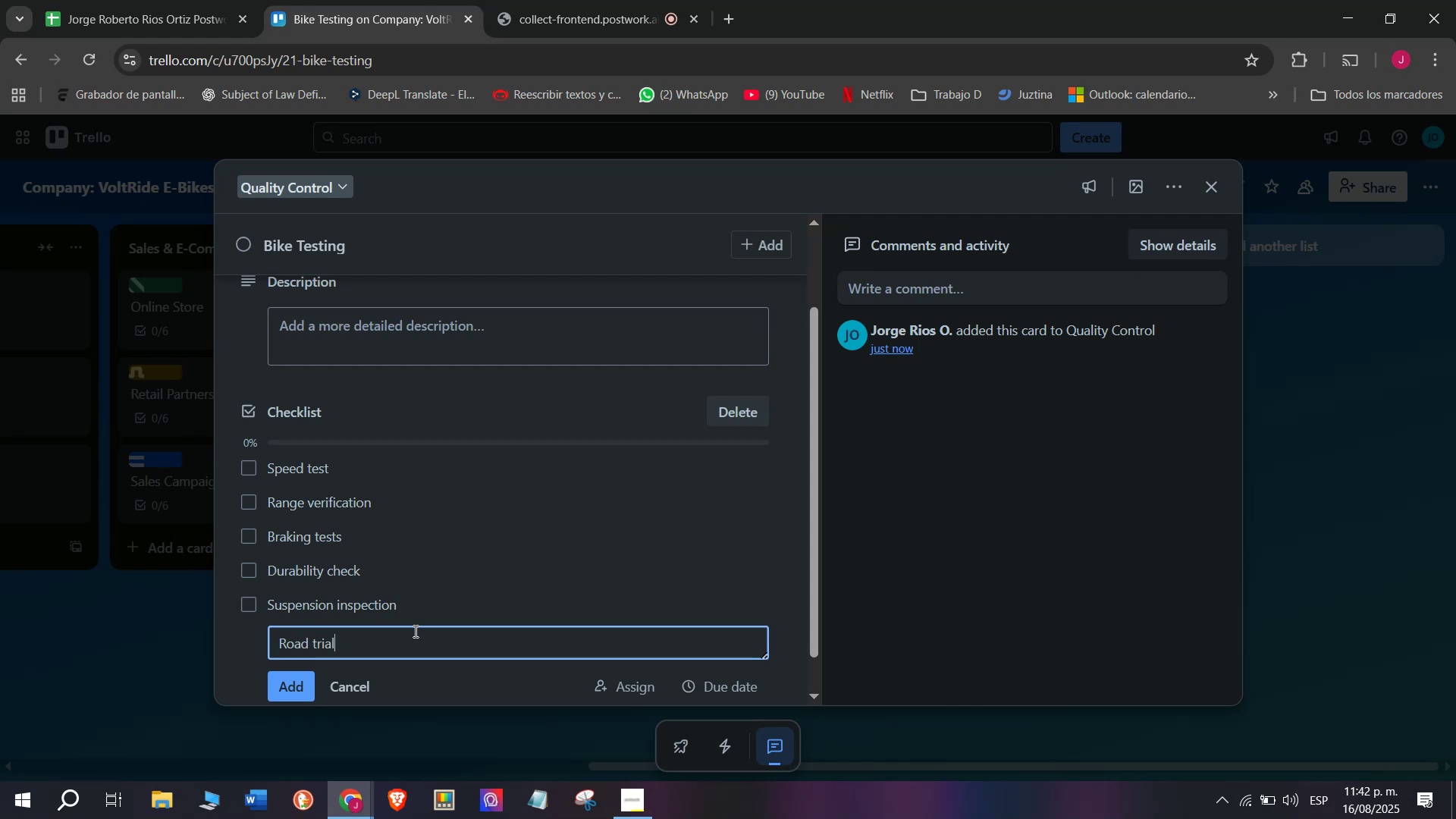 
key(Enter)
 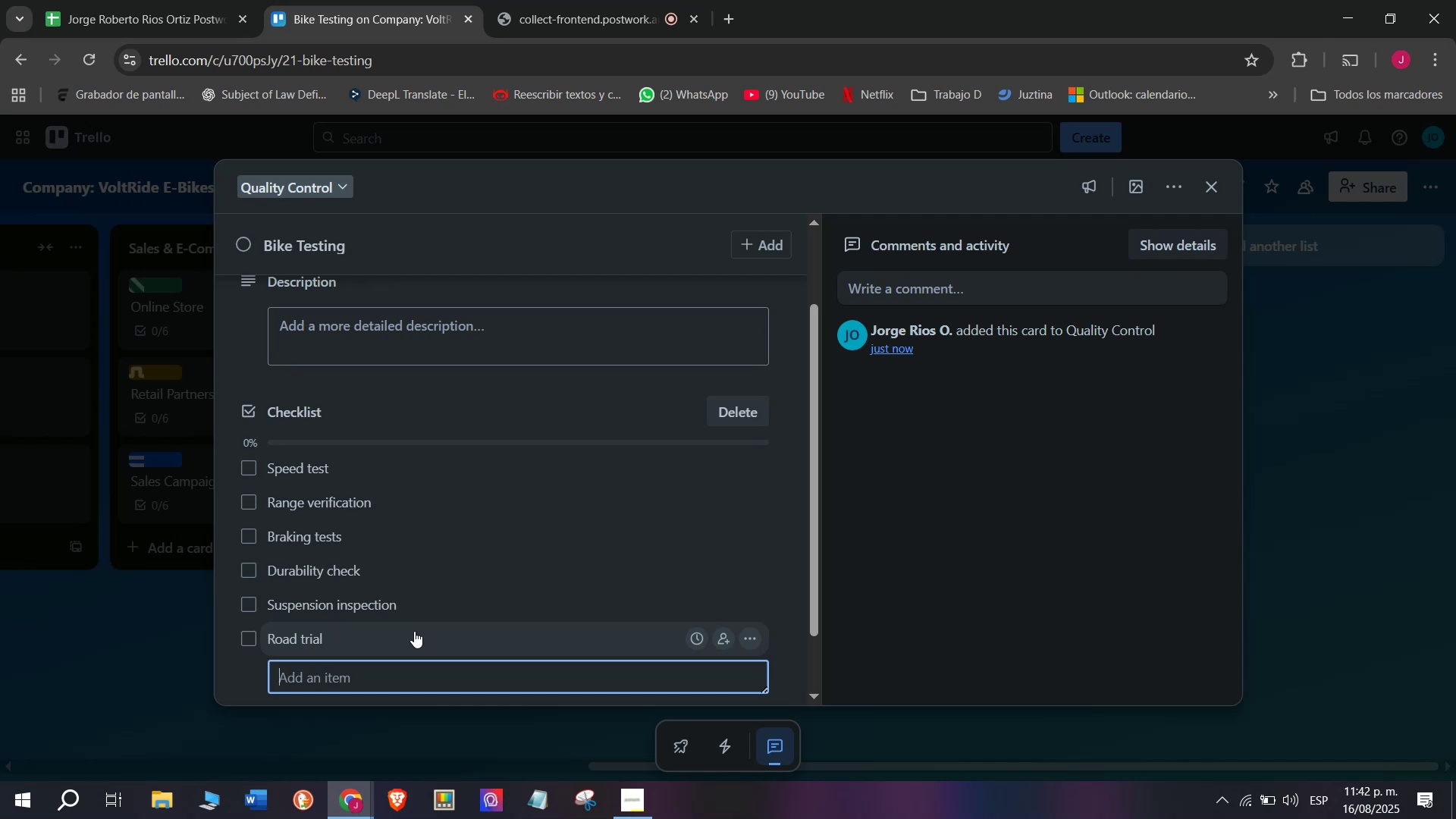 
wait(9.88)
 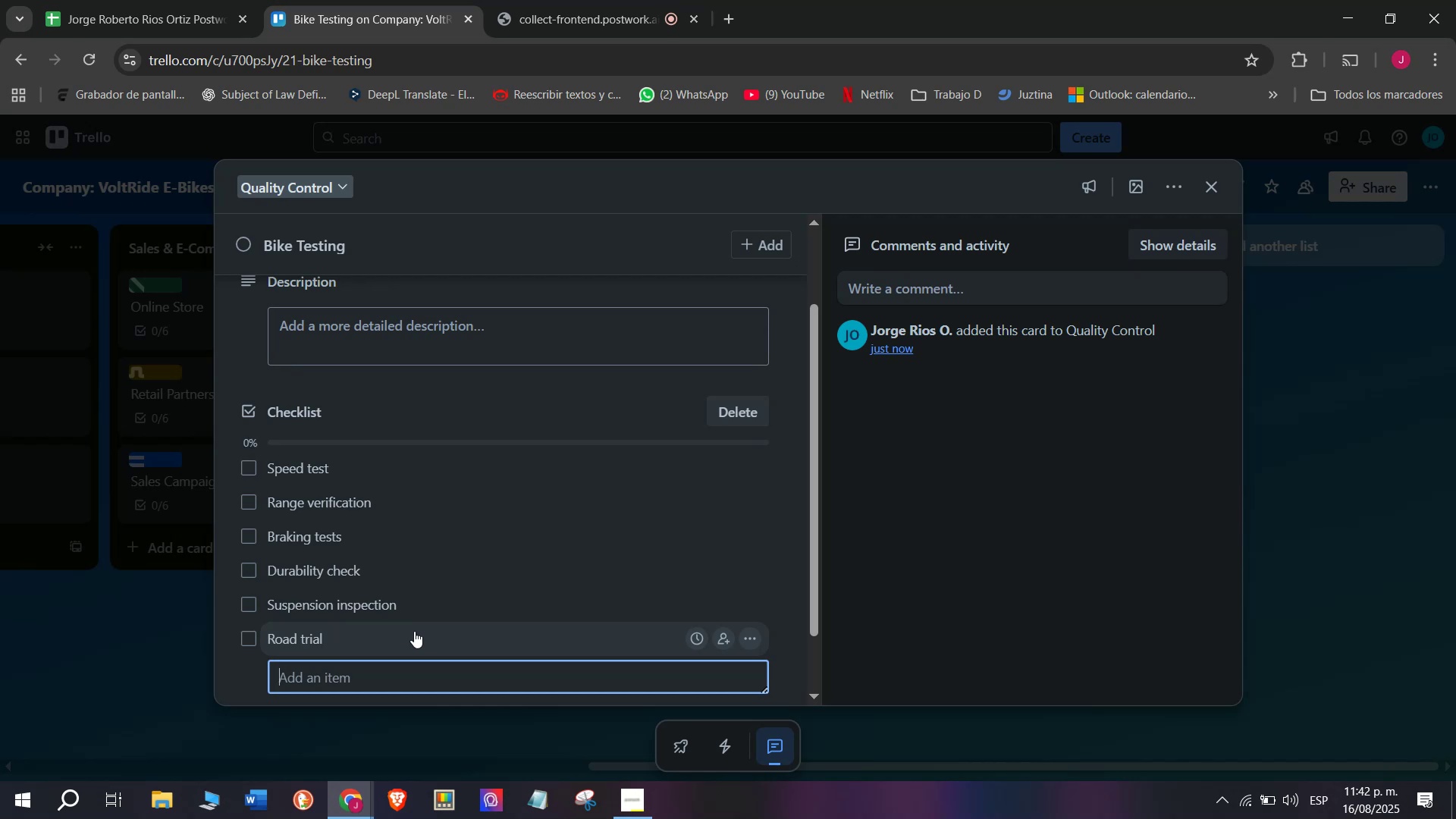 
scroll: coordinate [458, 511], scroll_direction: up, amount: 4.0
 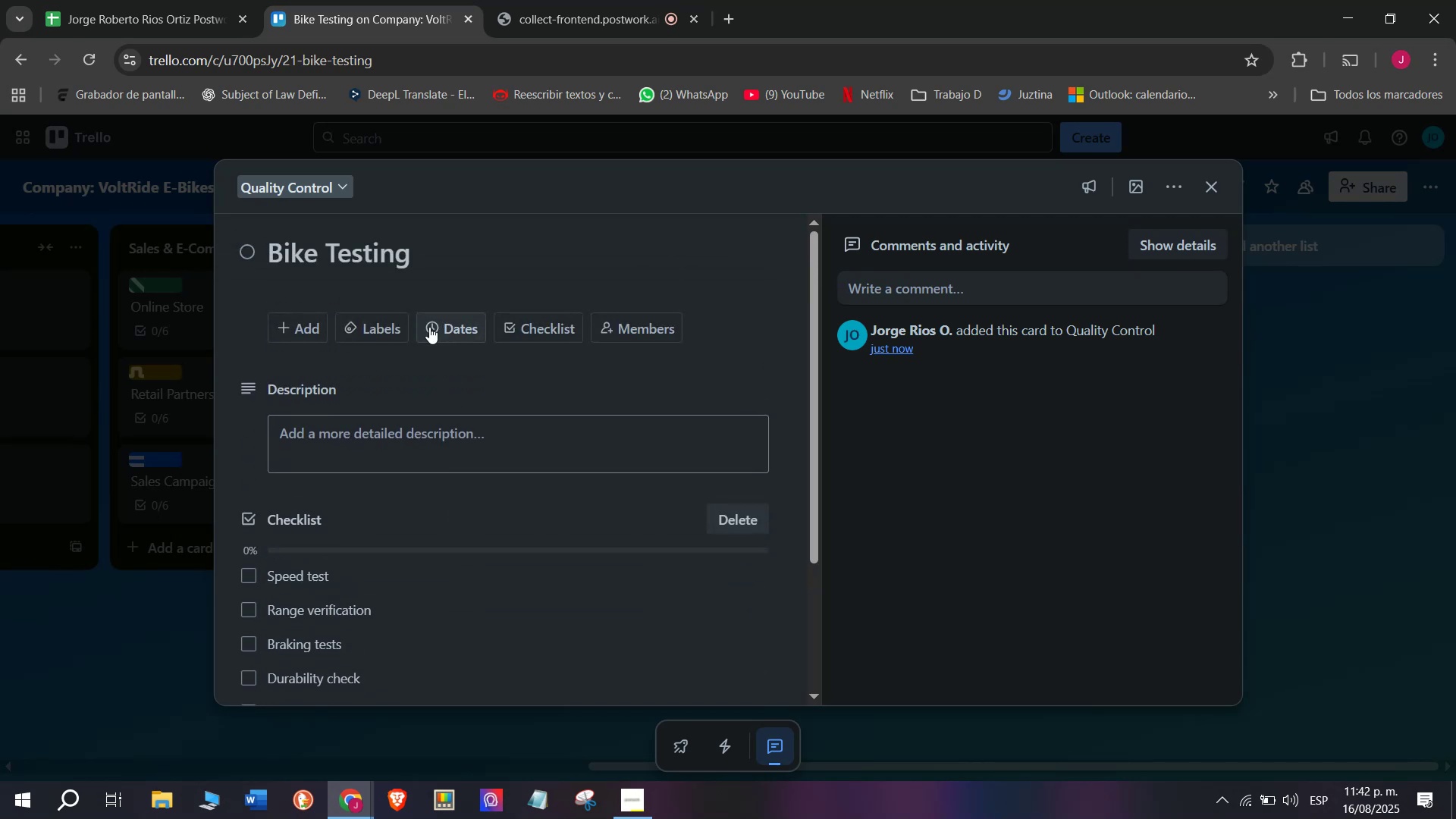 
left_click([400, 330])
 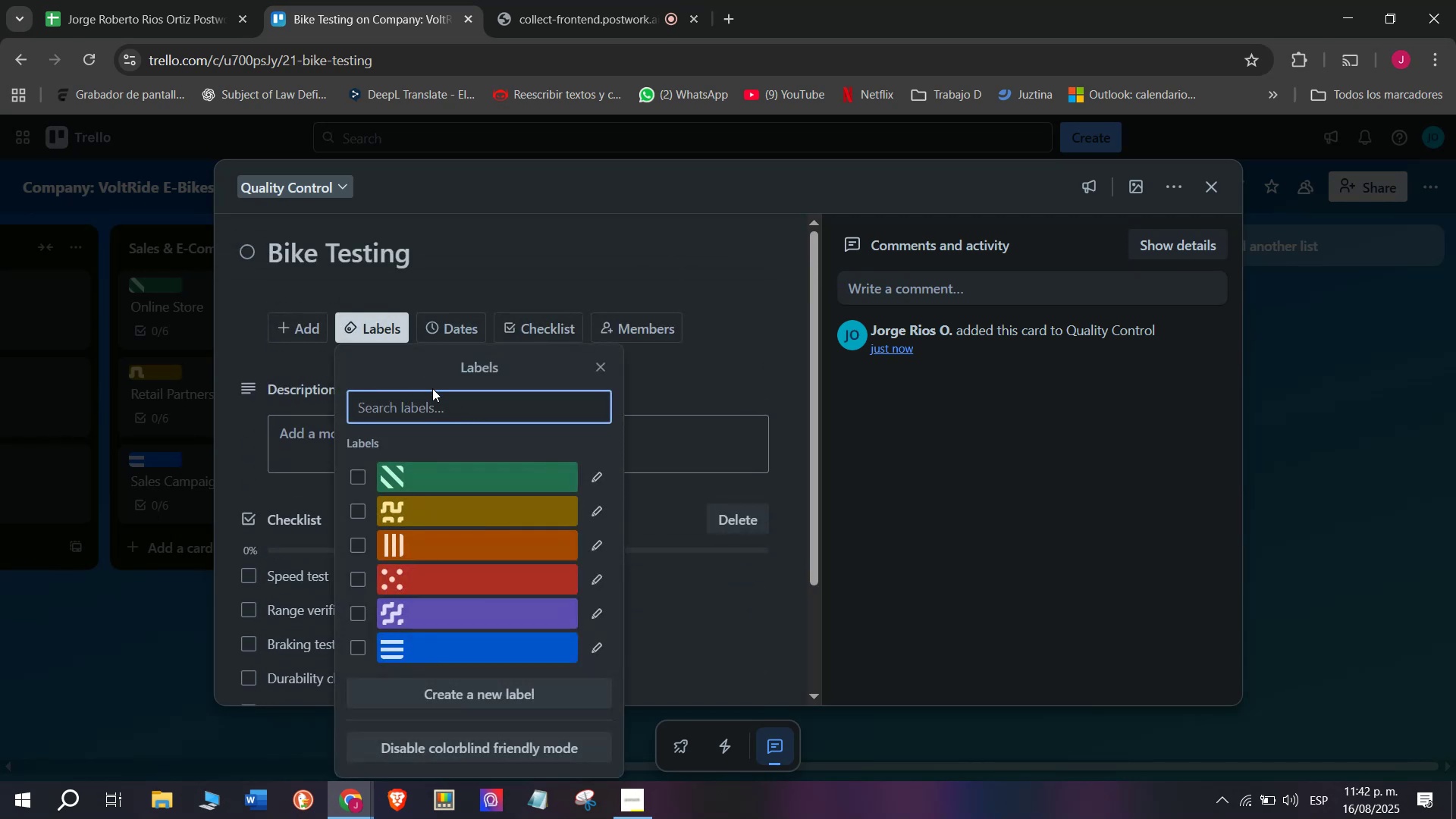 
mouse_move([481, 517])
 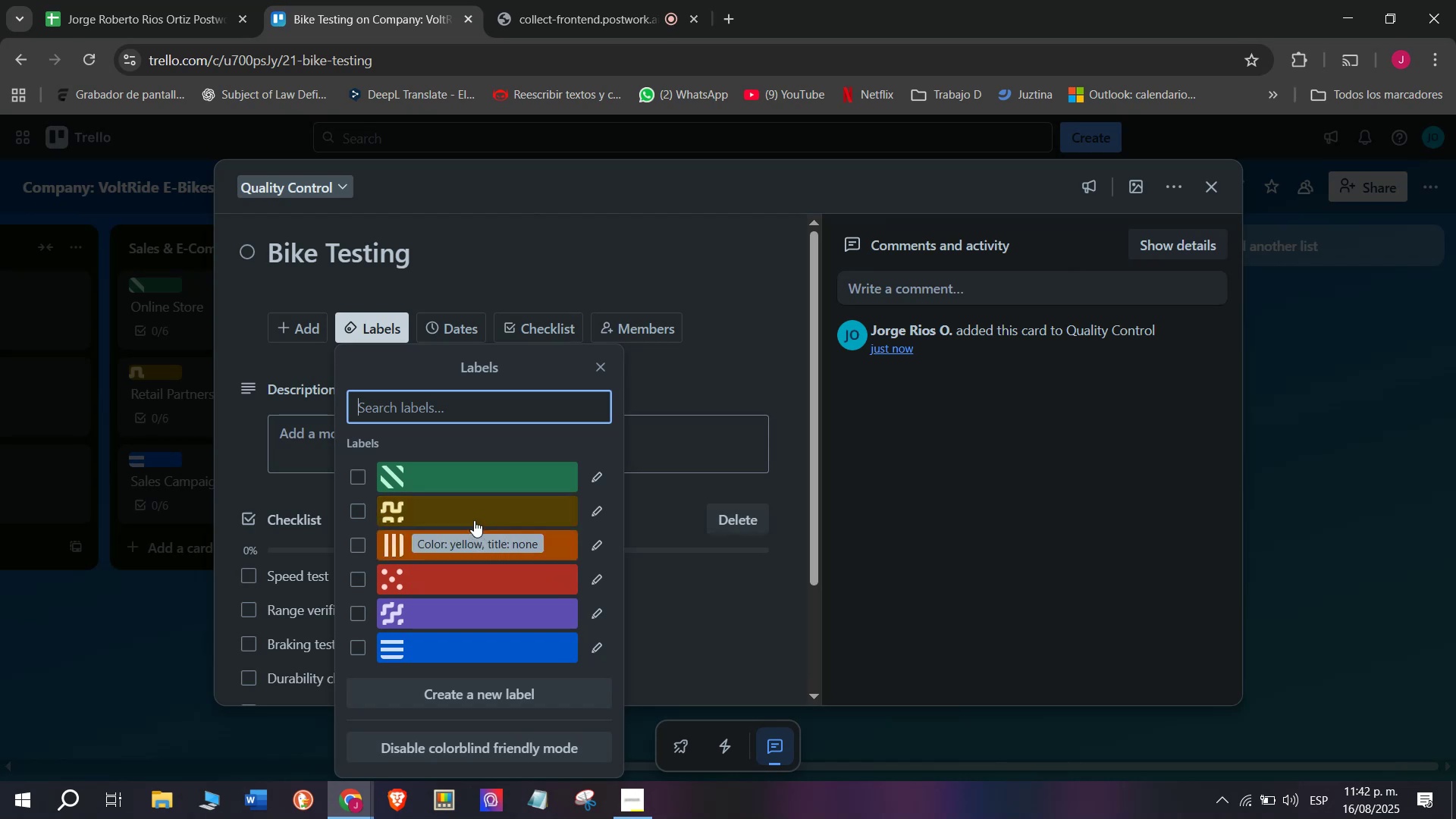 
left_click([472, 518])
 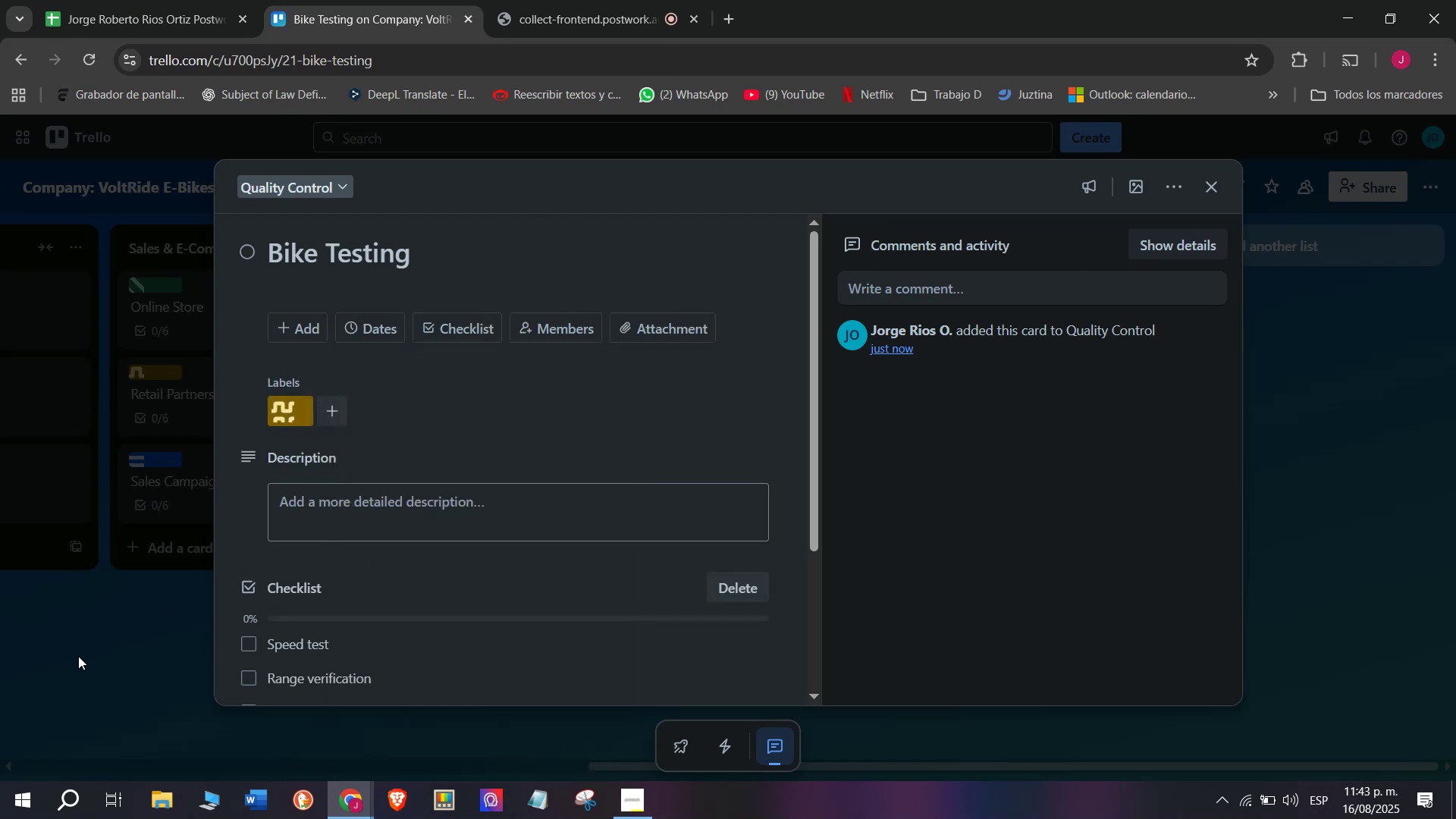 
double_click([78, 656])
 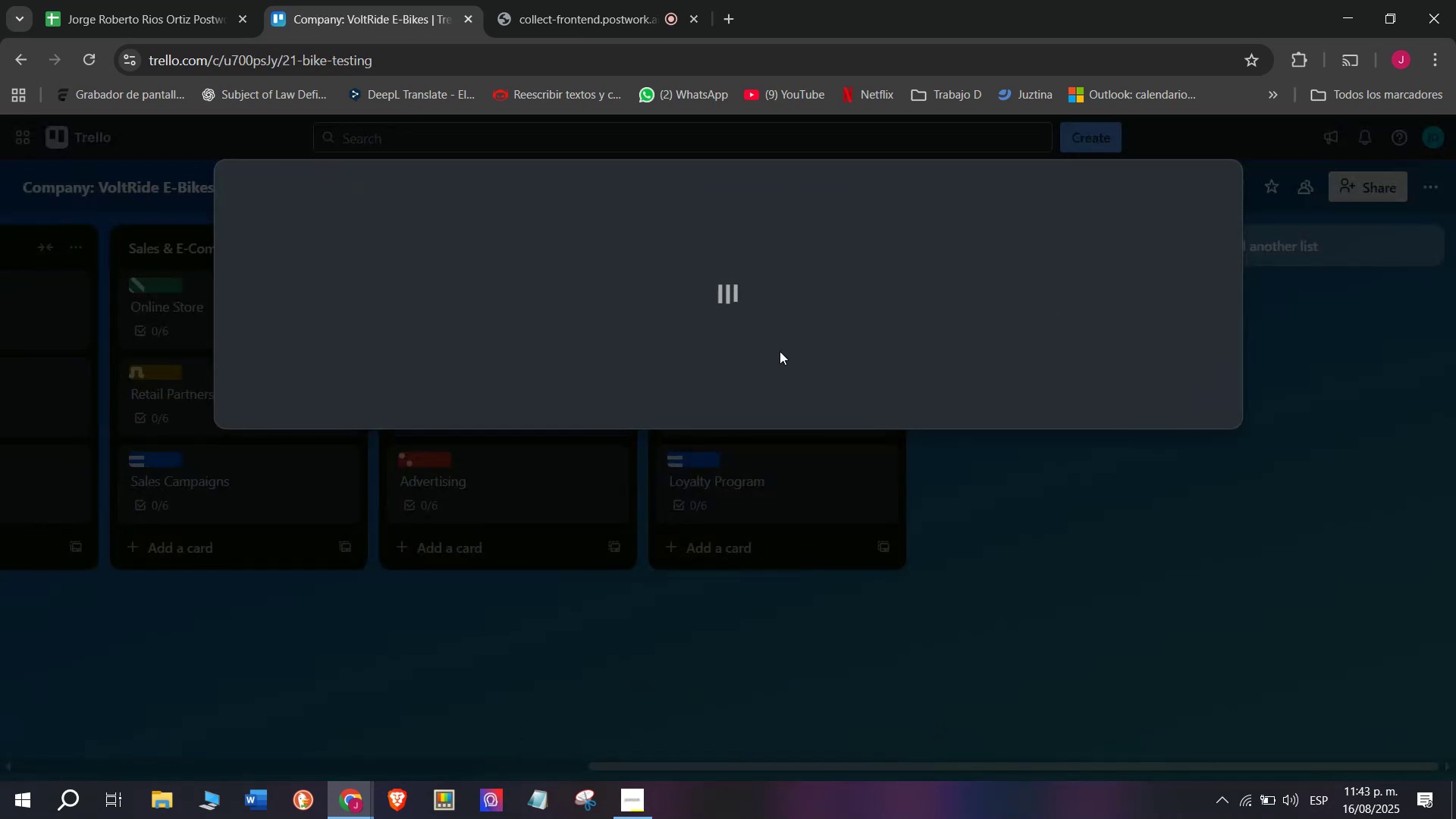 
left_click([280, 421])
 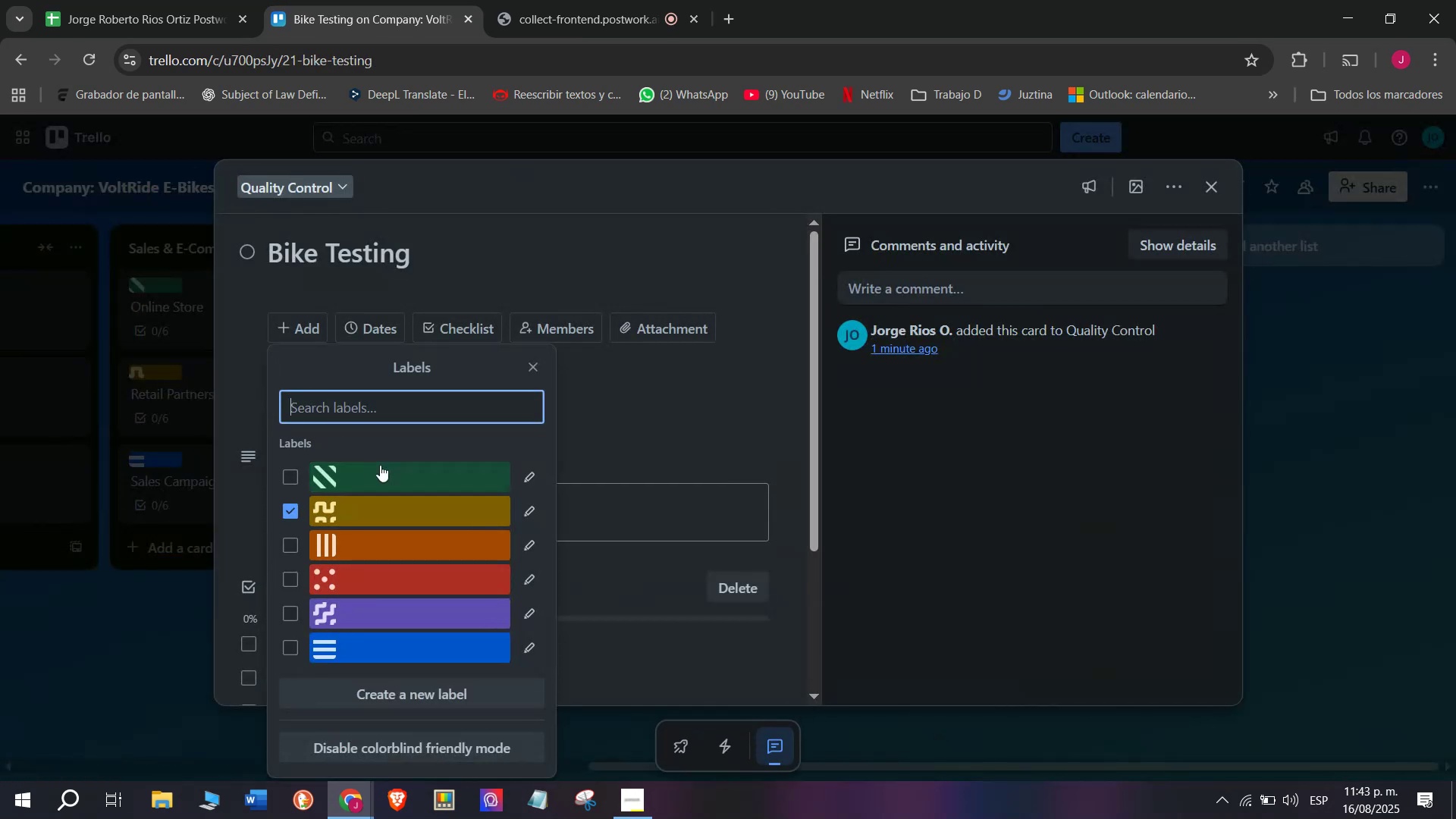 
left_click([381, 466])
 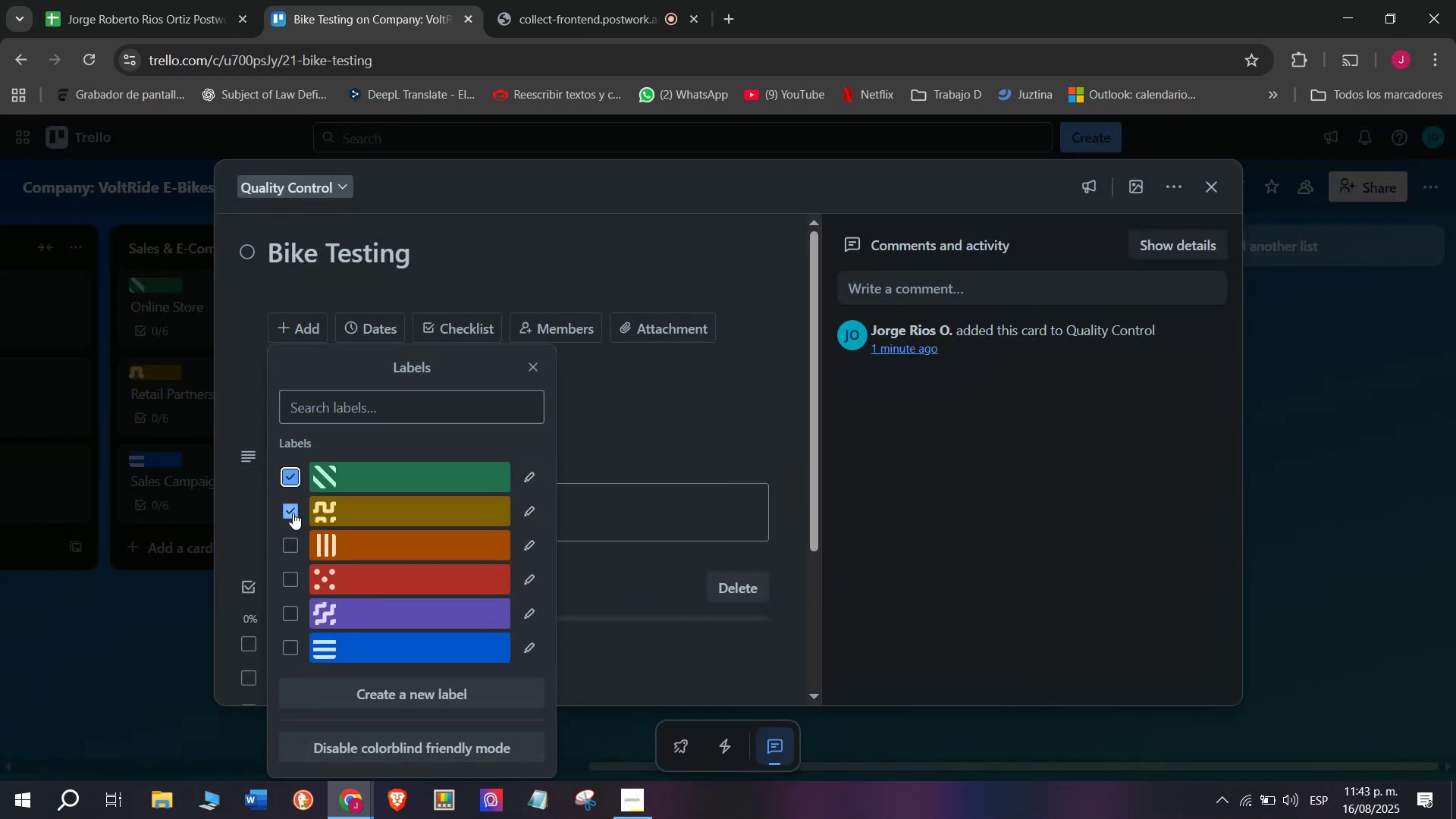 
left_click([293, 513])
 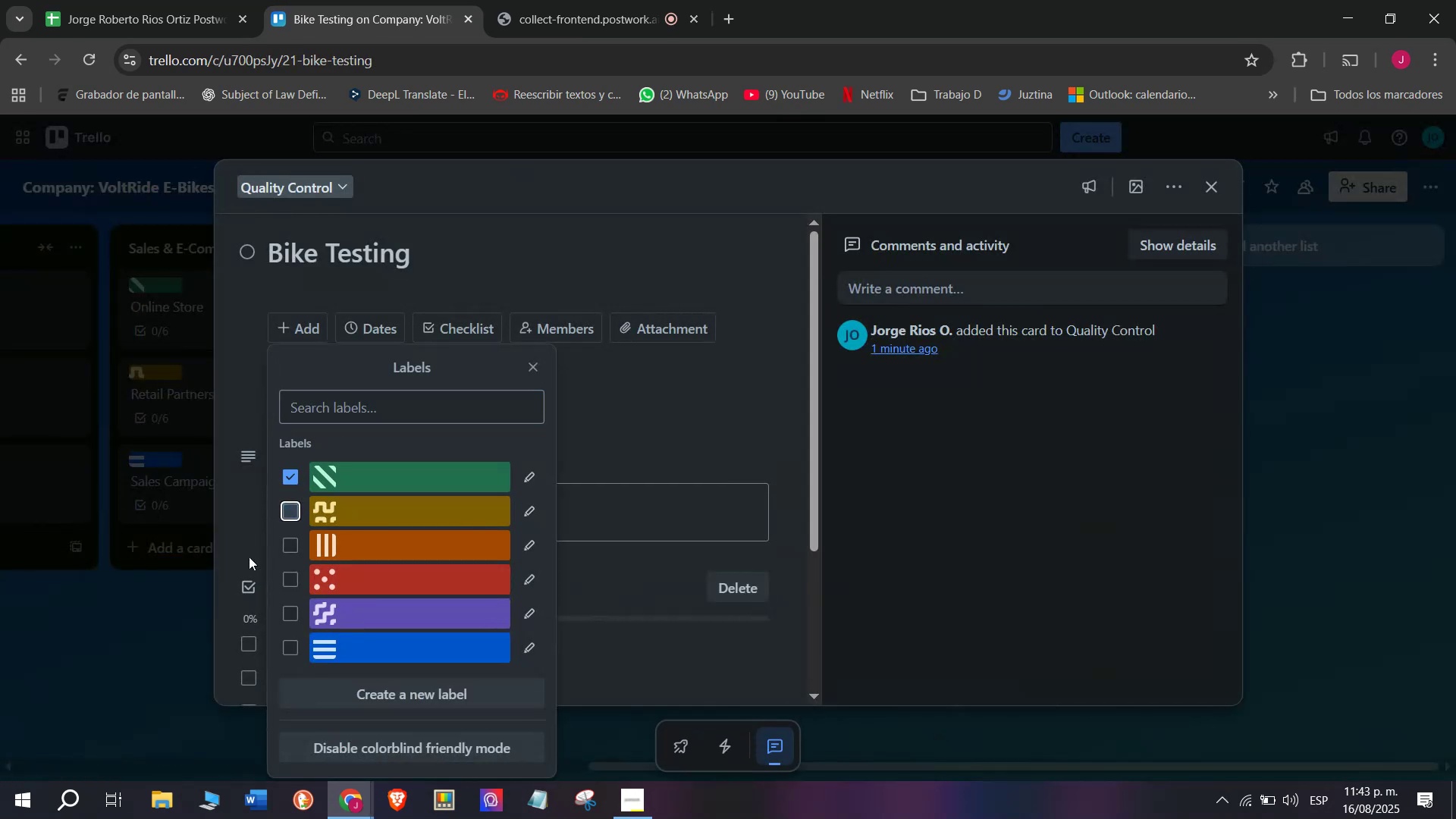 
left_click_drag(start_coordinate=[135, 644], to_coordinate=[130, 652])
 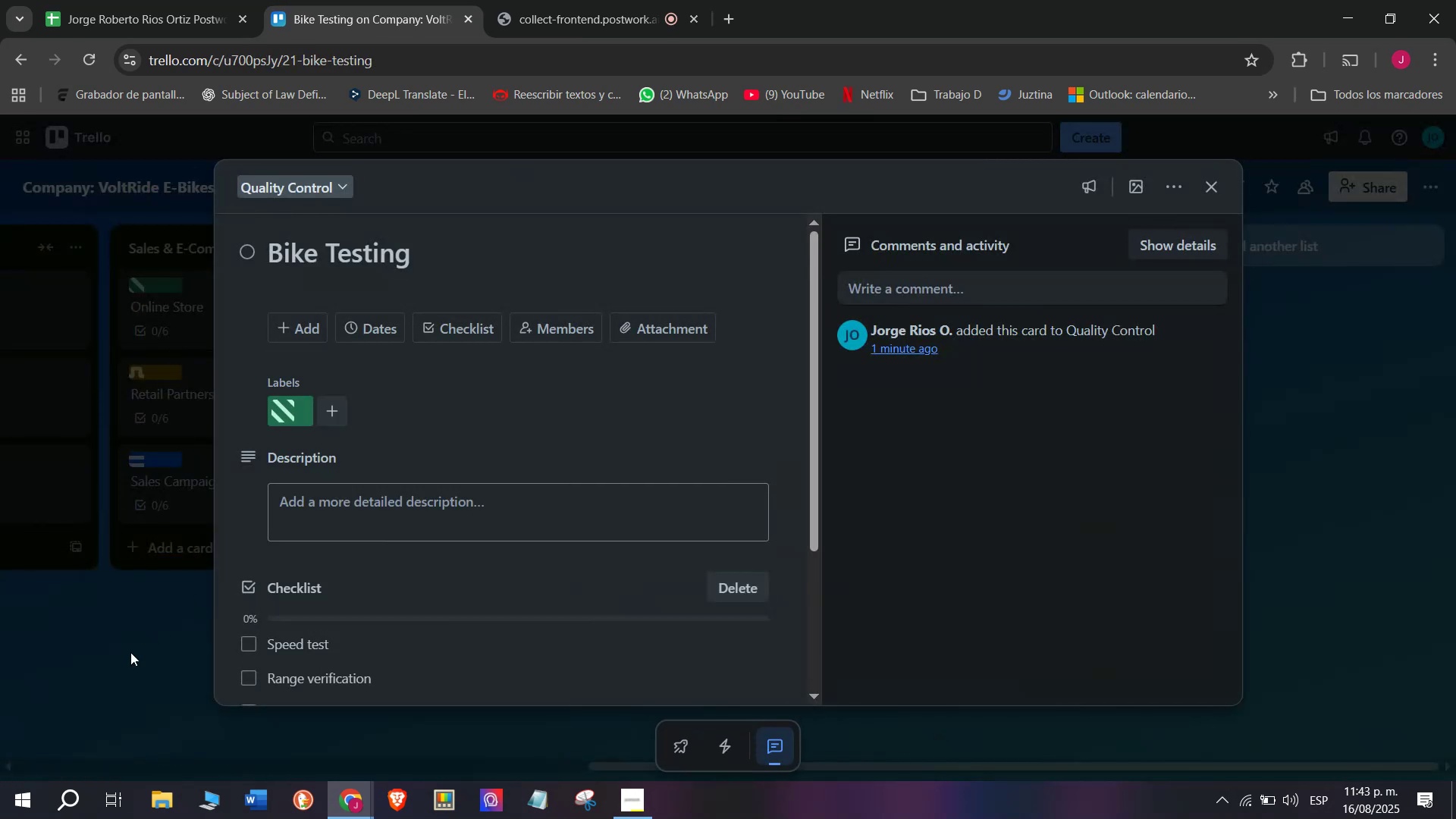 
triple_click([130, 652])
 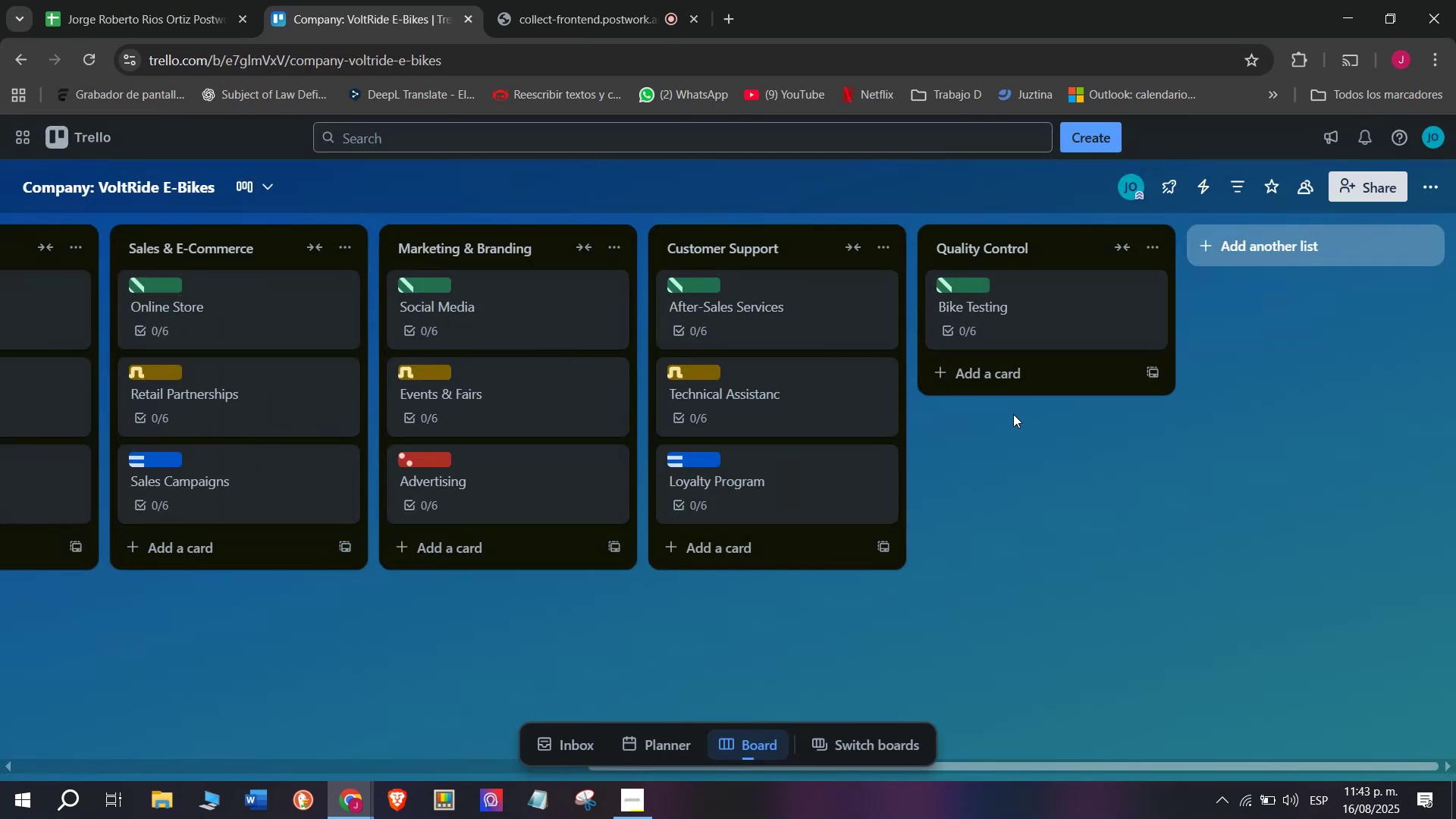 
left_click([997, 388])
 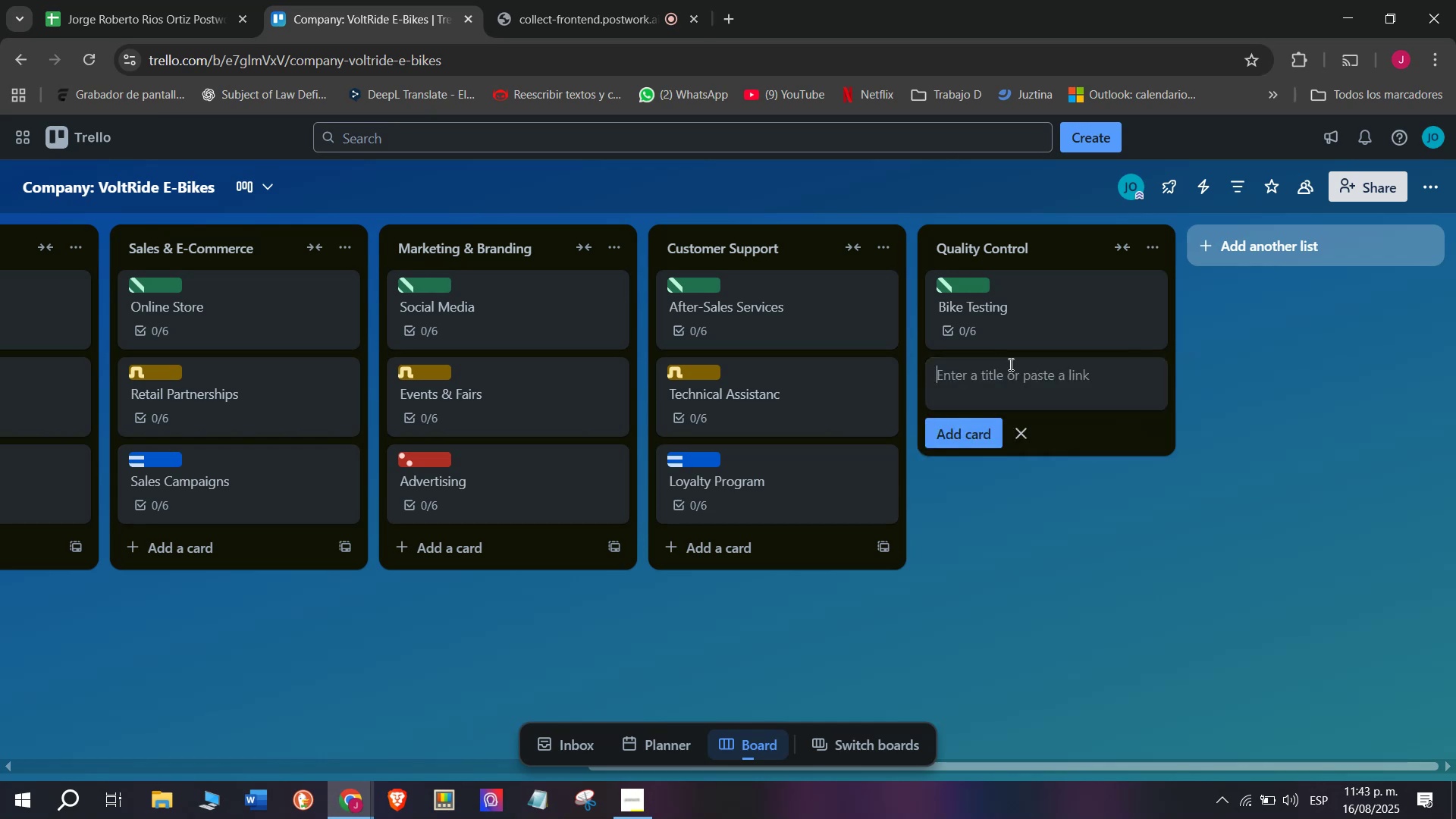 
left_click([1012, 373])
 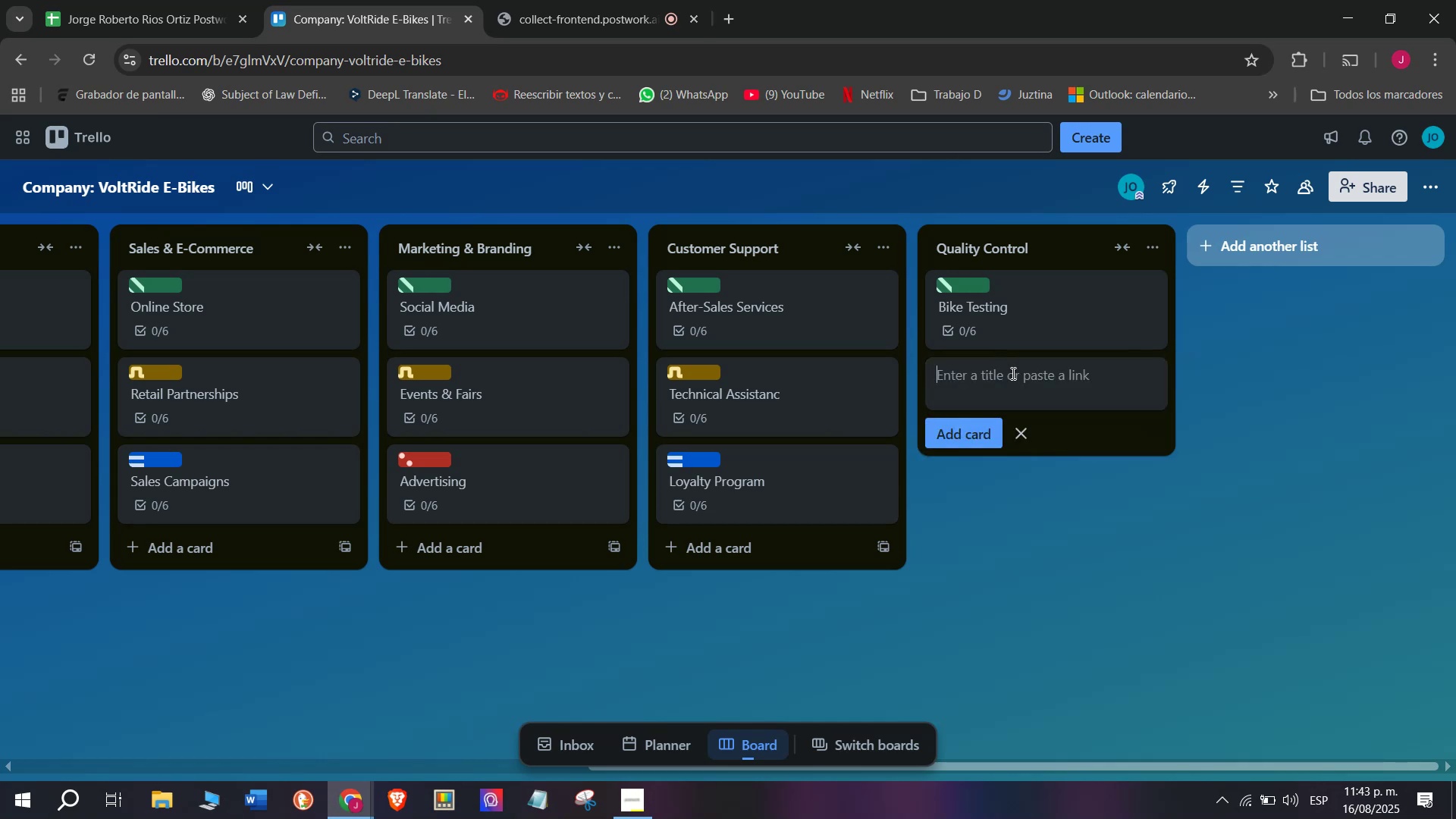 
type(Bterr)
key(Backspace)
key(Backspace)
key(Backspace)
type(a)
key(Backspace)
key(Backspace)
type(aty)
key(Backspace)
key(Backspace)
type(terry QW)
key(Backspace)
type(c)
key(Backspace)
type(C)
 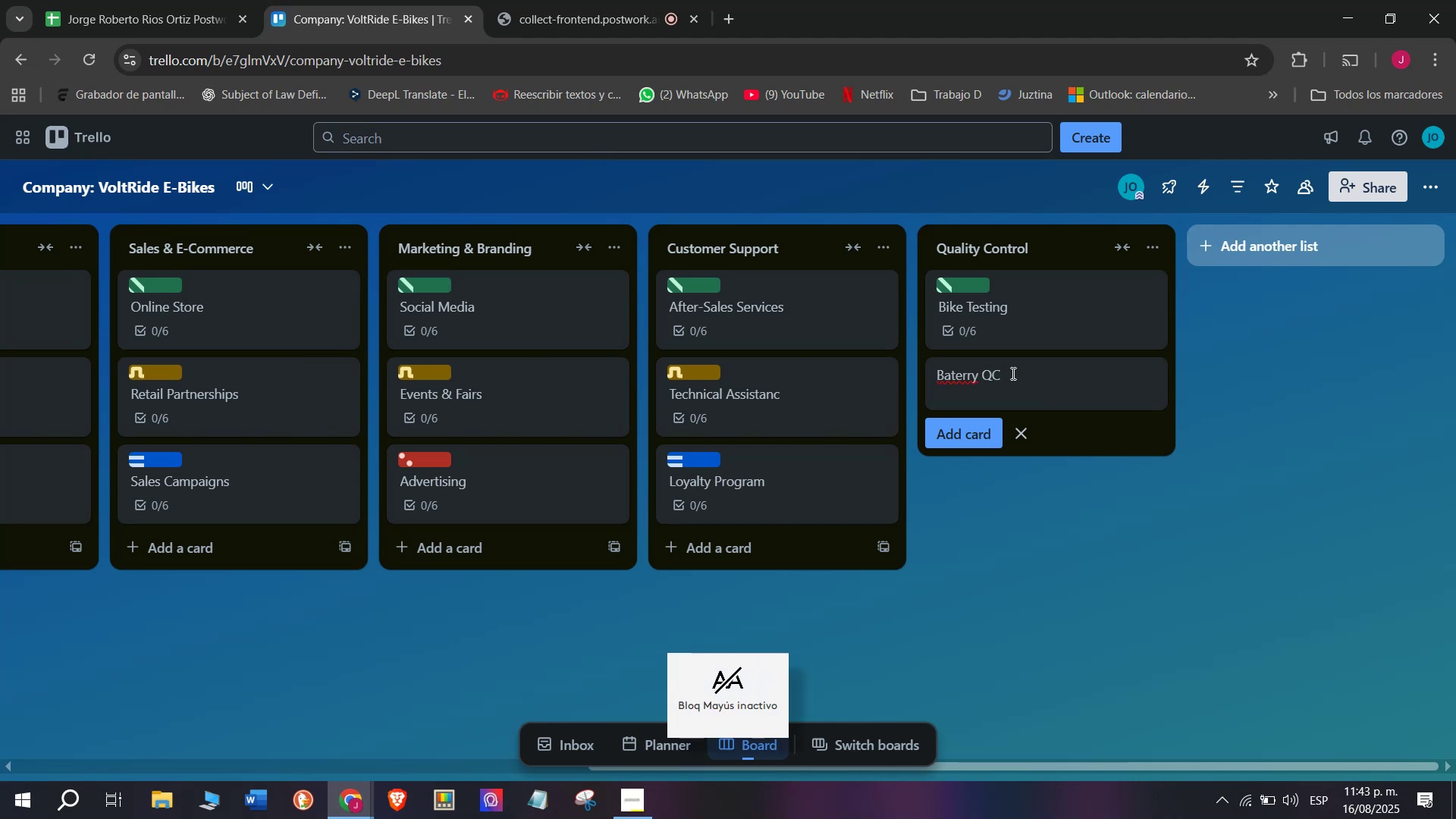 
key(Enter)
 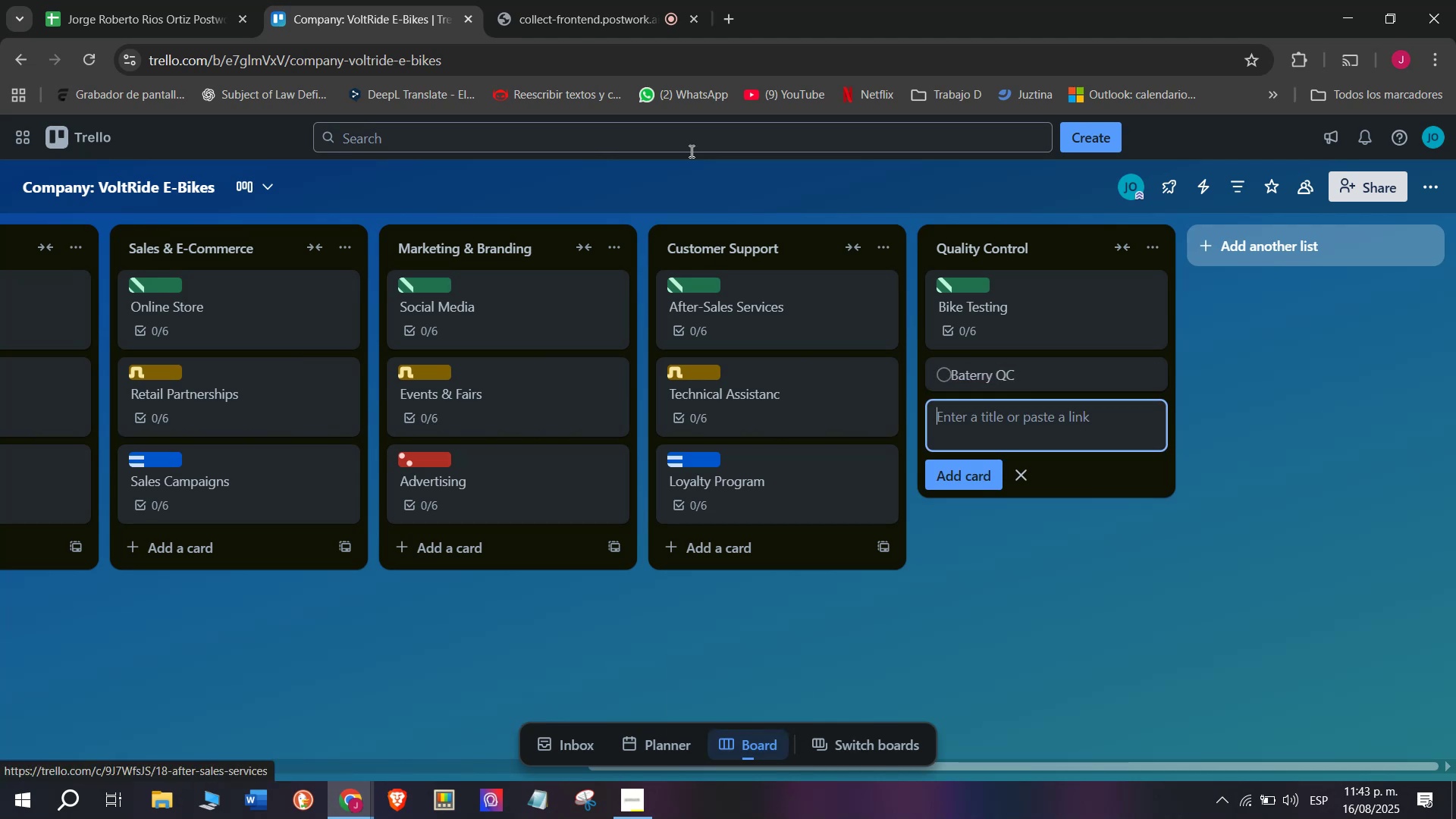 
left_click([610, 0])
 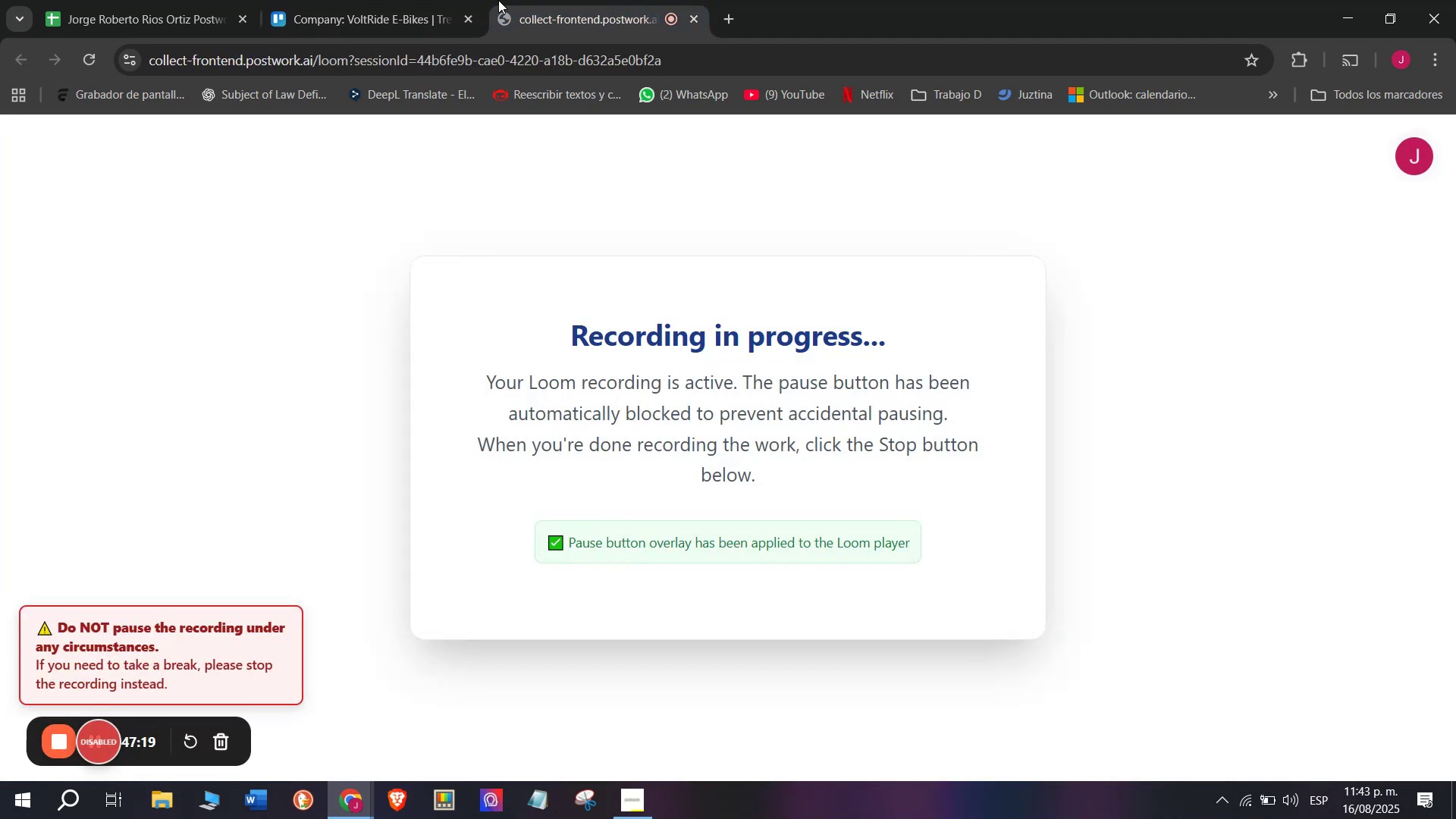 
left_click([478, 0])
 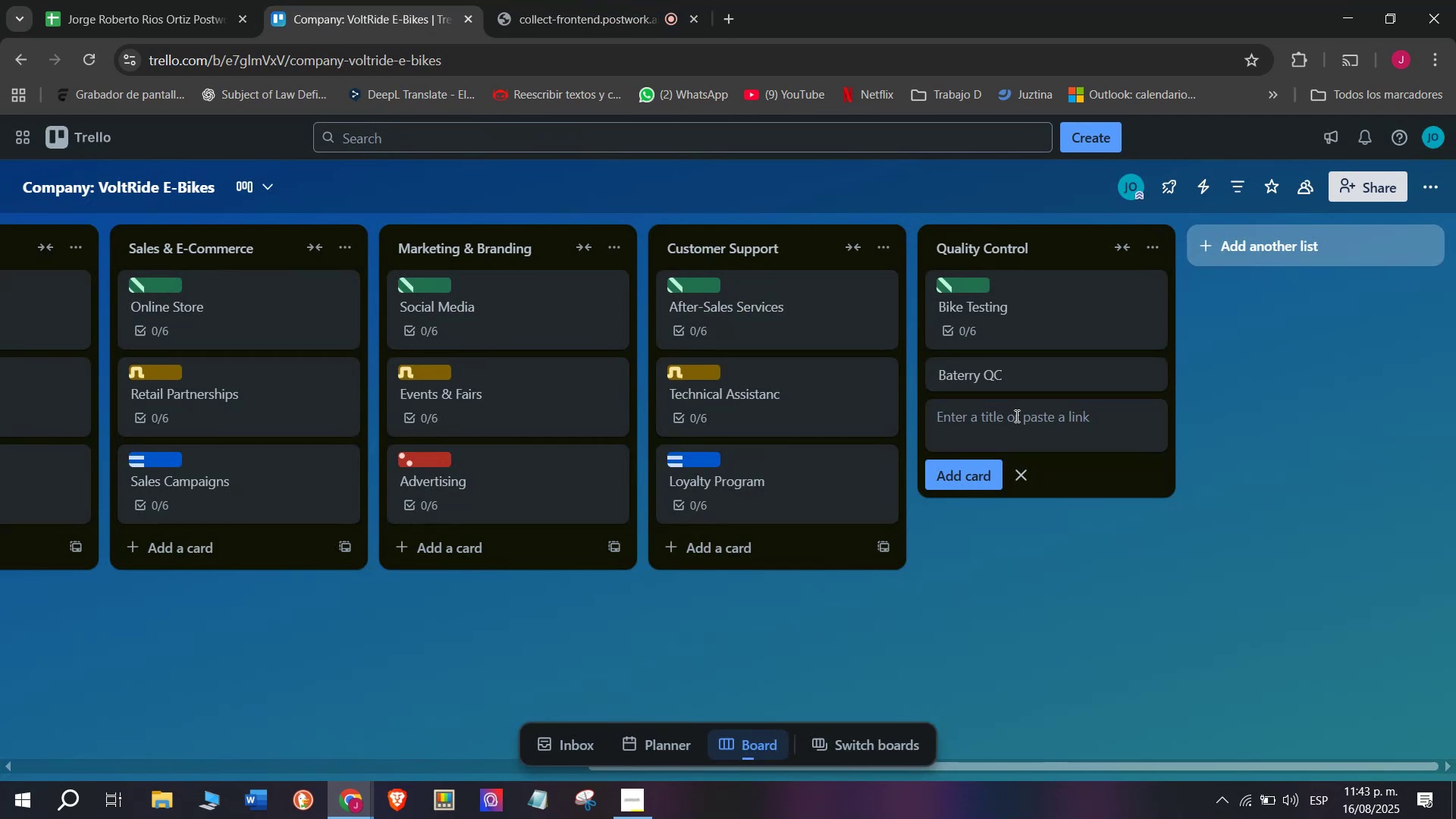 
left_click([1002, 372])
 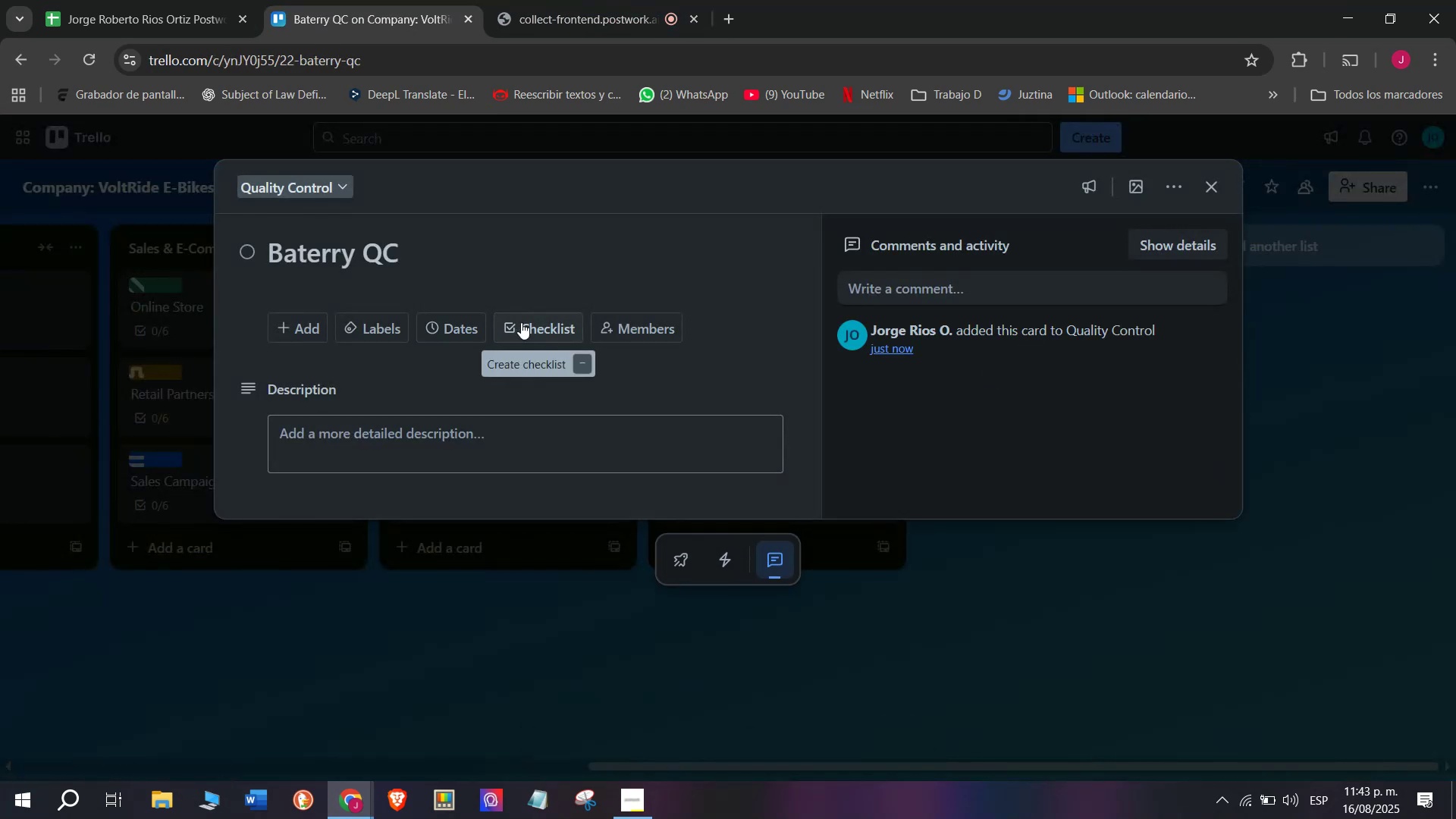 
left_click([522, 322])
 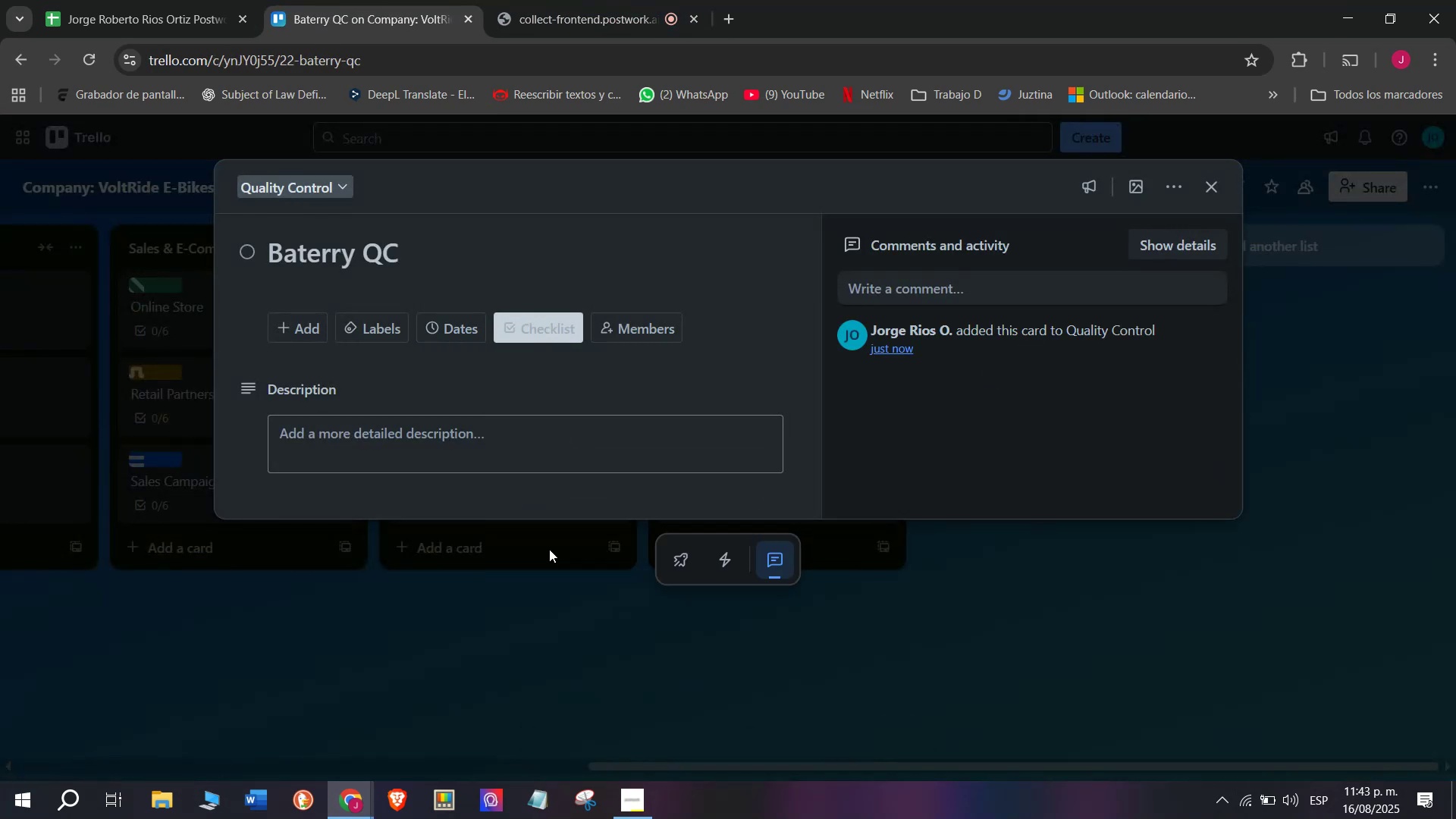 
right_click([549, 549])
 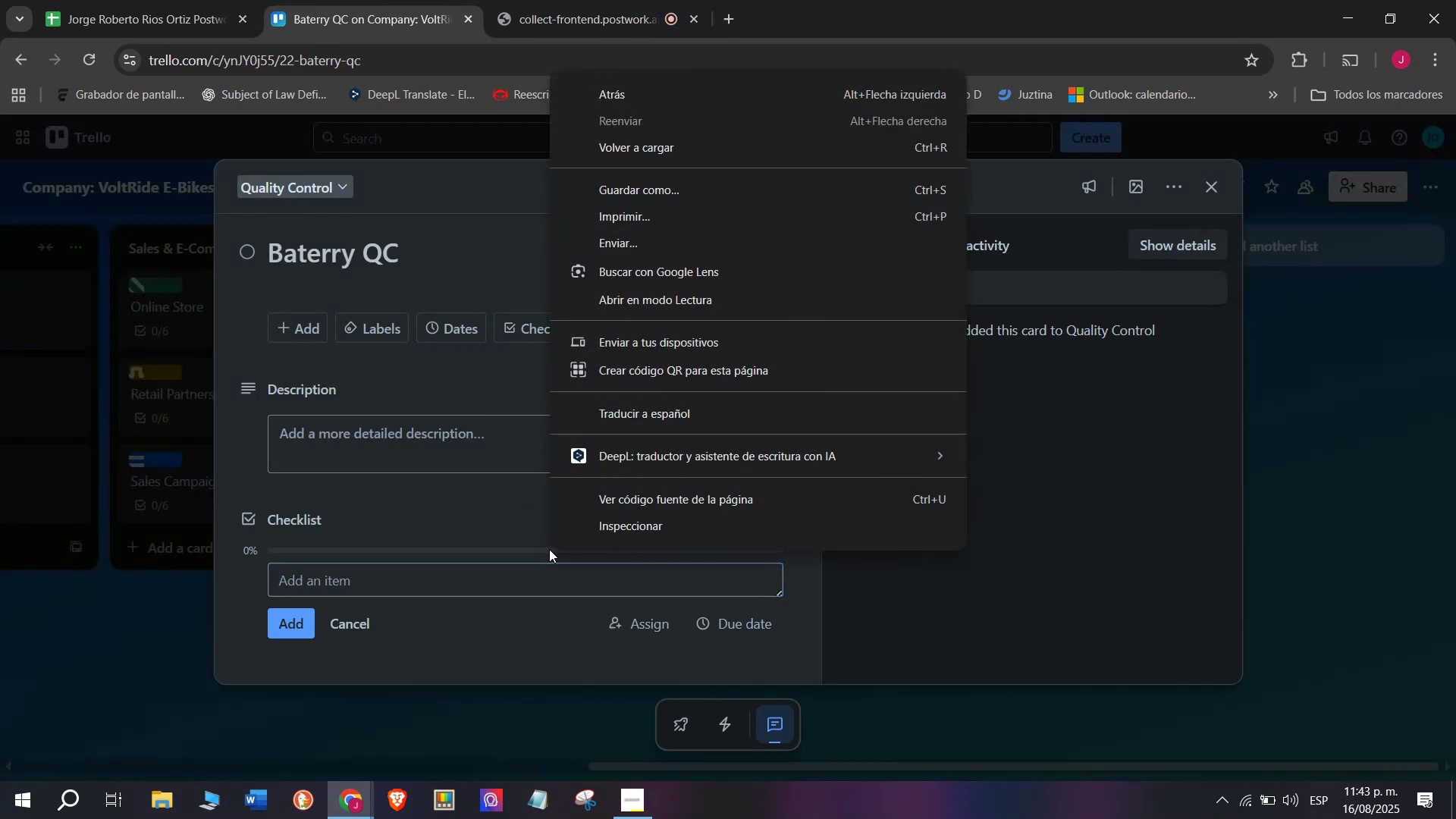 
left_click([429, 594])
 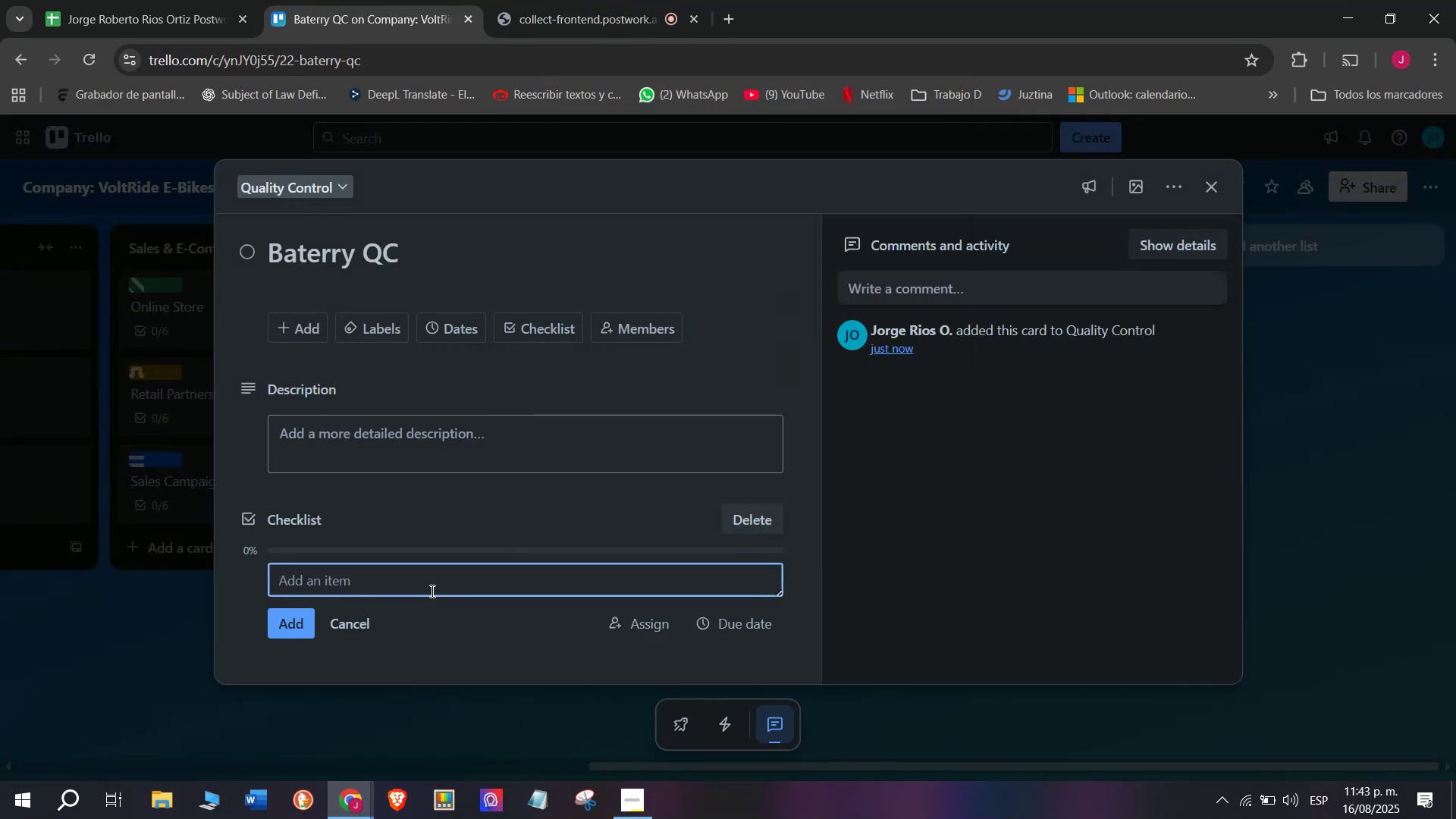 
left_click([433, 590])
 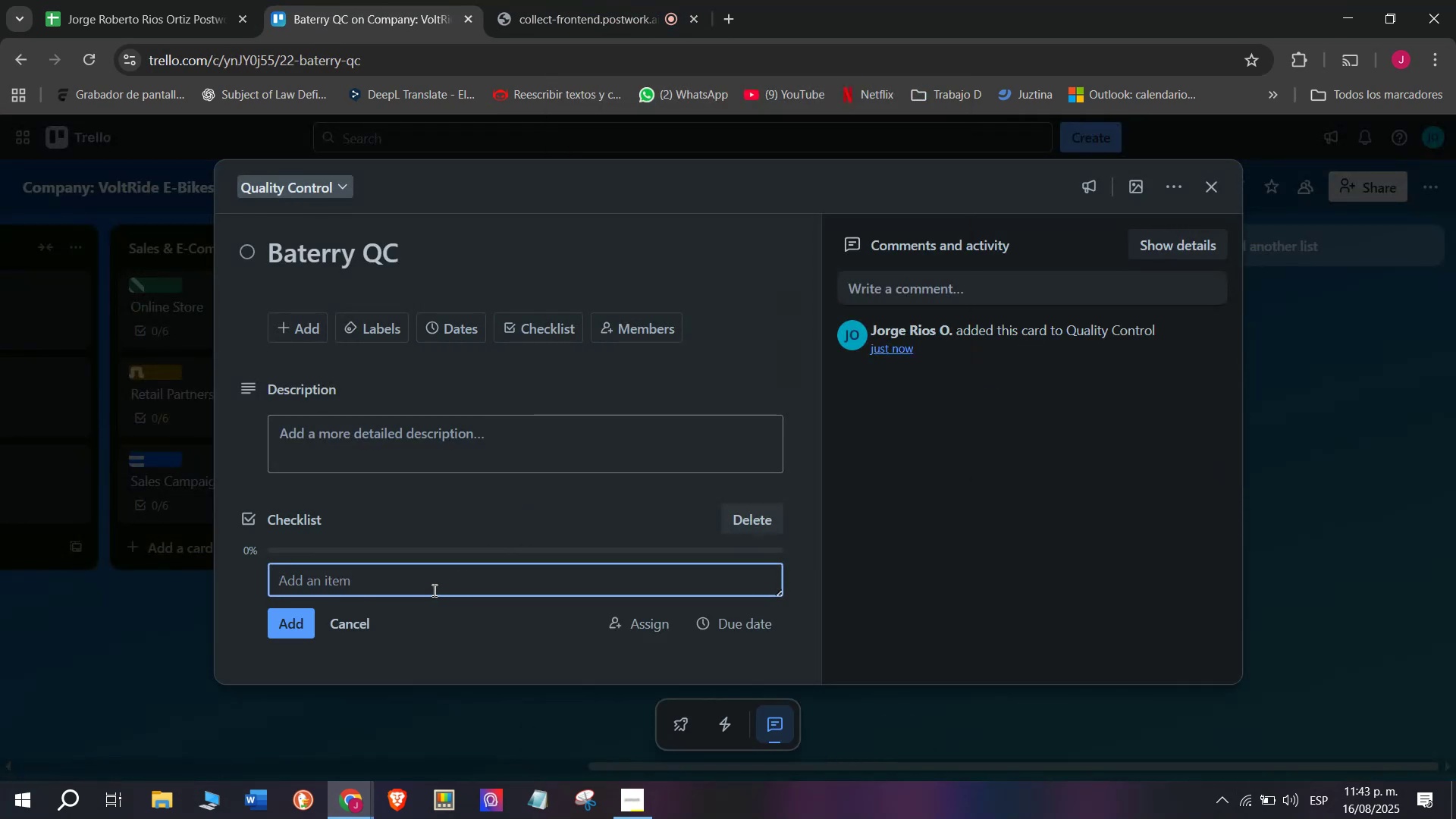 
type(Charging sp)
key(Backspace)
type(eed chej)
key(Backspace)
type(cjks)
key(Backspace)
key(Backspace)
key(Backspace)
type(k)
 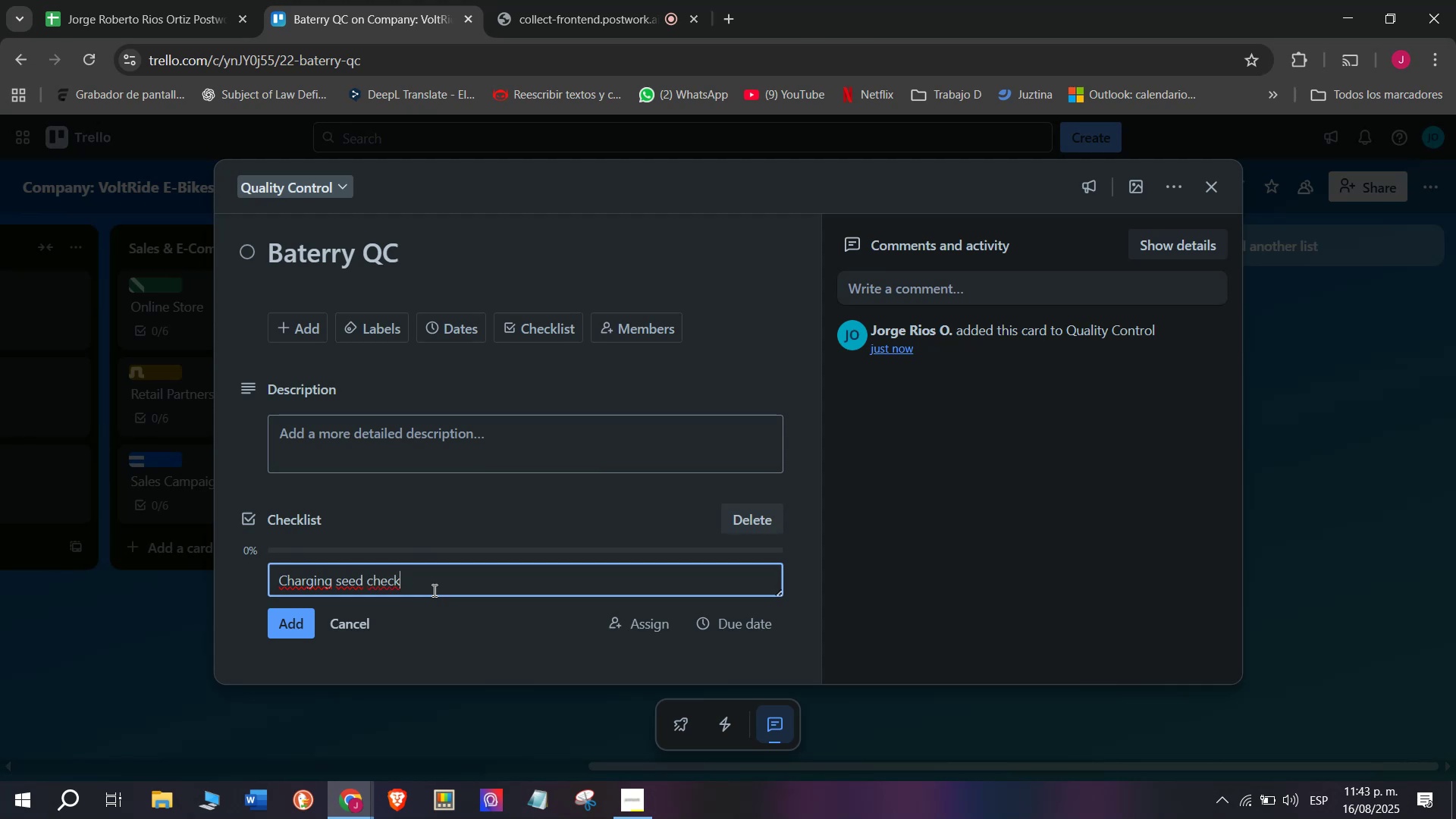 
key(Enter)
 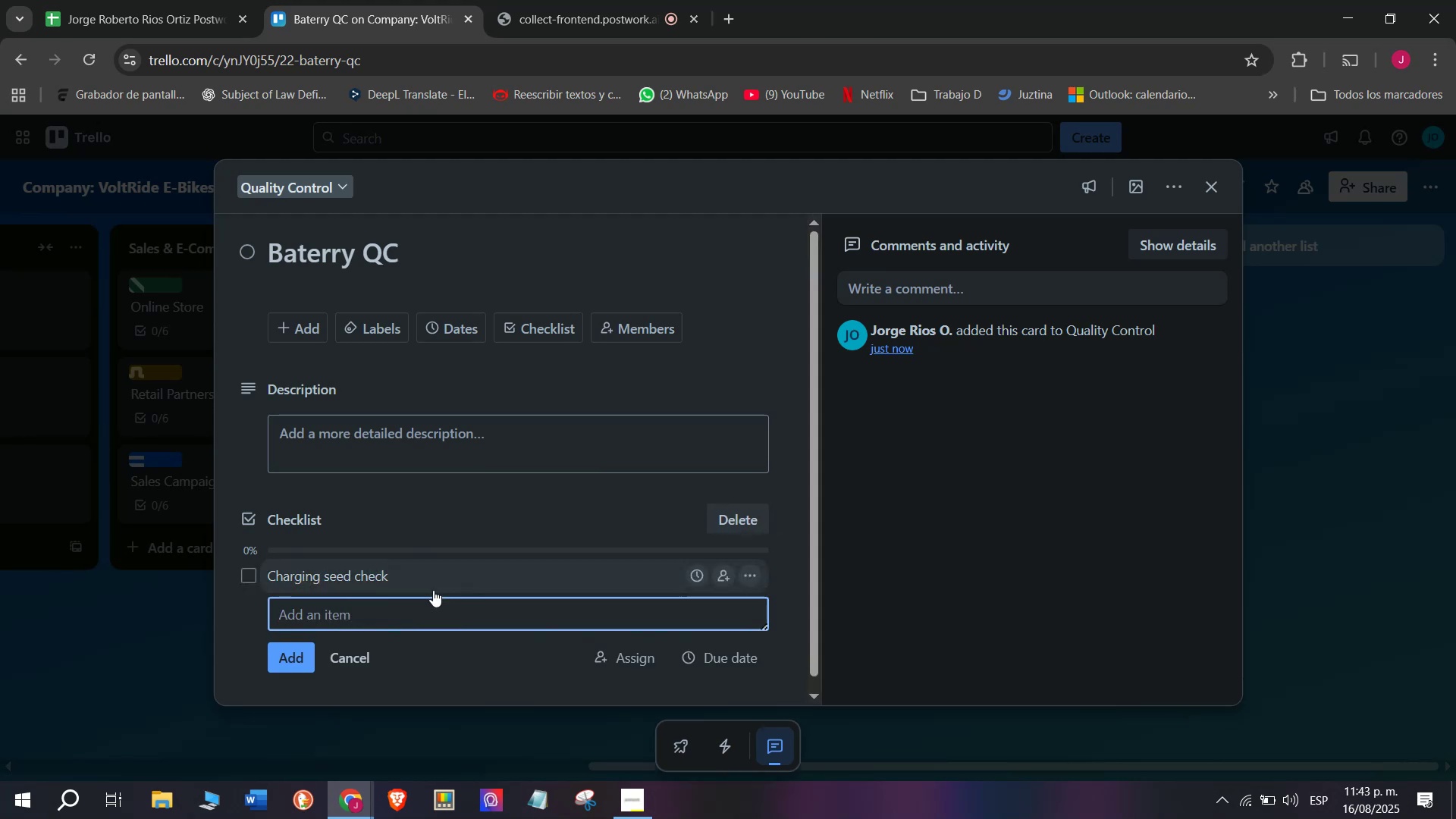 
type(Caopa)
key(Backspace)
key(Backspace)
key(Backspace)
type(pacity test)
 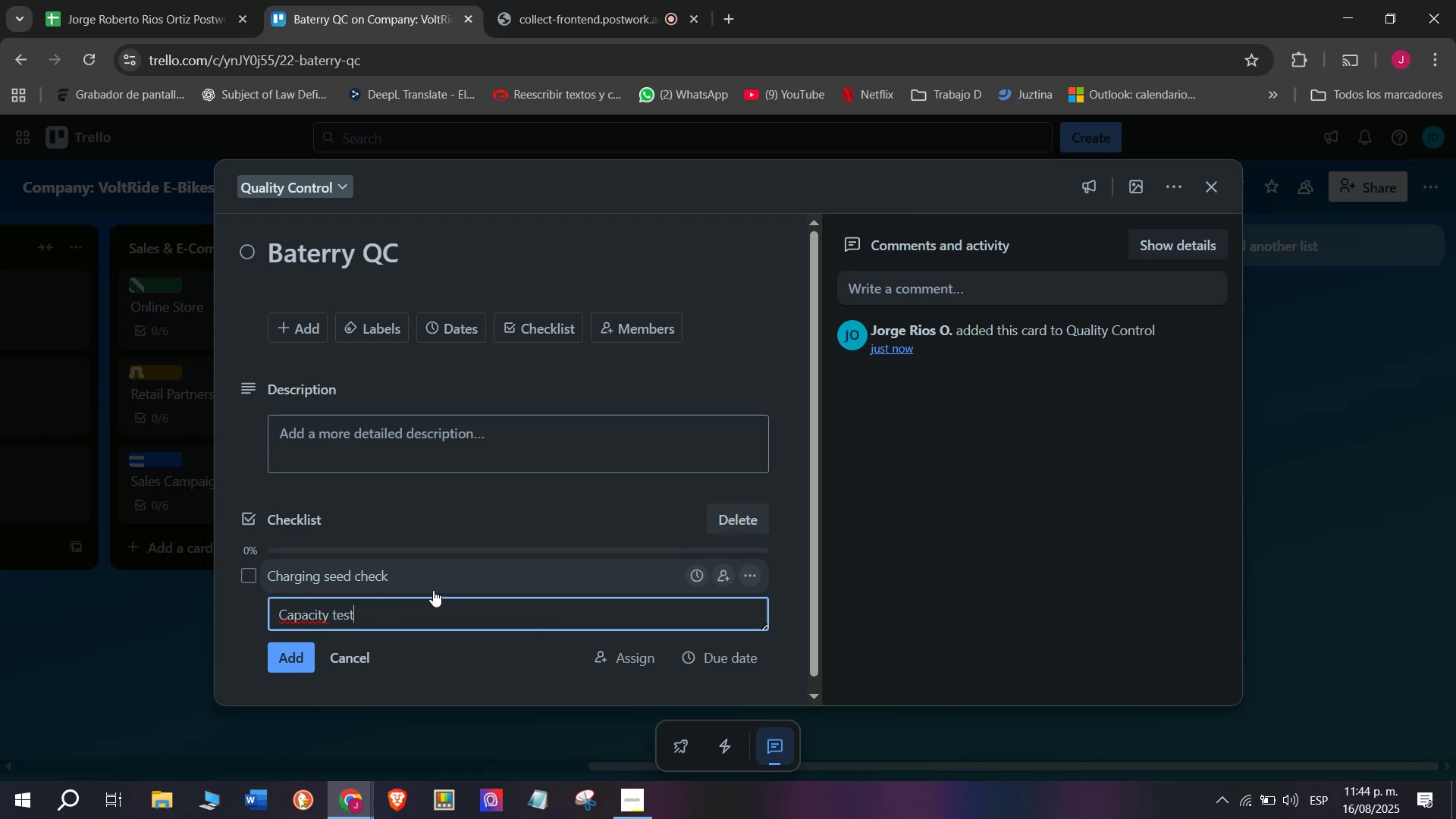 
key(Enter)
 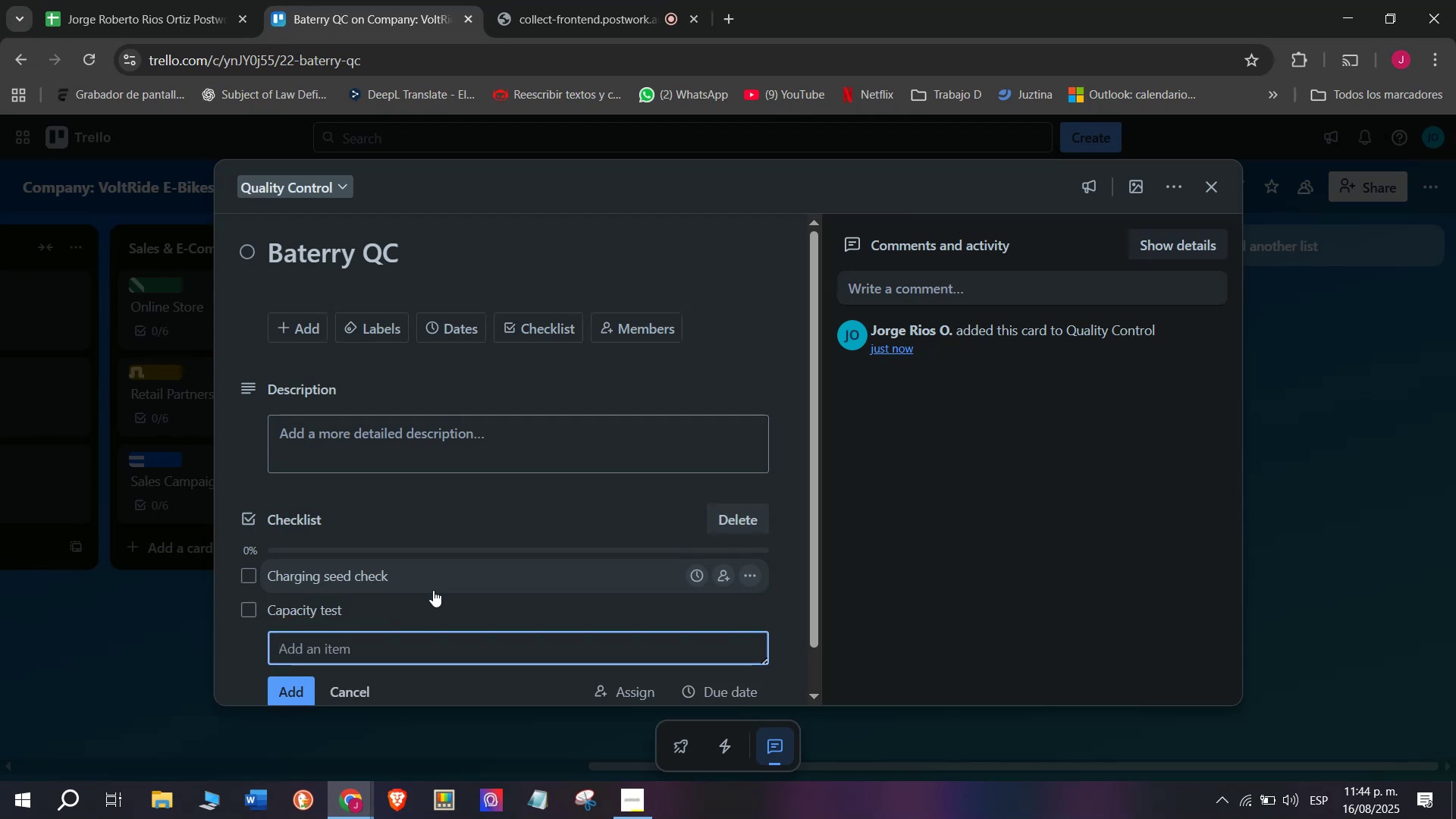 
type(Overheating)
 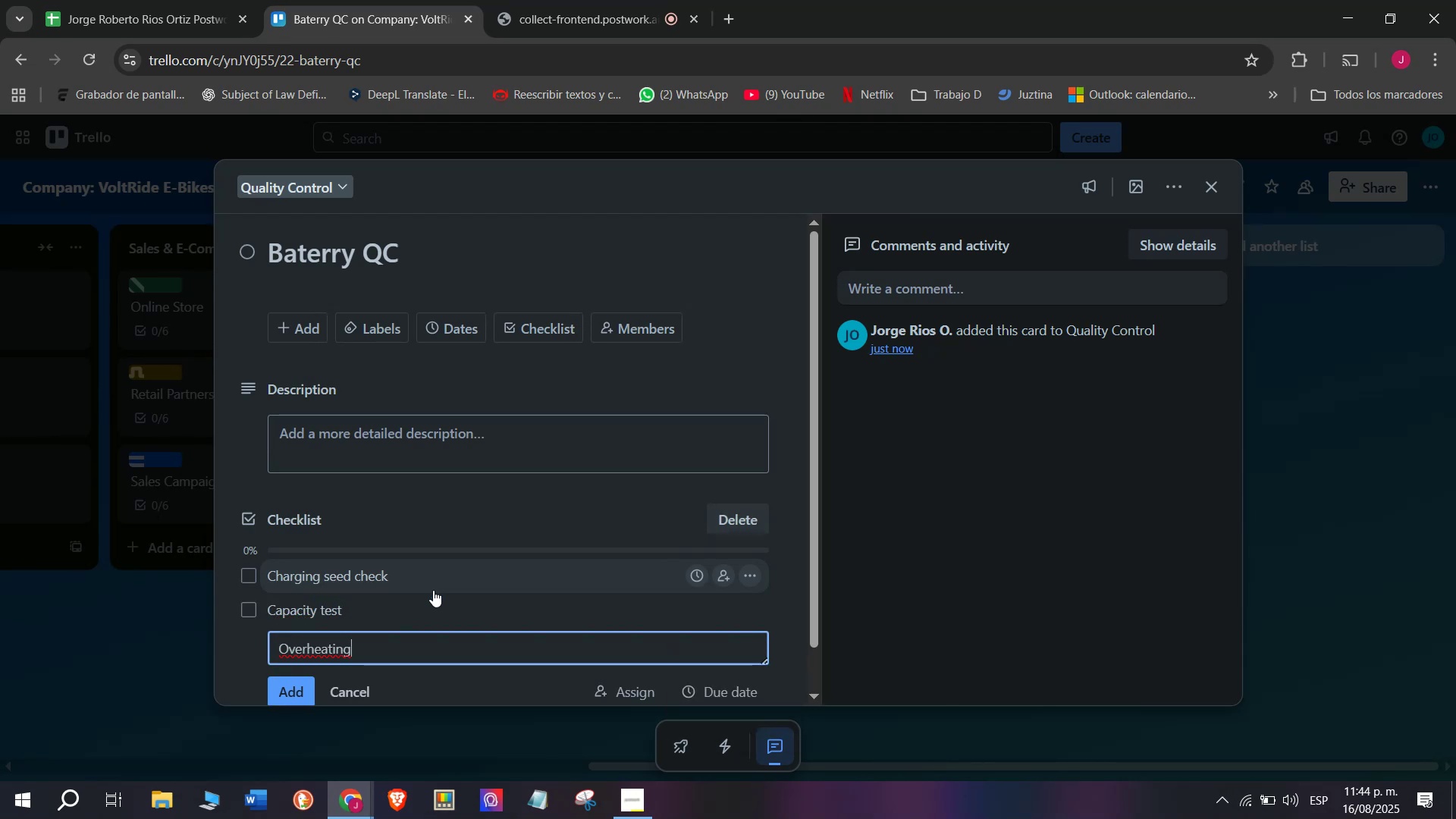 
key(Enter)
 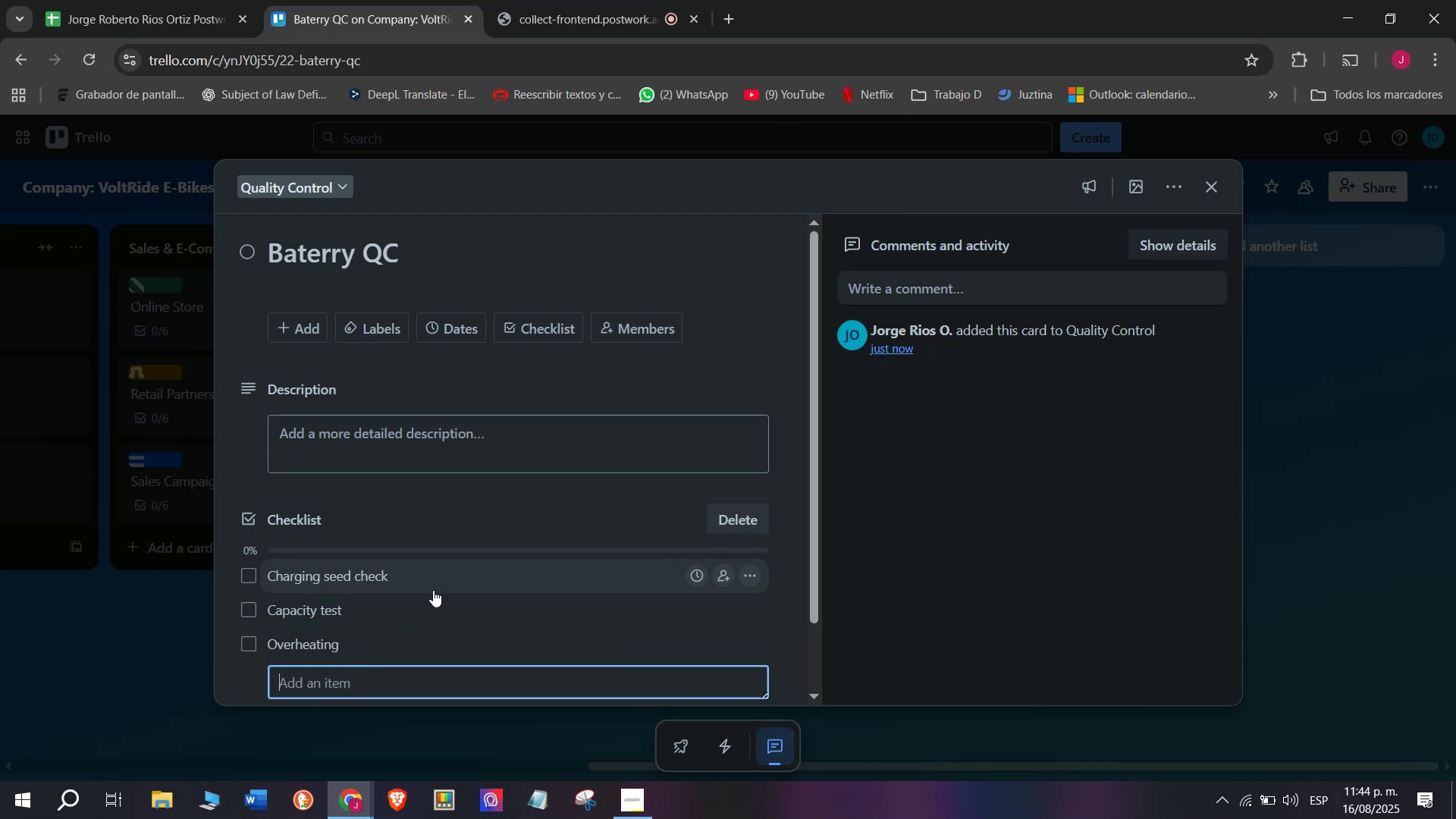 
type(dete)
key(Backspace)
key(Backspace)
key(Backspace)
key(Backspace)
 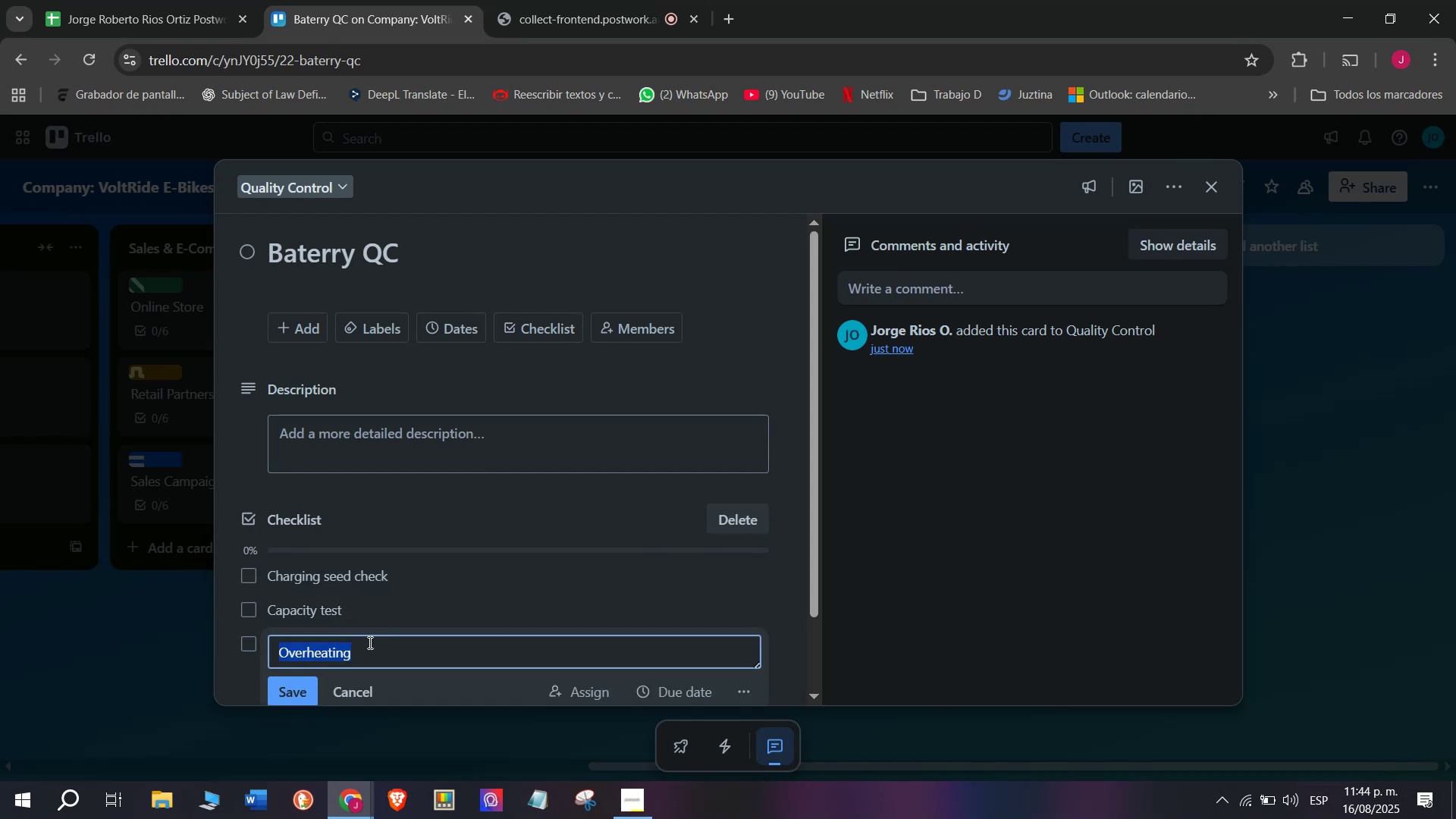 
double_click([380, 651])
 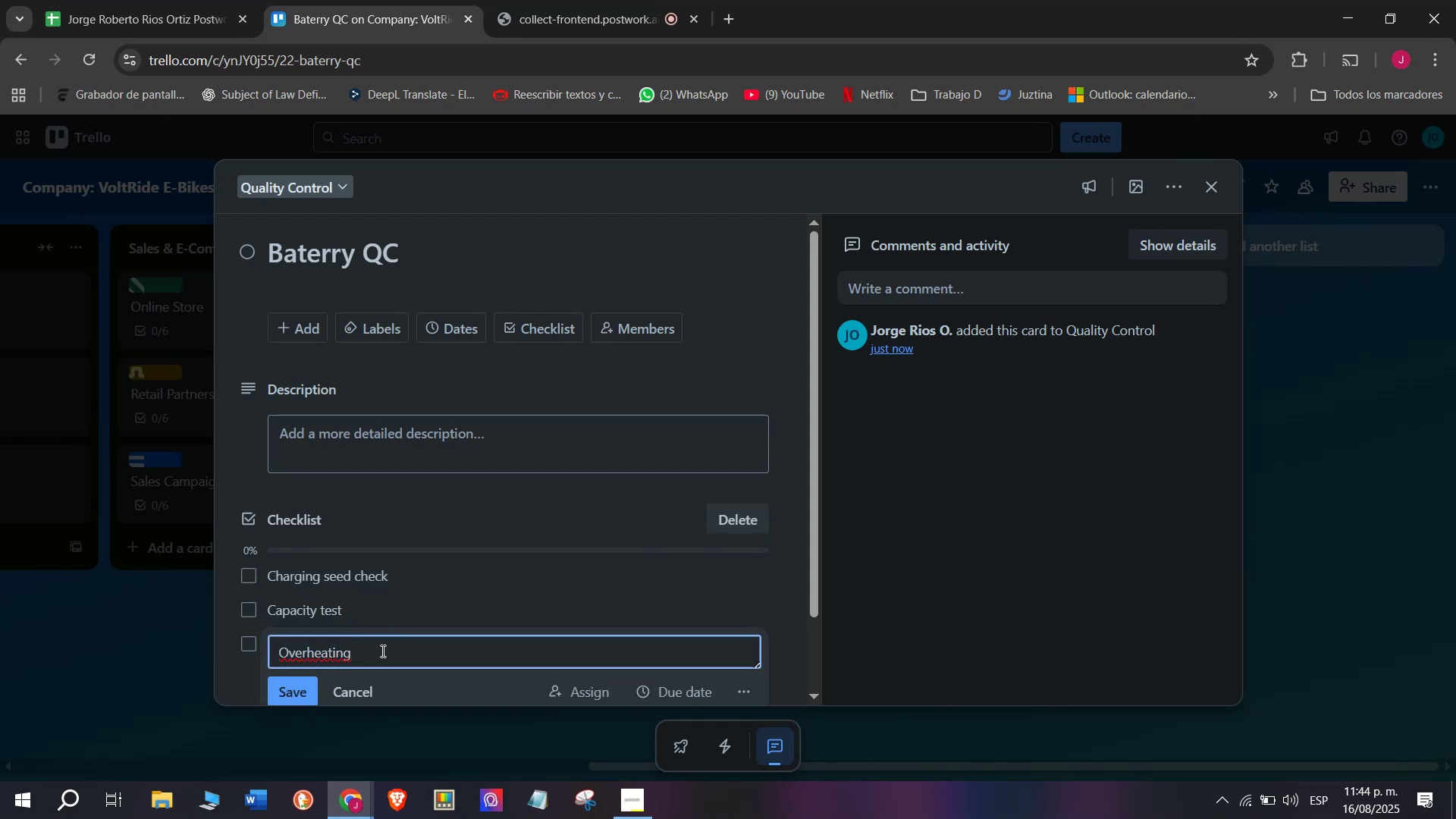 
type( deteciton)
 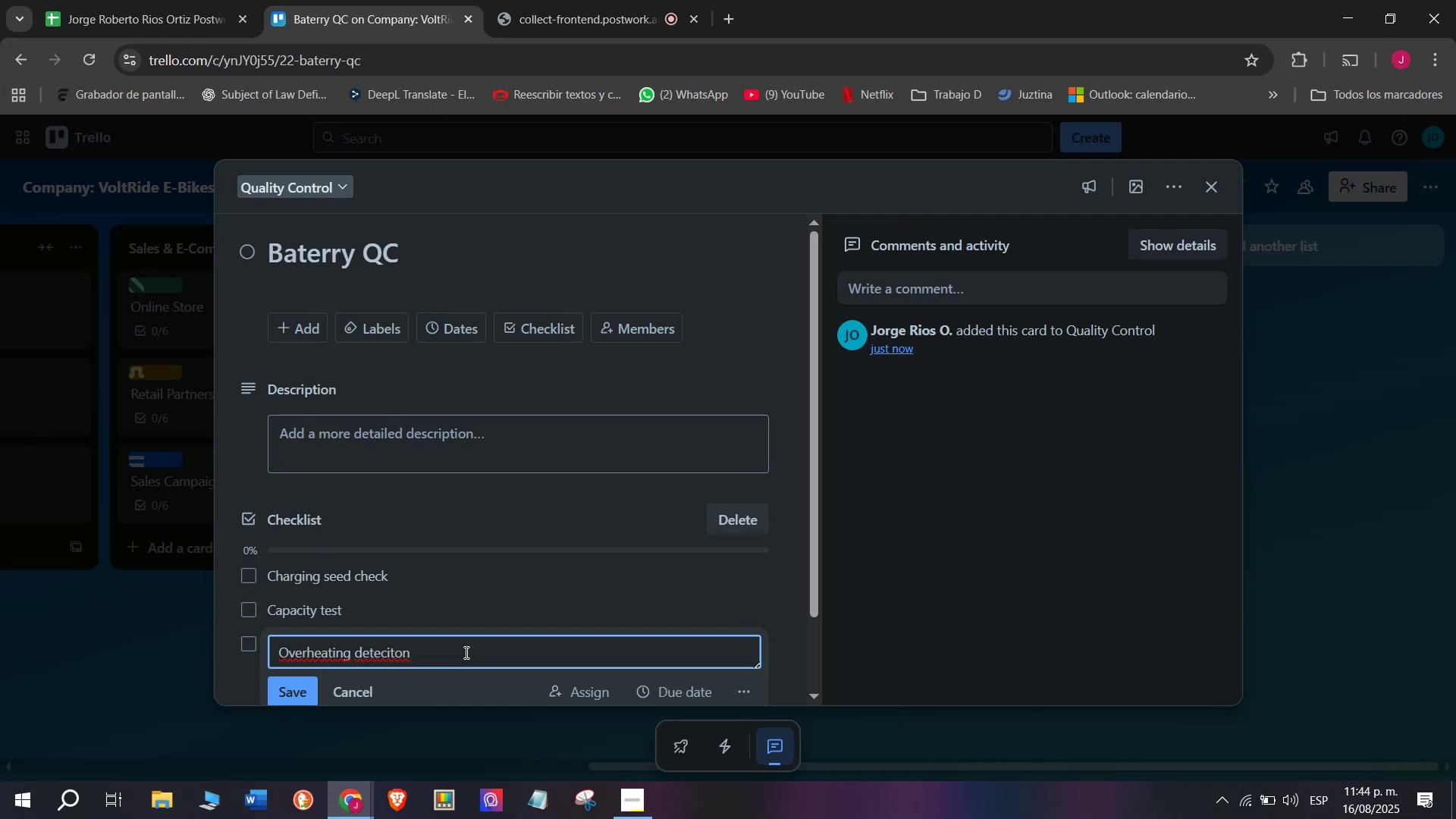 
wait(5.06)
 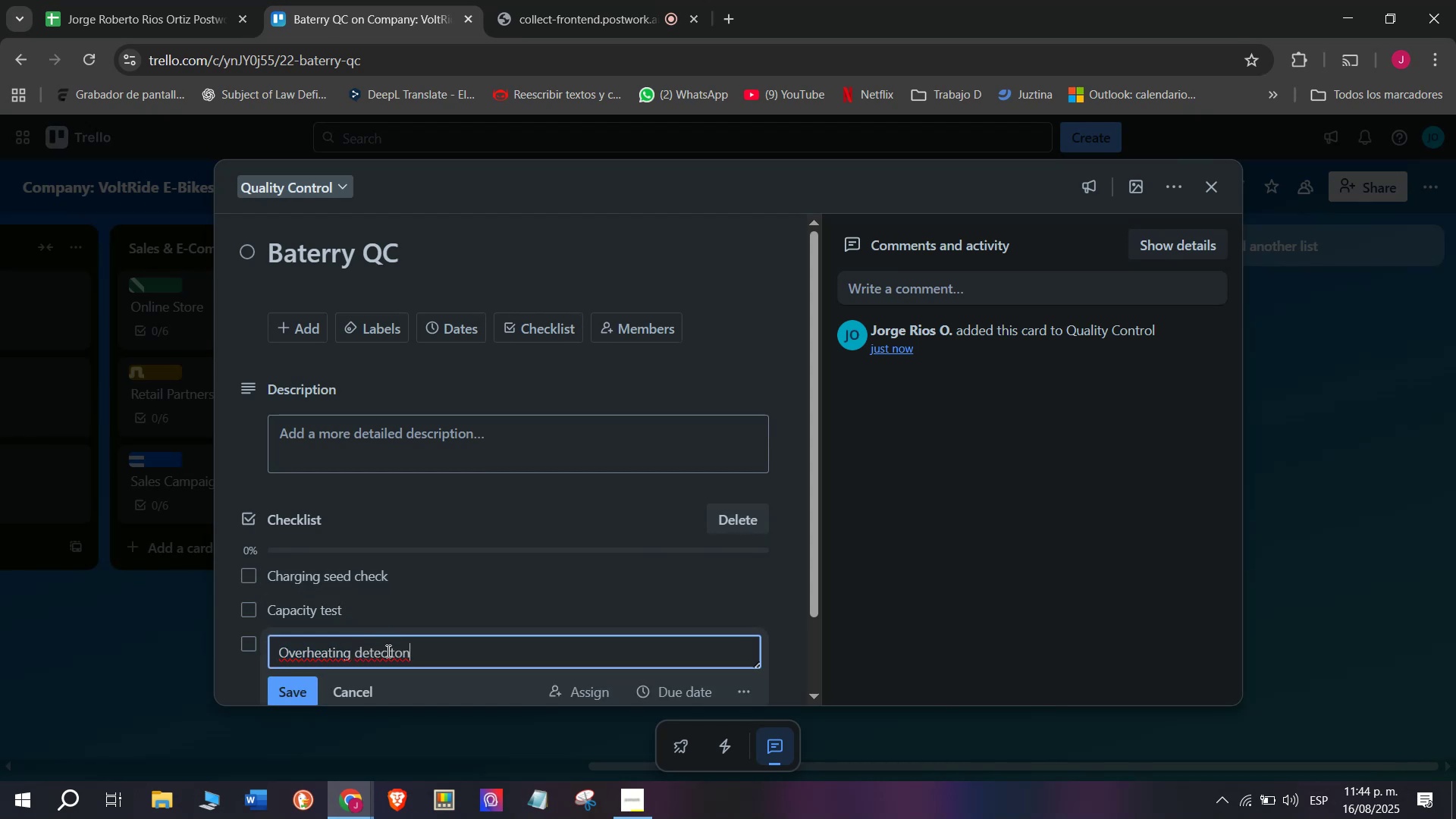 
key(Enter)
 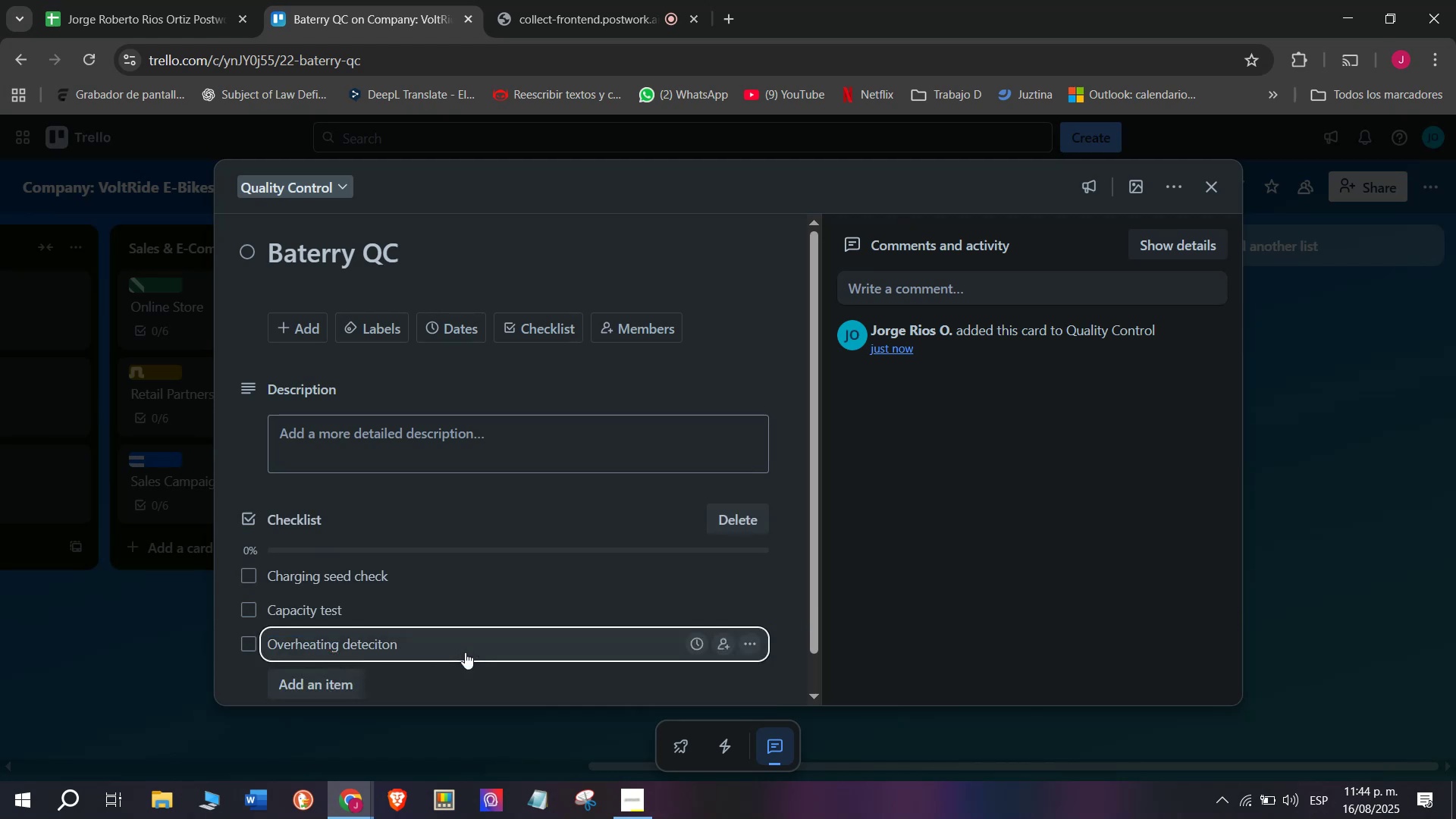 
left_click([465, 652])
 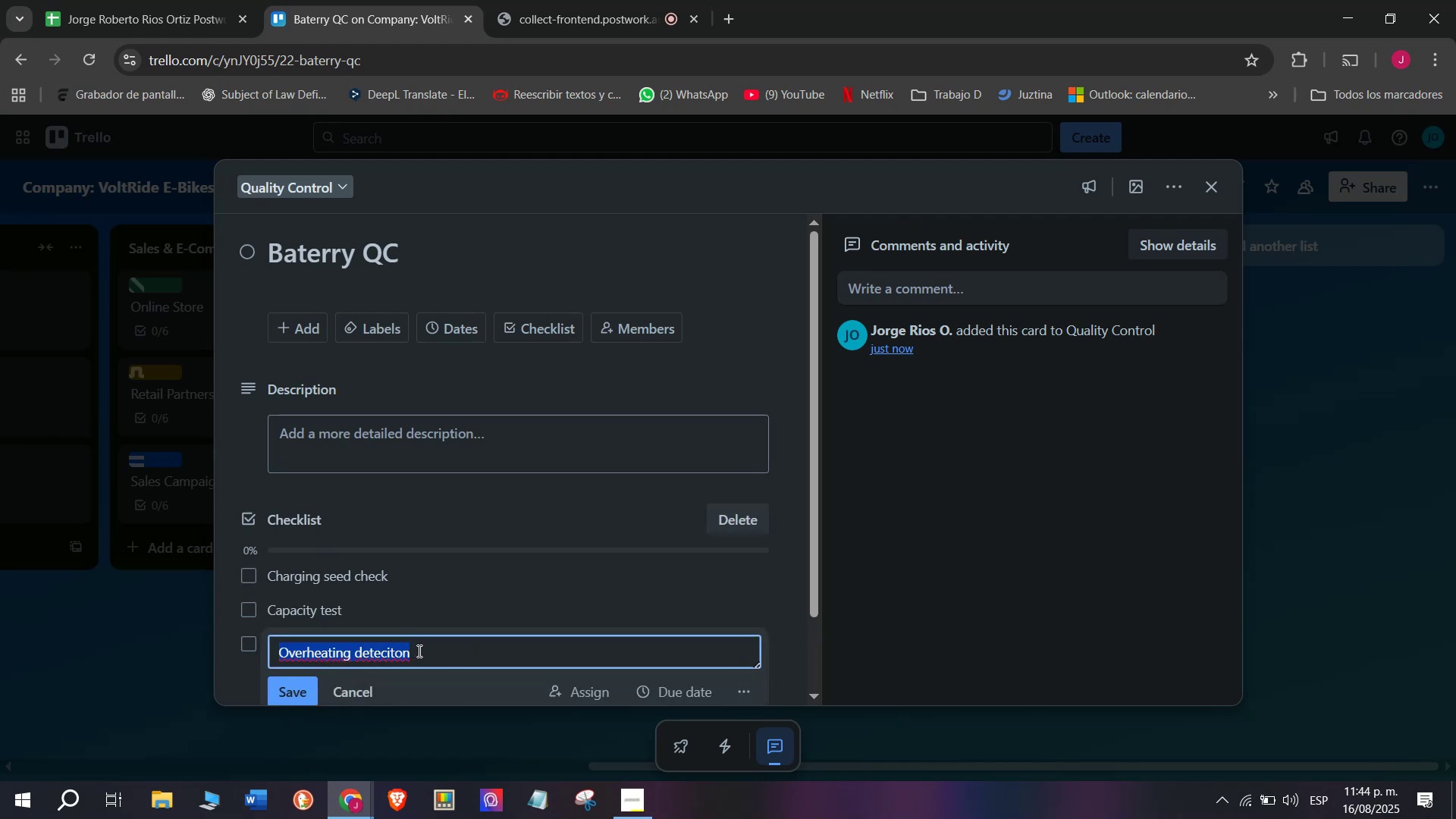 
double_click([418, 649])
 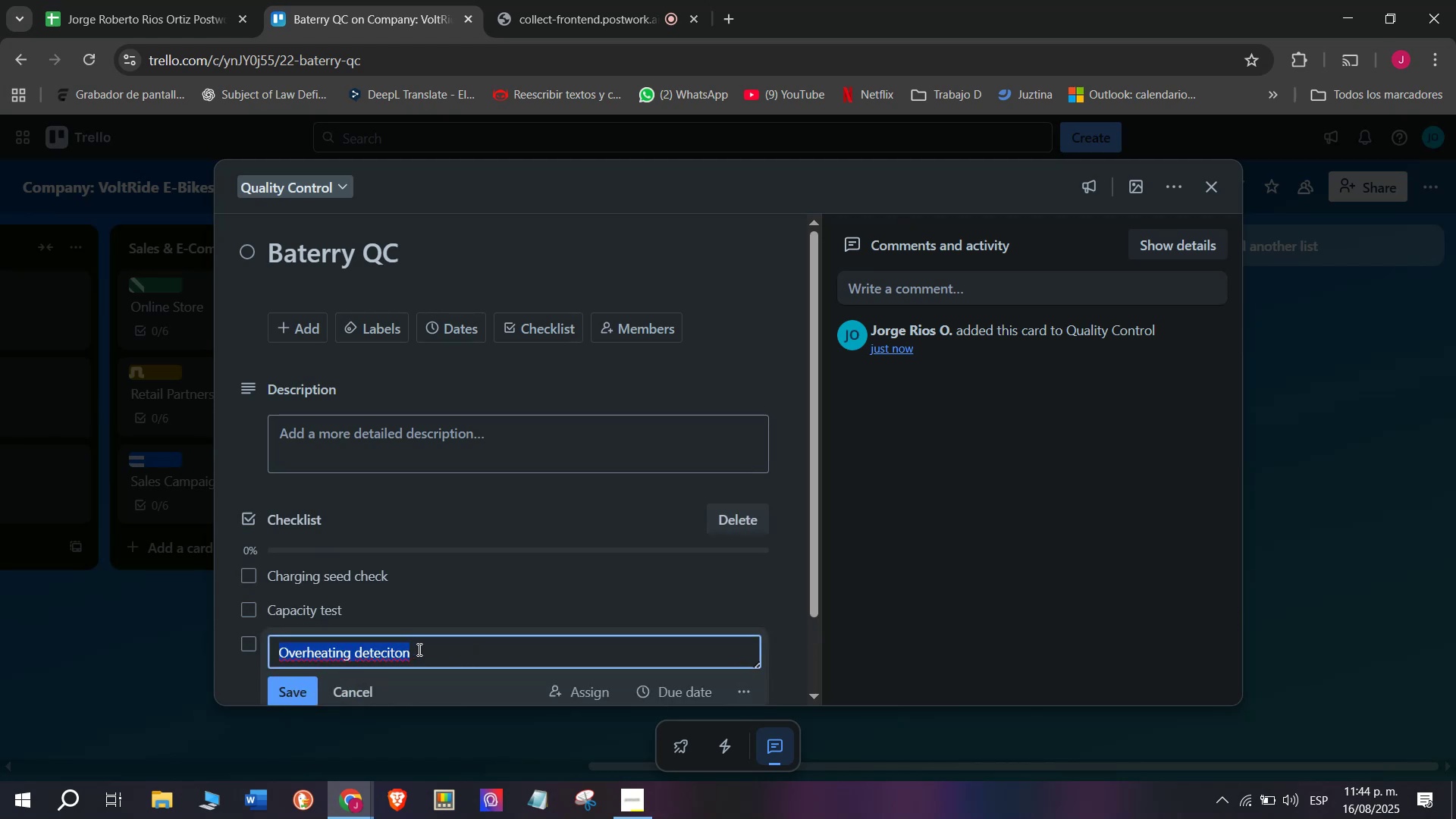 
triple_click([418, 649])
 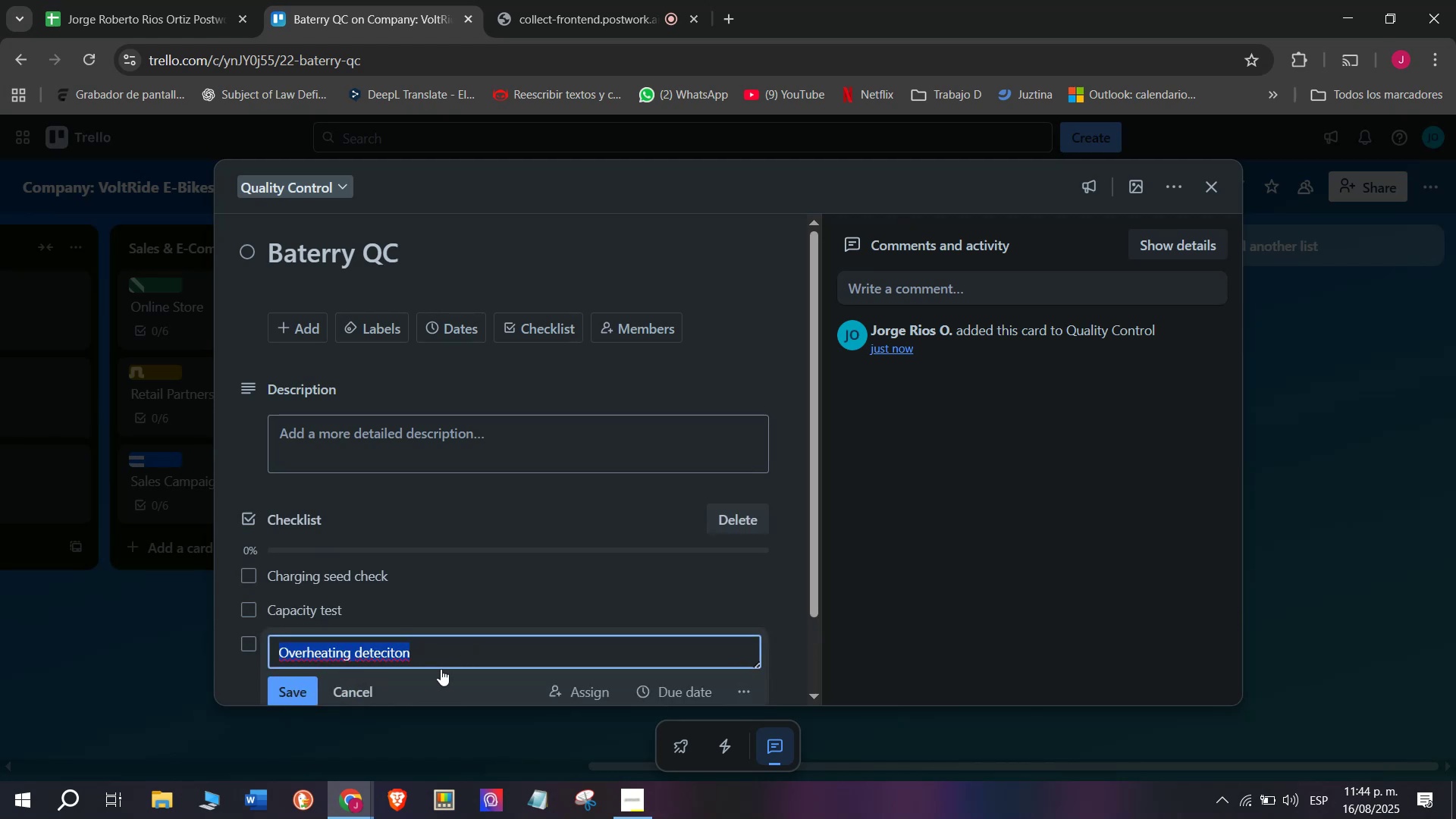 
triple_click([441, 669])
 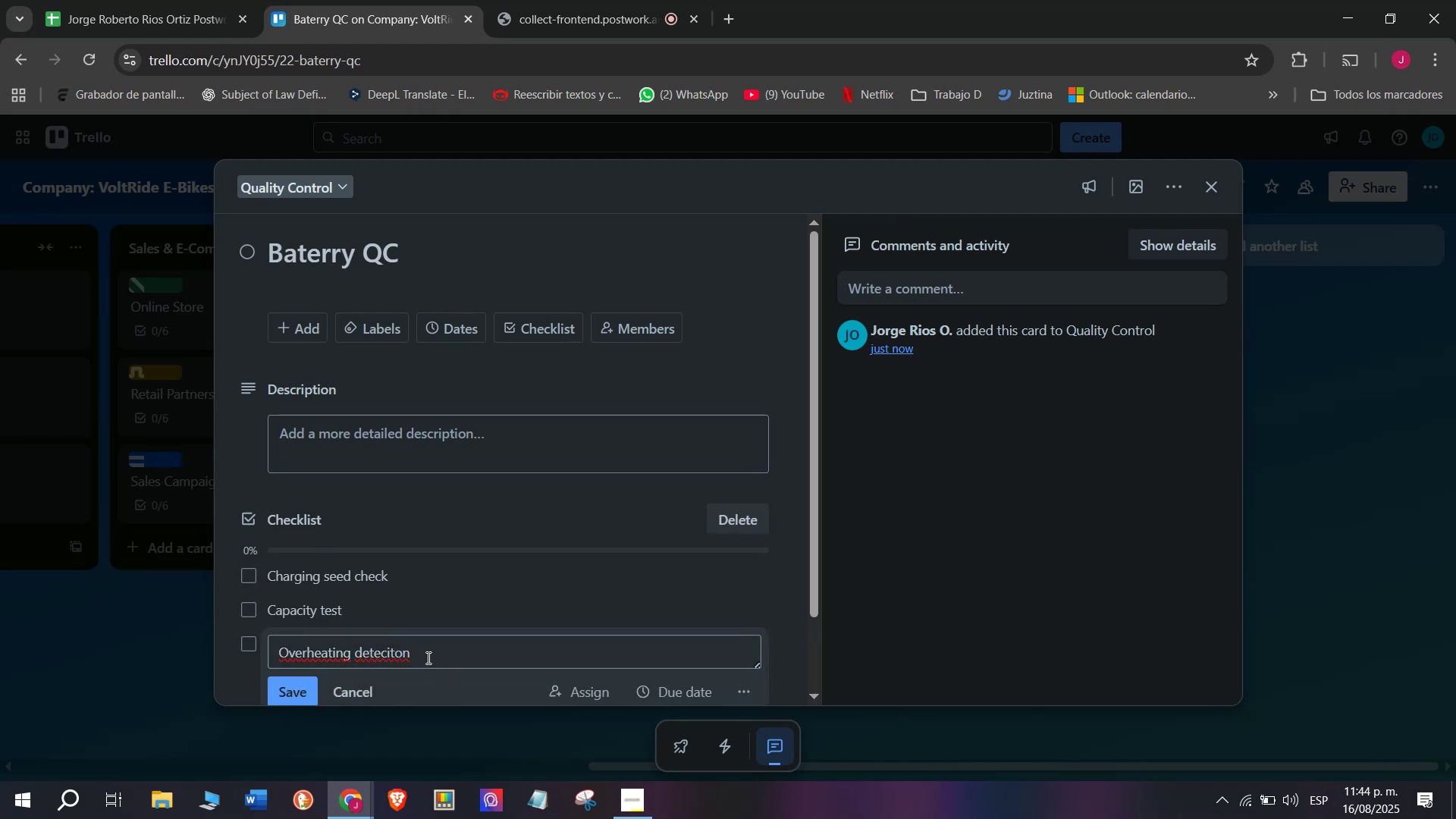 
left_click([427, 656])
 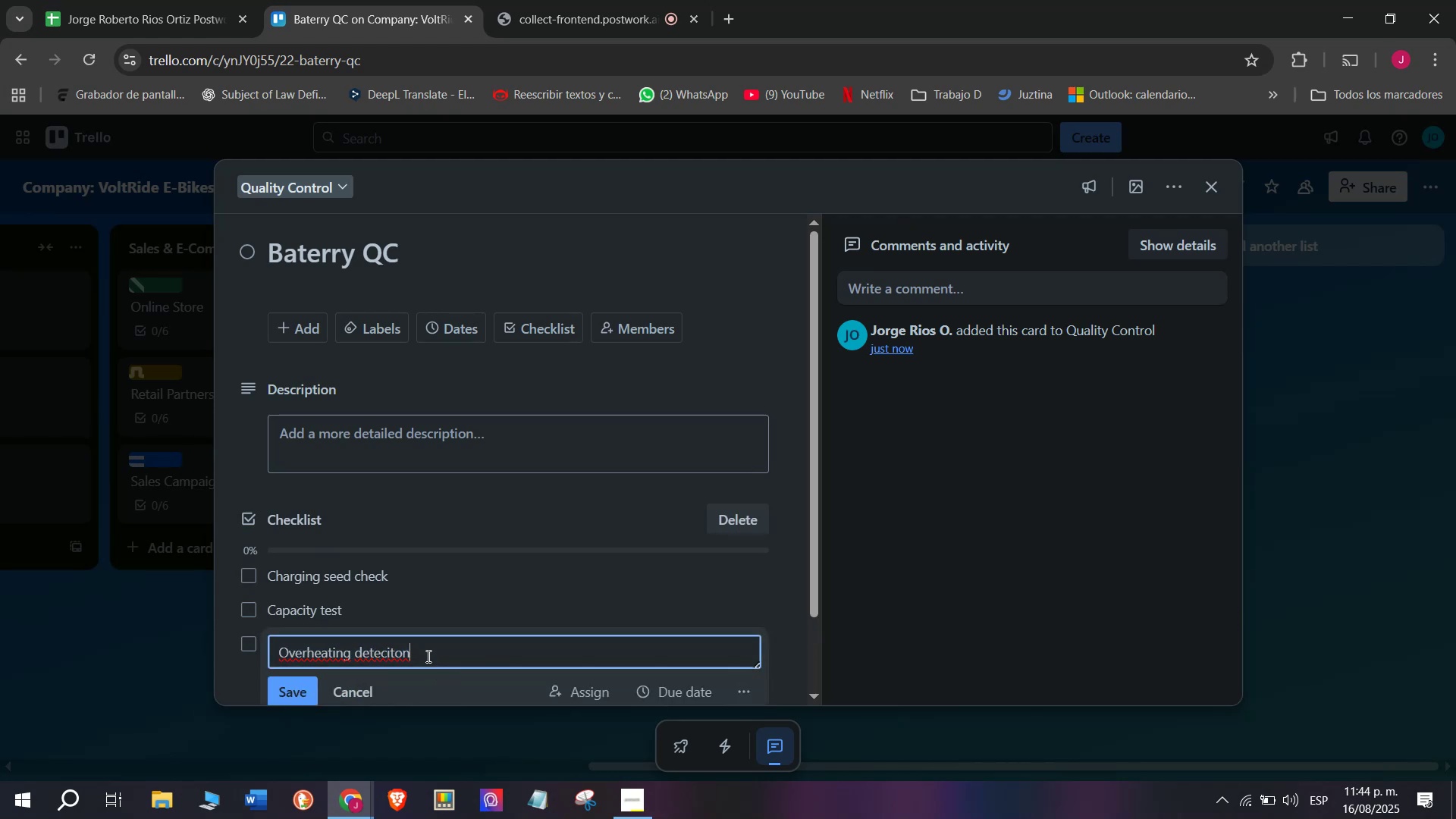 
key(Backspace)
key(Backspace)
key(Backspace)
key(Backspace)
type(tion)
 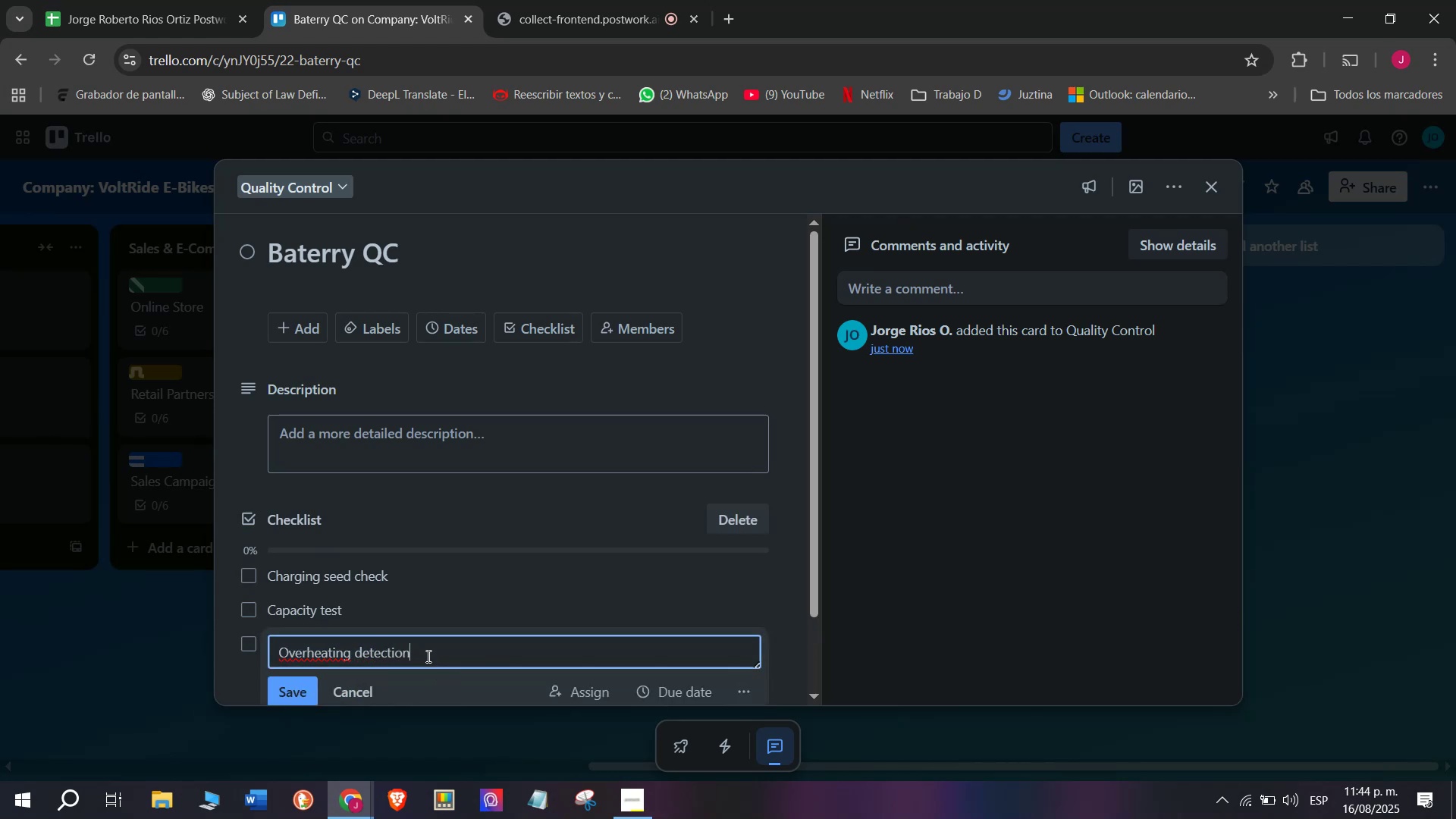 
key(Enter)
 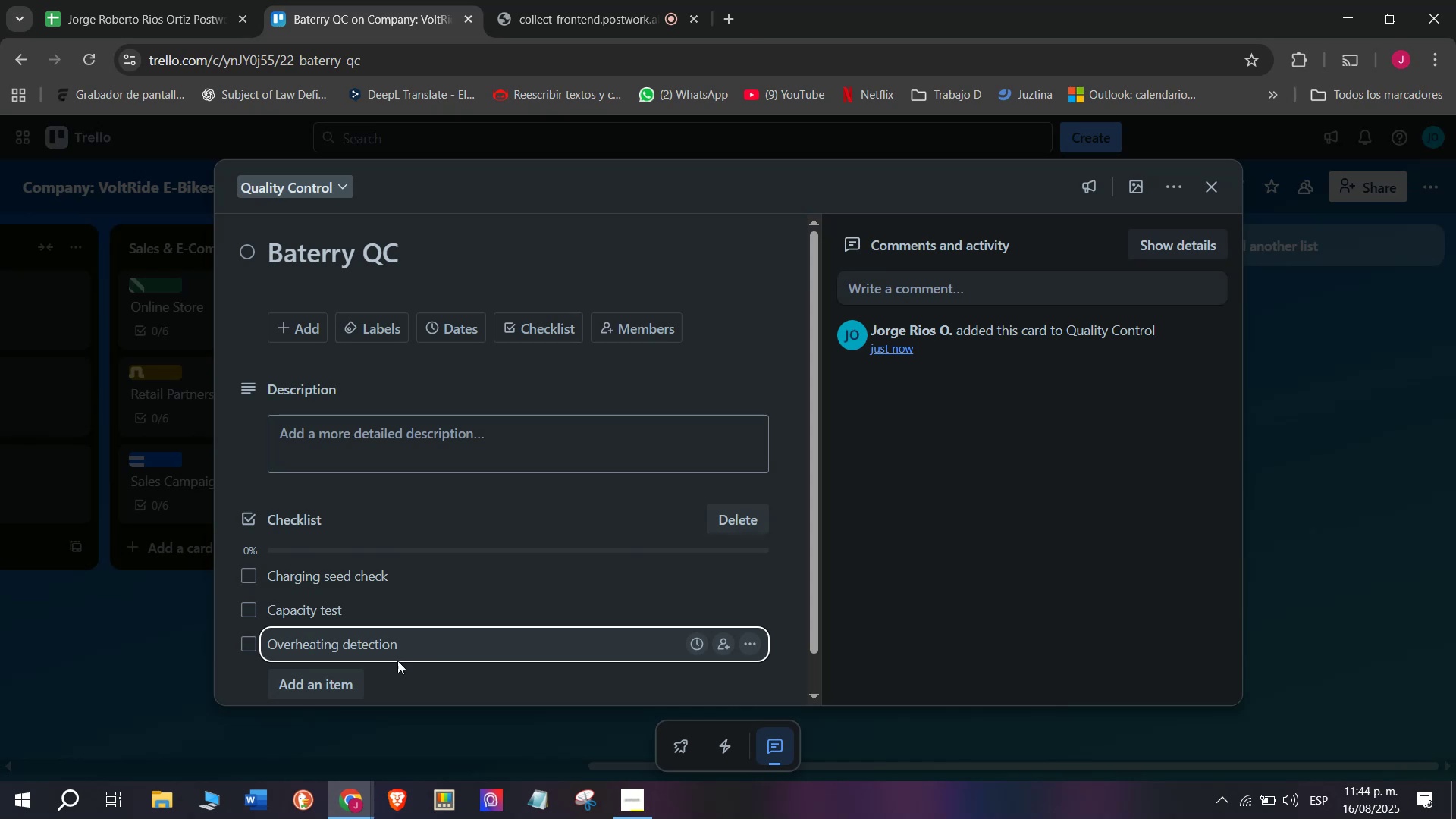 
left_click([352, 680])
 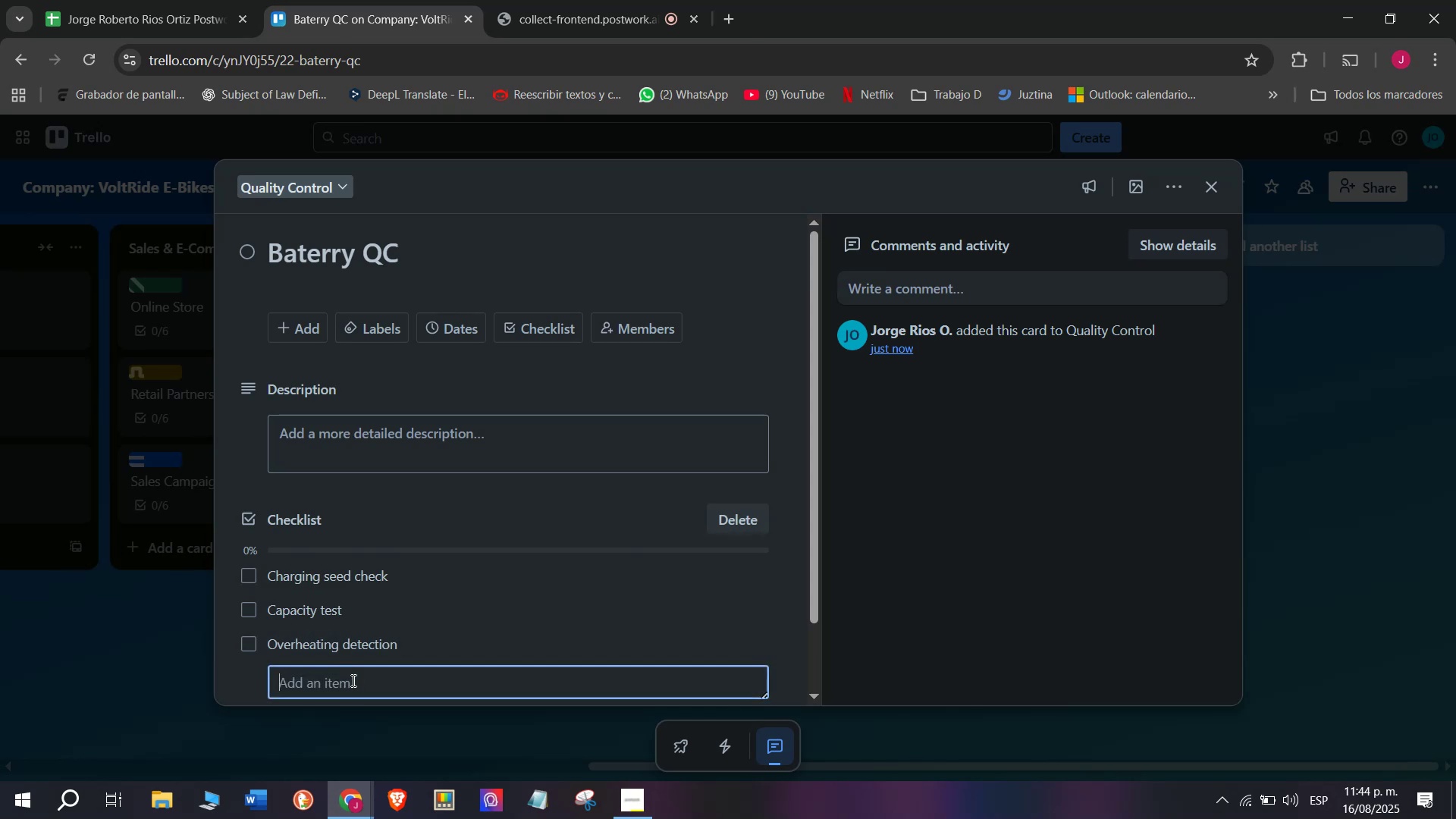 
scroll: coordinate [352, 680], scroll_direction: down, amount: 2.0
 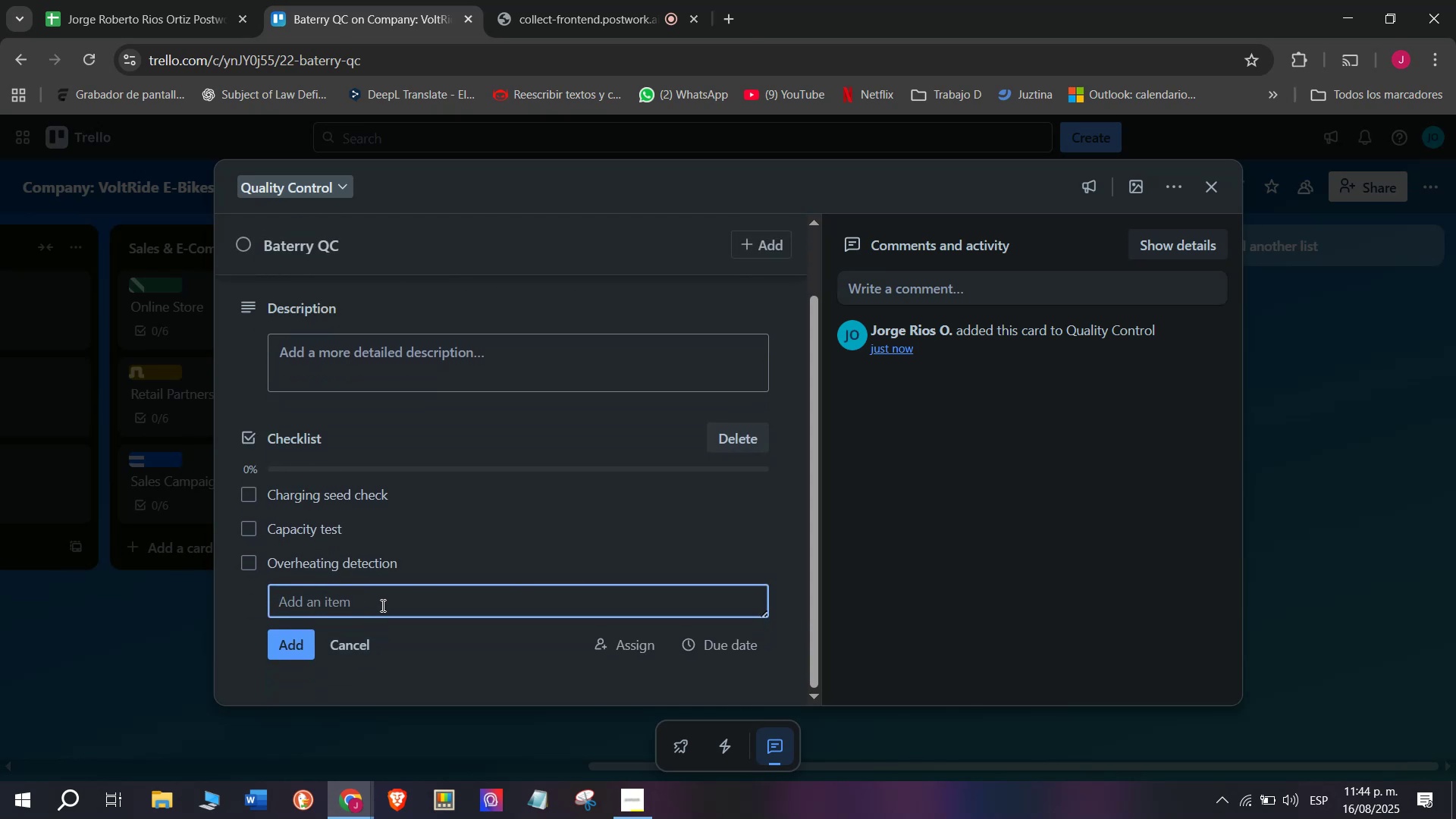 
type(Voltage compliance)
 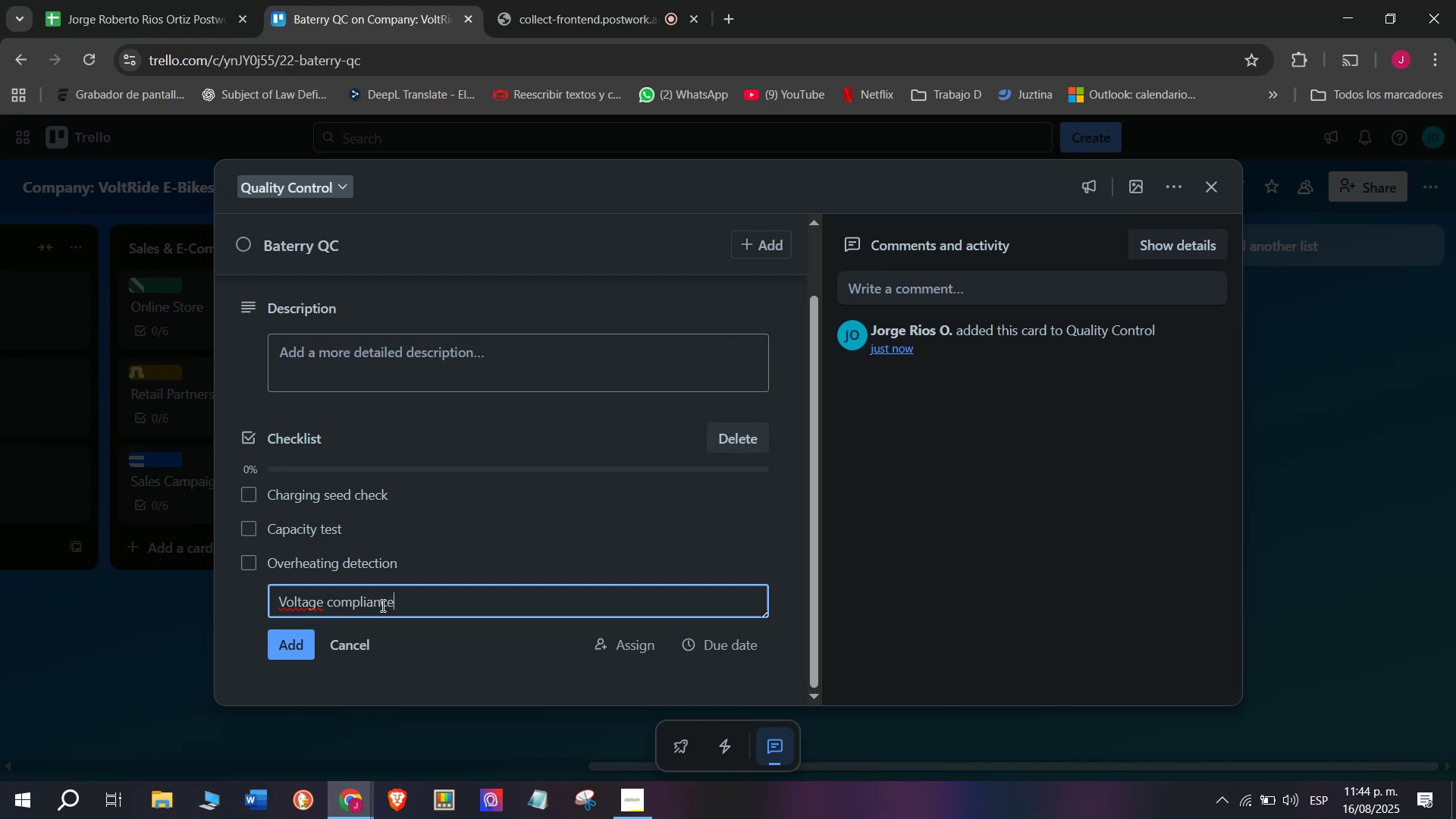 
key(Enter)
 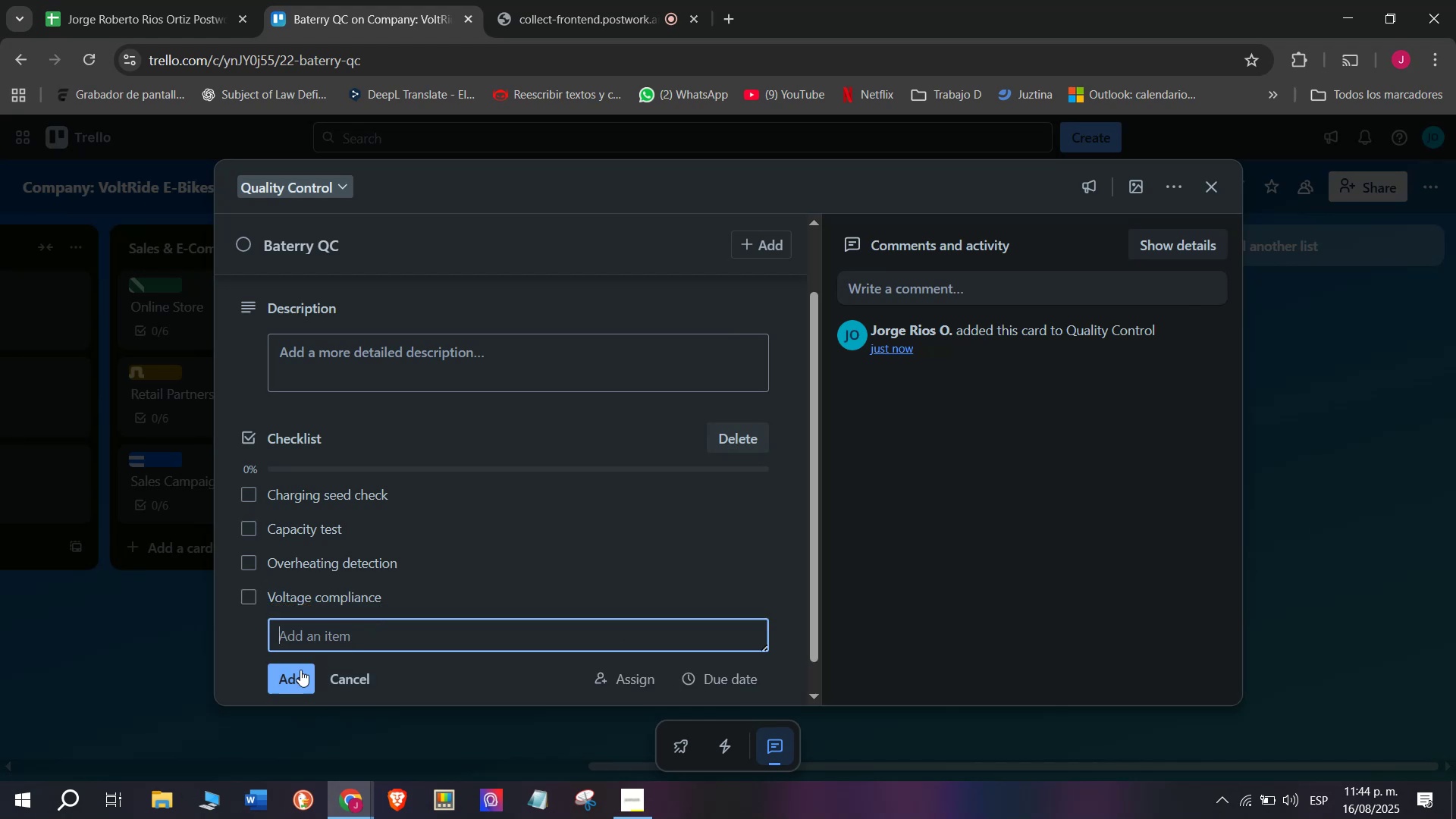 
wait(5.33)
 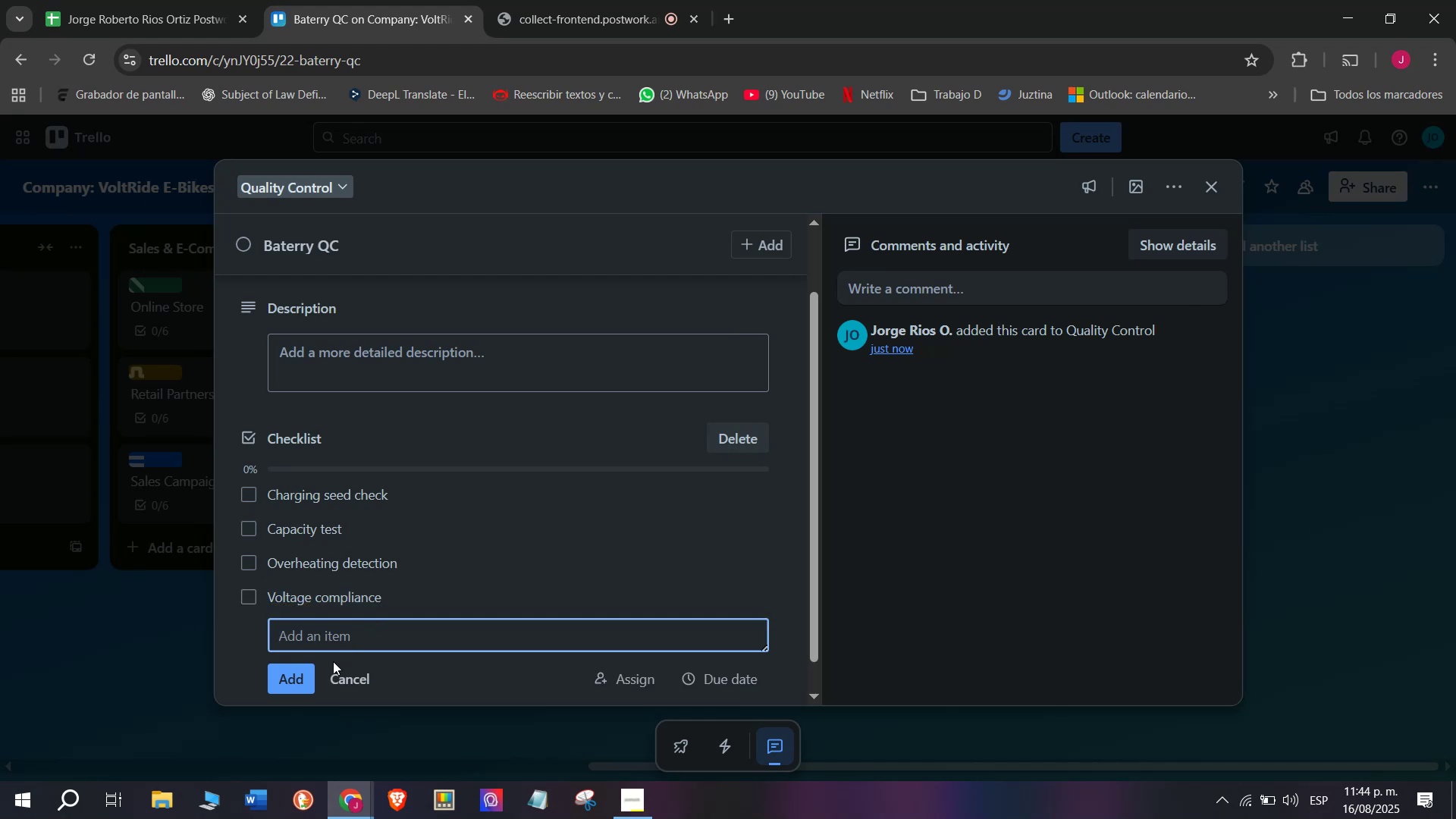 
left_click([340, 632])
 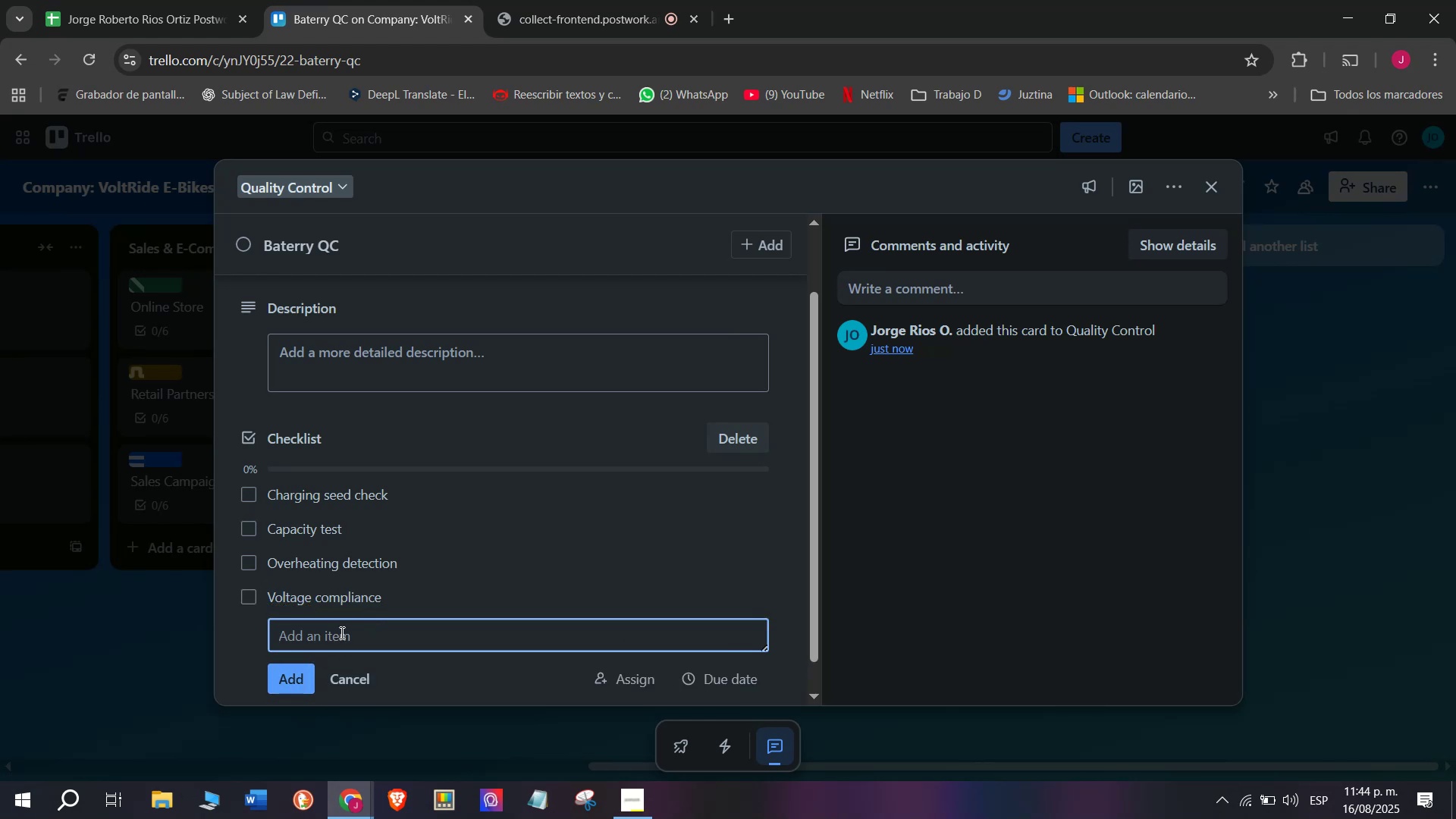 
type(Safety copm)
key(Backspace)
key(Backspace)
type(mpliace)
key(Backspace)
key(Backspace)
type(nce)
 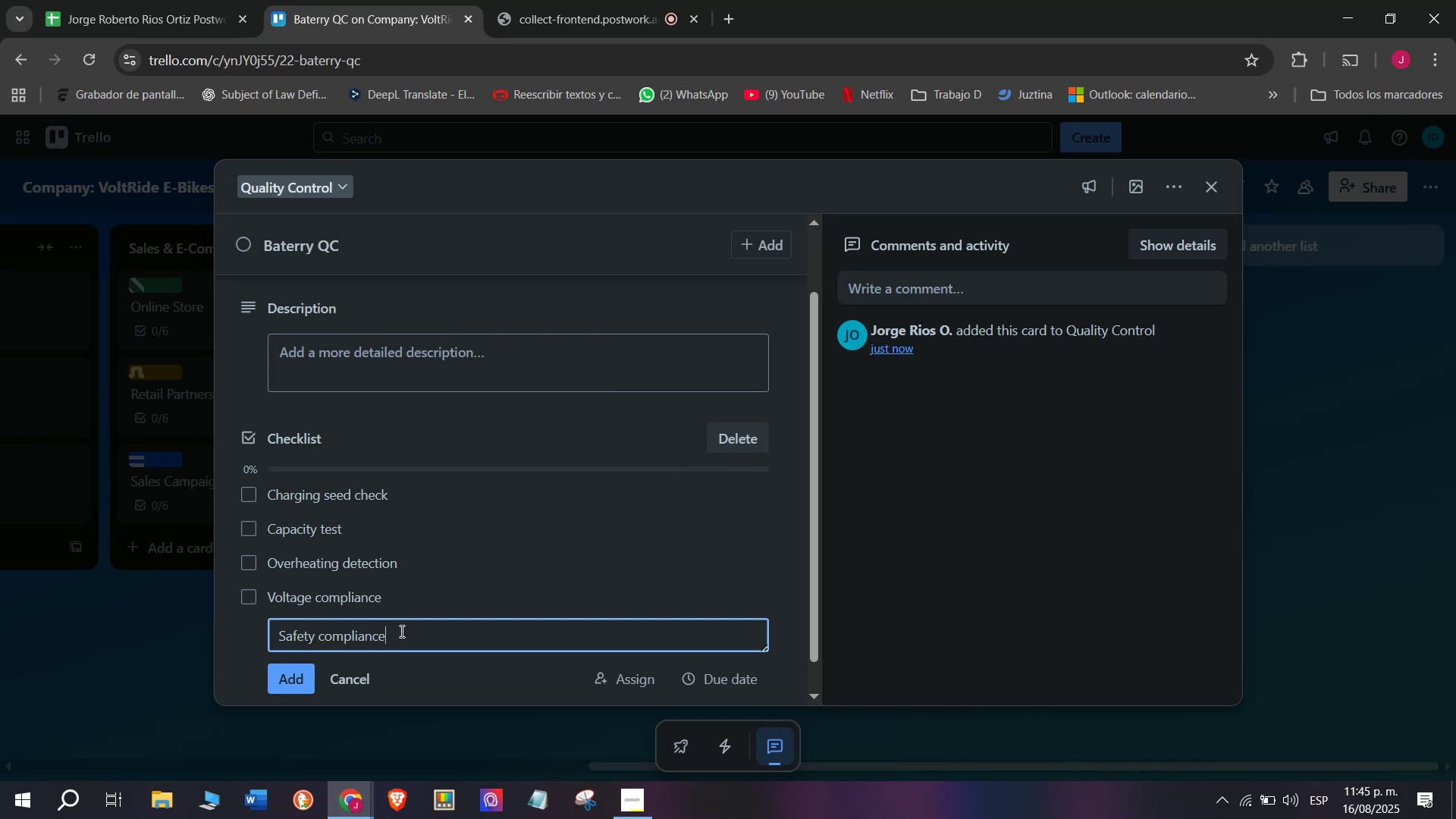 
key(Enter)
 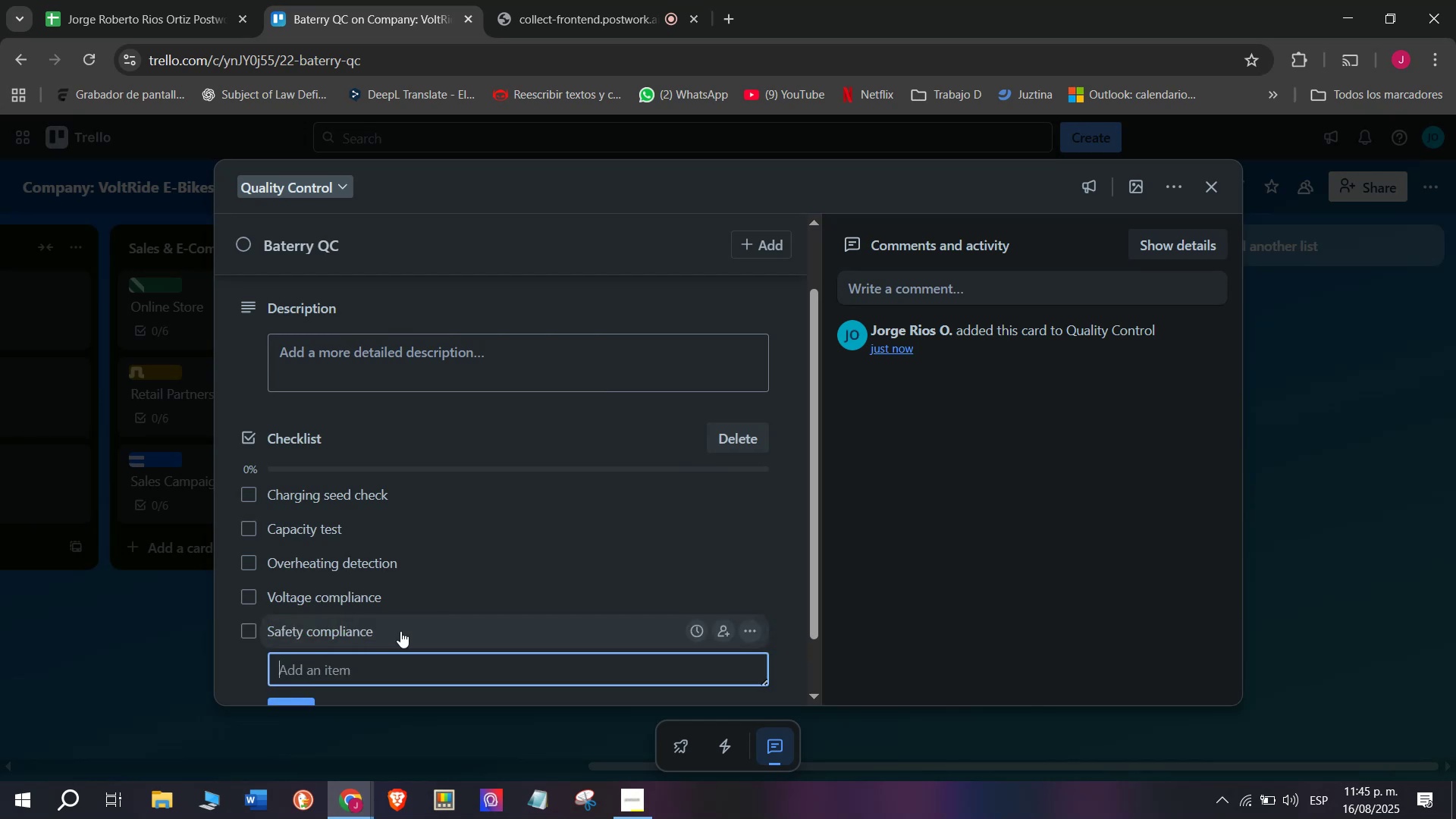 
type(EWnbd)
key(Backspace)
key(Backspace)
key(Backspace)
key(Backspace)
type(ndurranc)
key(Backspace)
key(Backspace)
key(Backspace)
key(Backspace)
type(ancer)
key(Backspace)
type( test)
 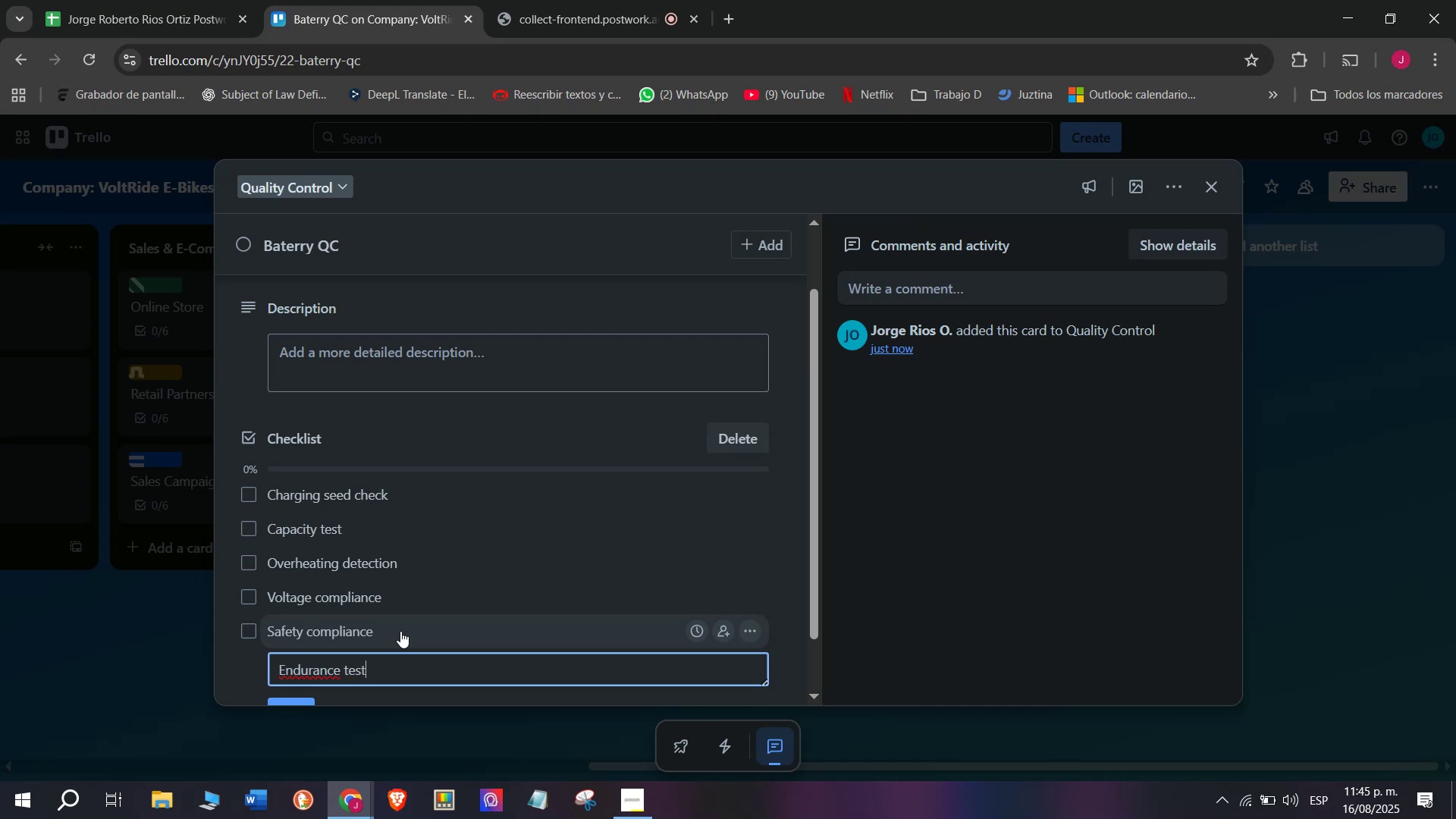 
key(Enter)
 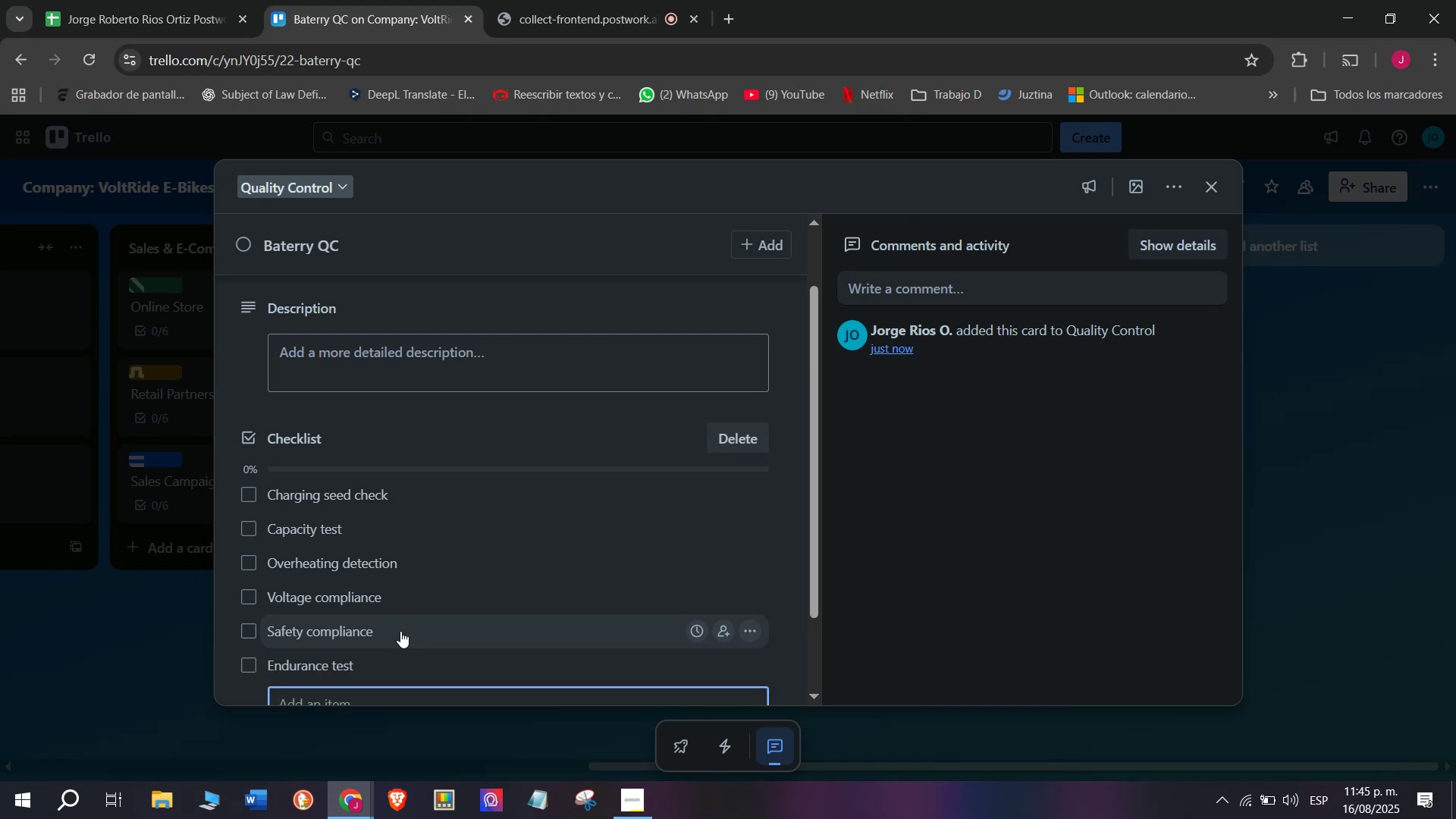 
scroll: coordinate [422, 518], scroll_direction: up, amount: 4.0
 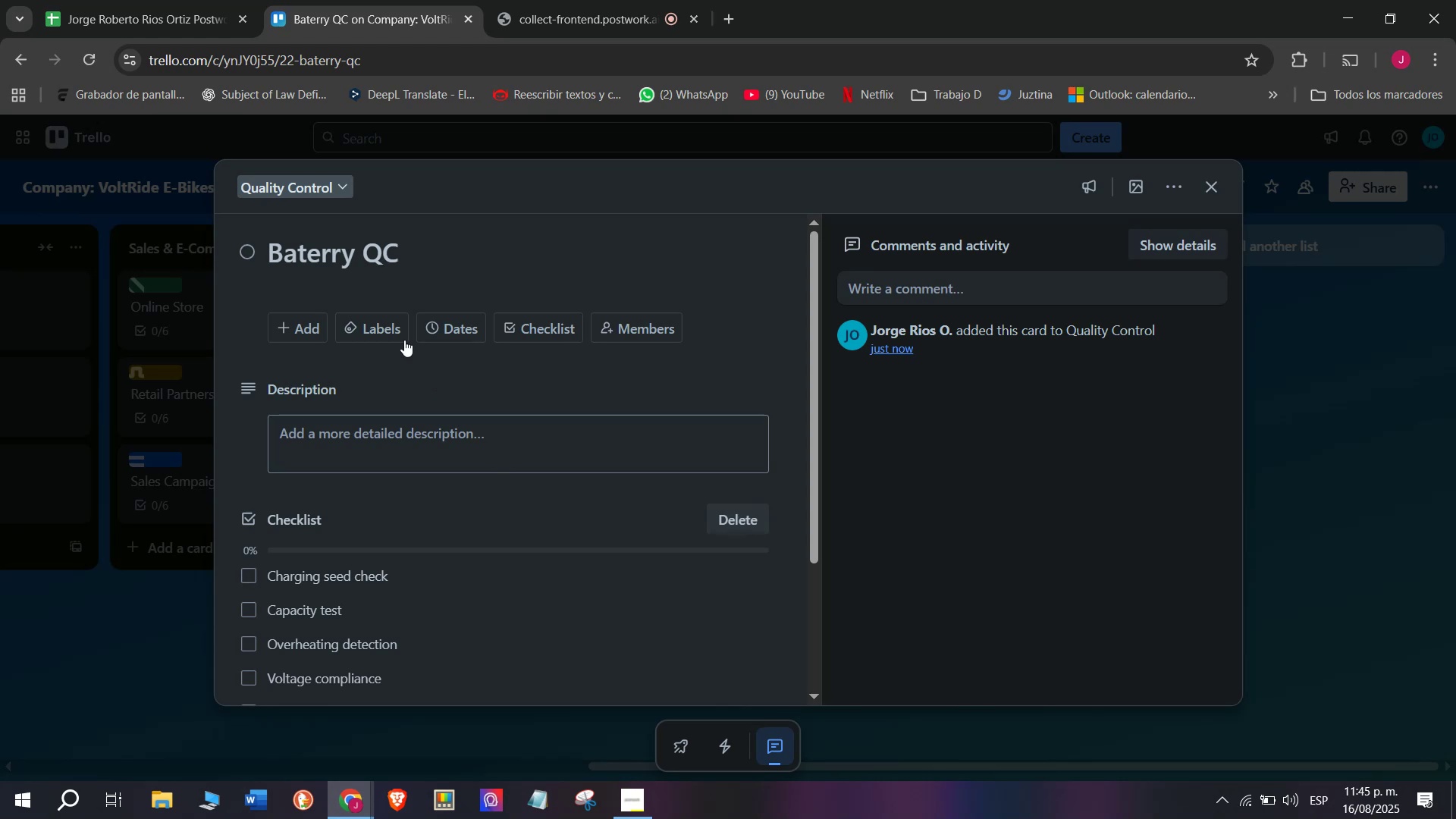 
left_click([388, 322])
 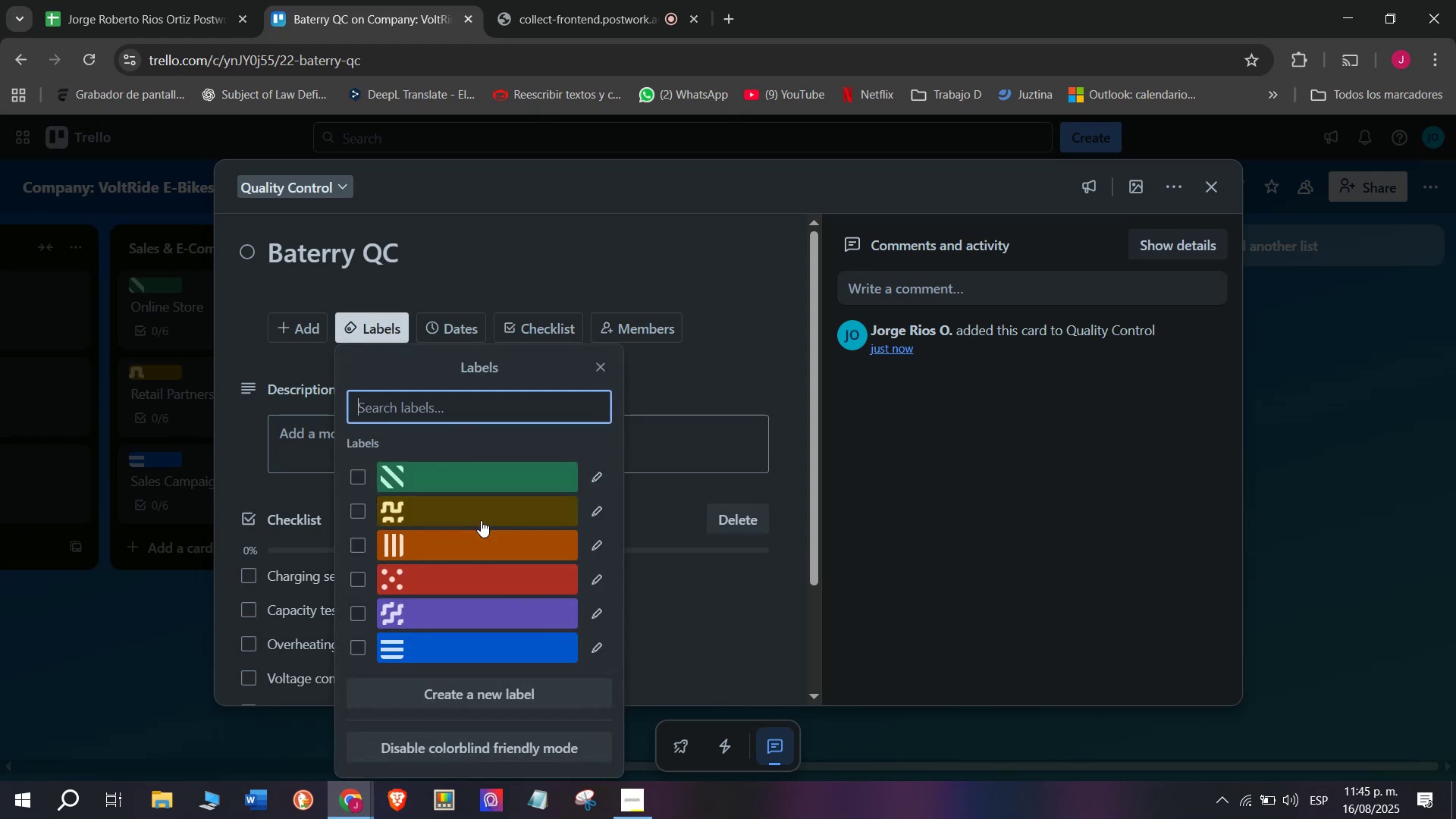 
left_click([481, 520])
 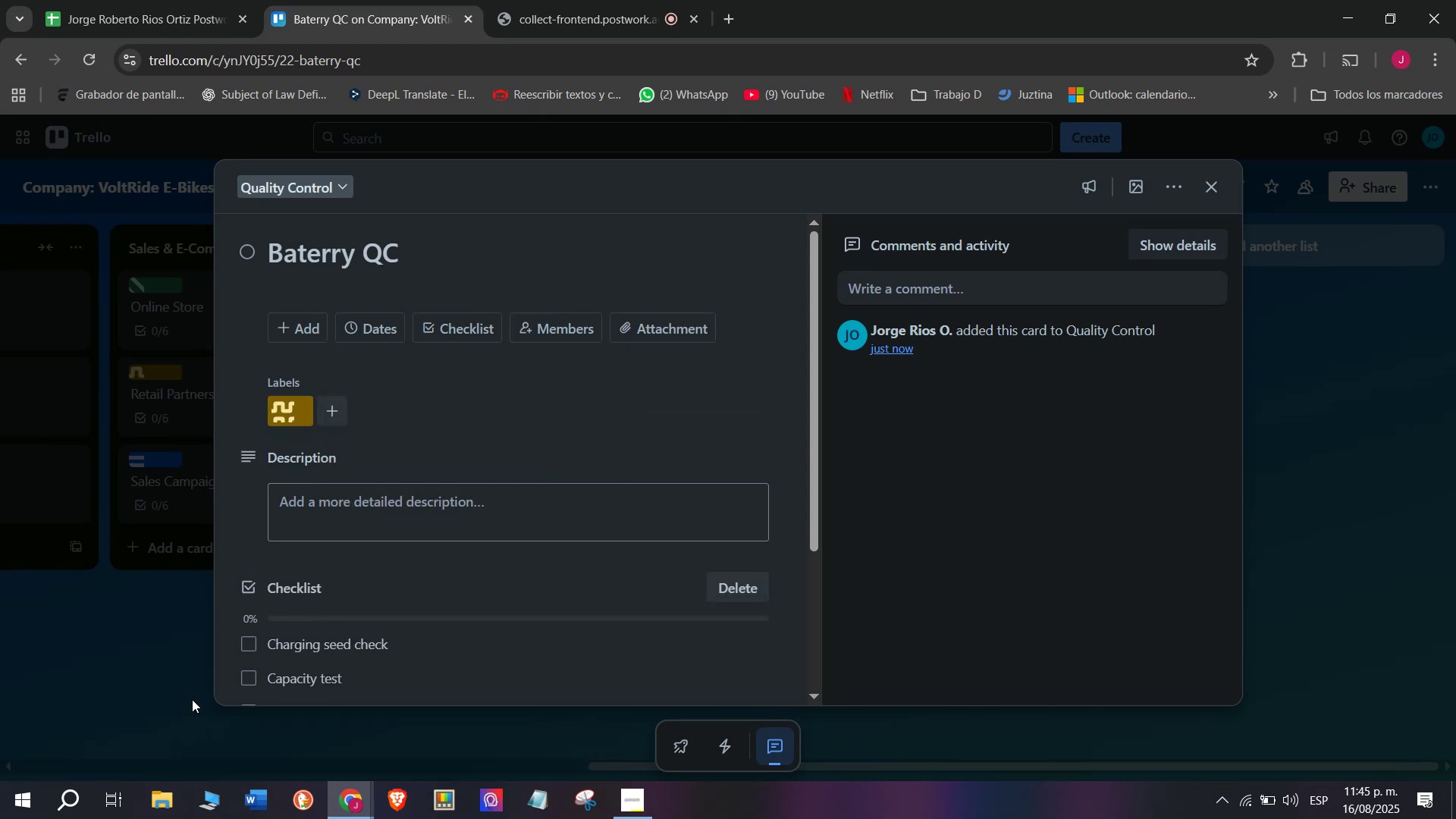 
double_click([192, 699])
 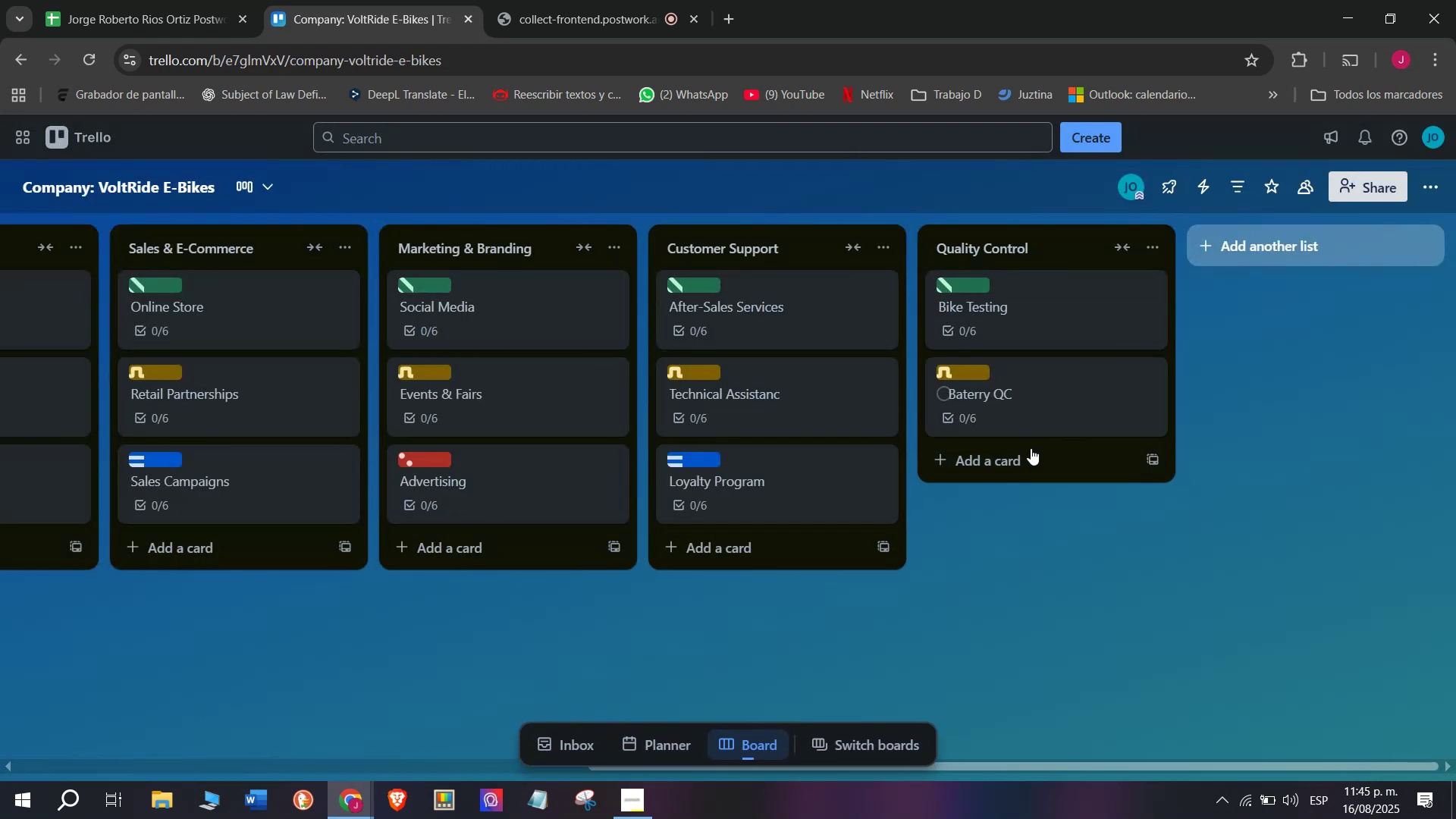 
left_click([1028, 461])
 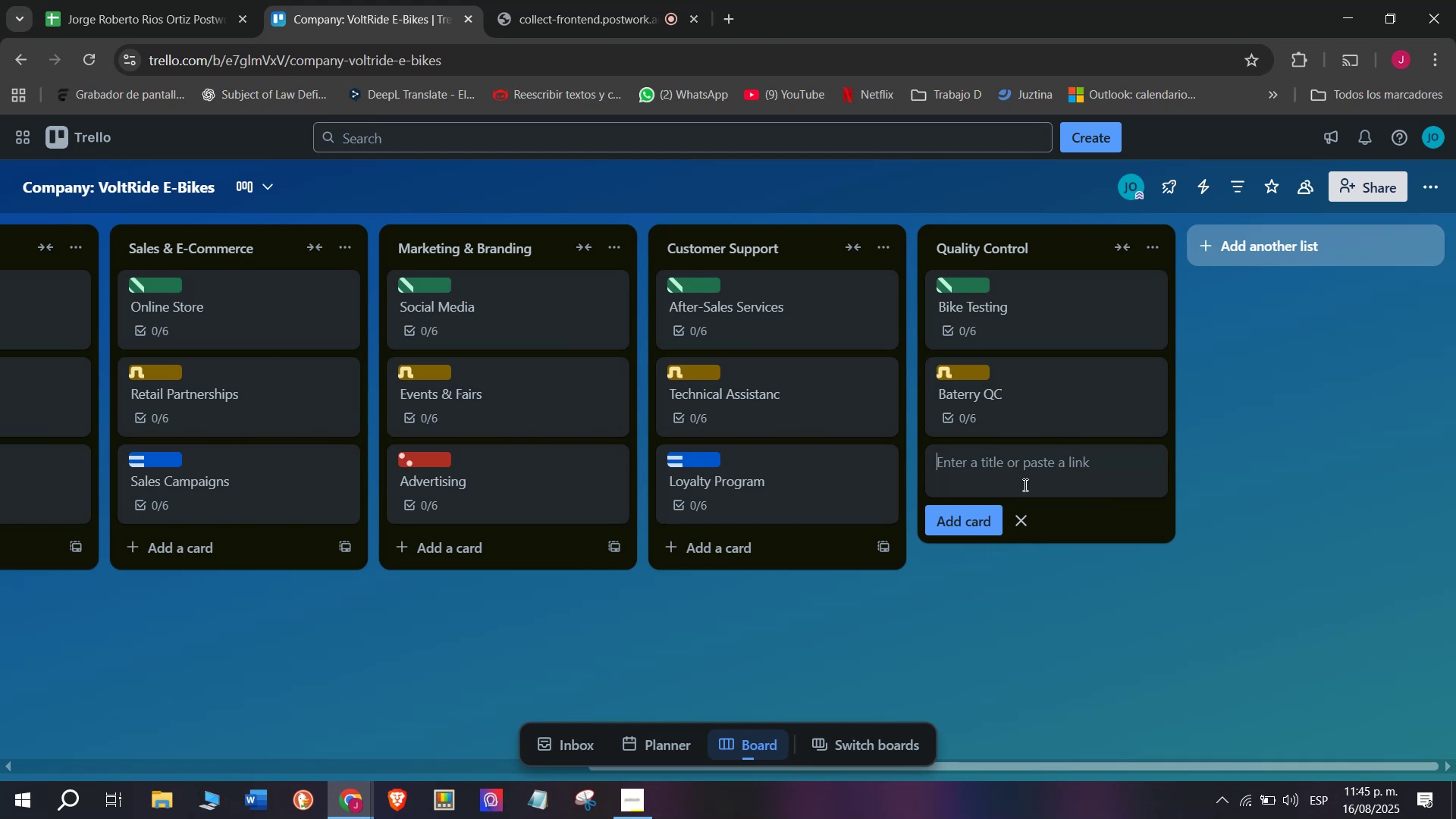 
wait(24.51)
 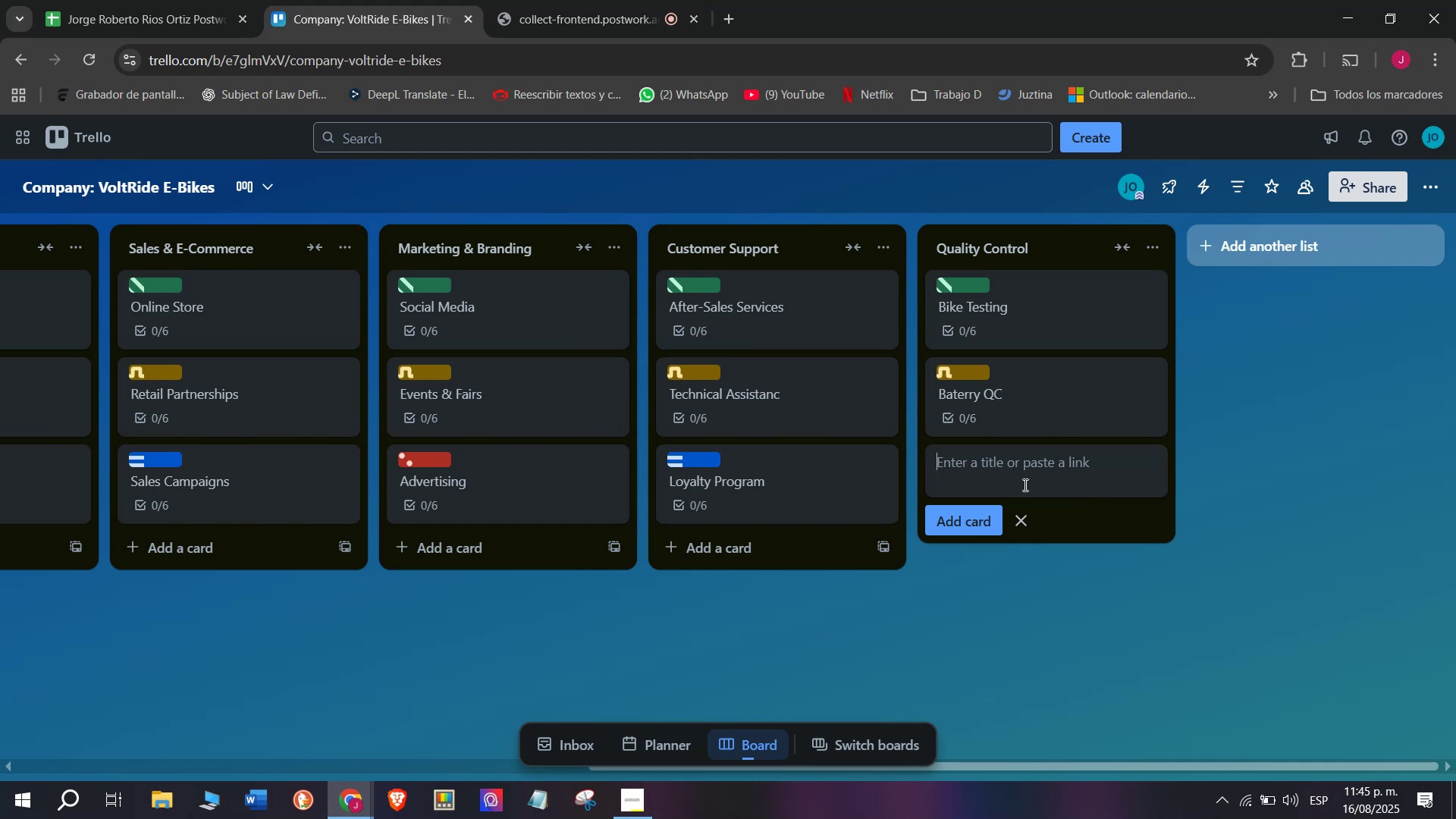 
left_click([629, 0])
 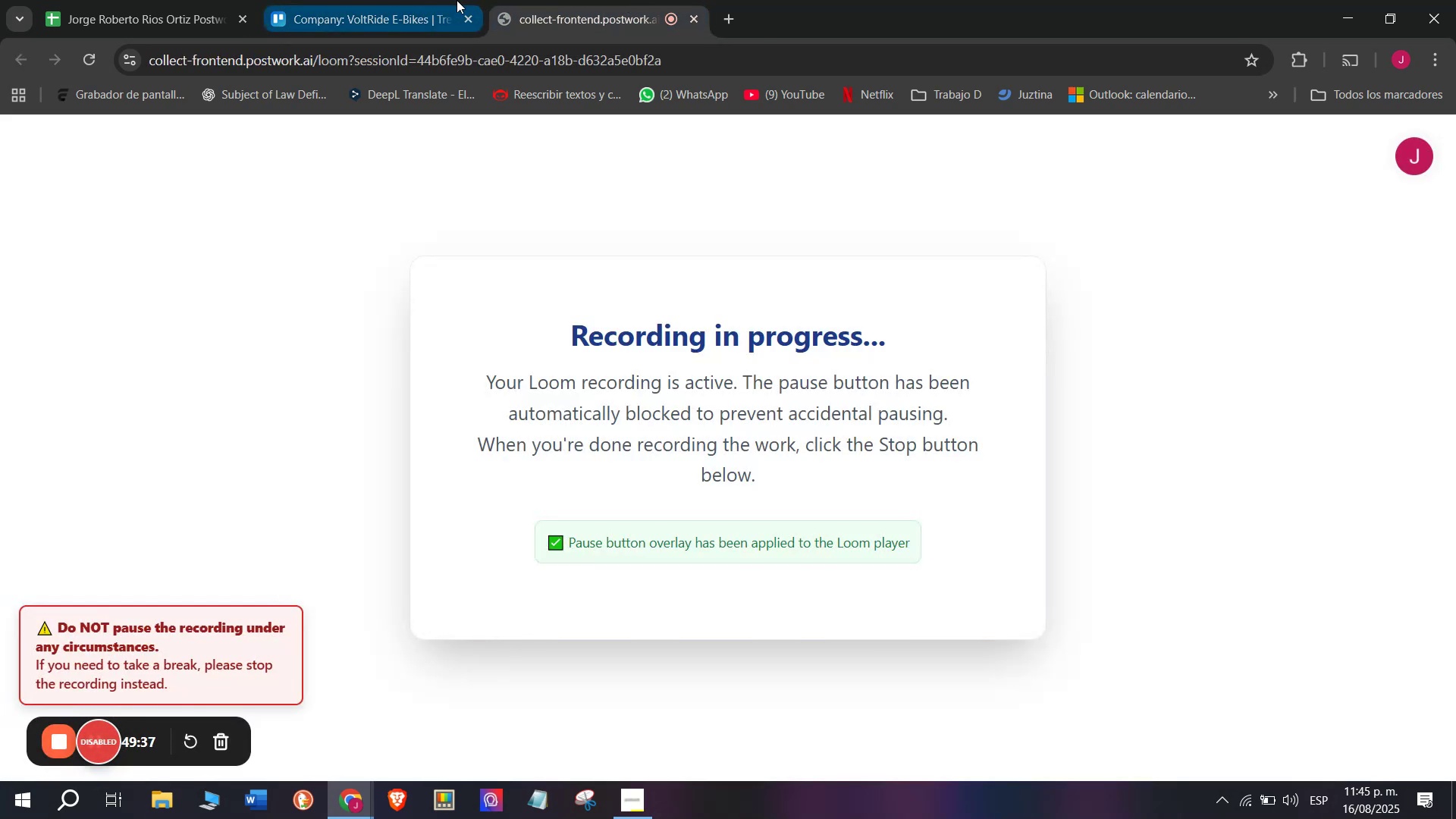 
left_click([450, 0])
 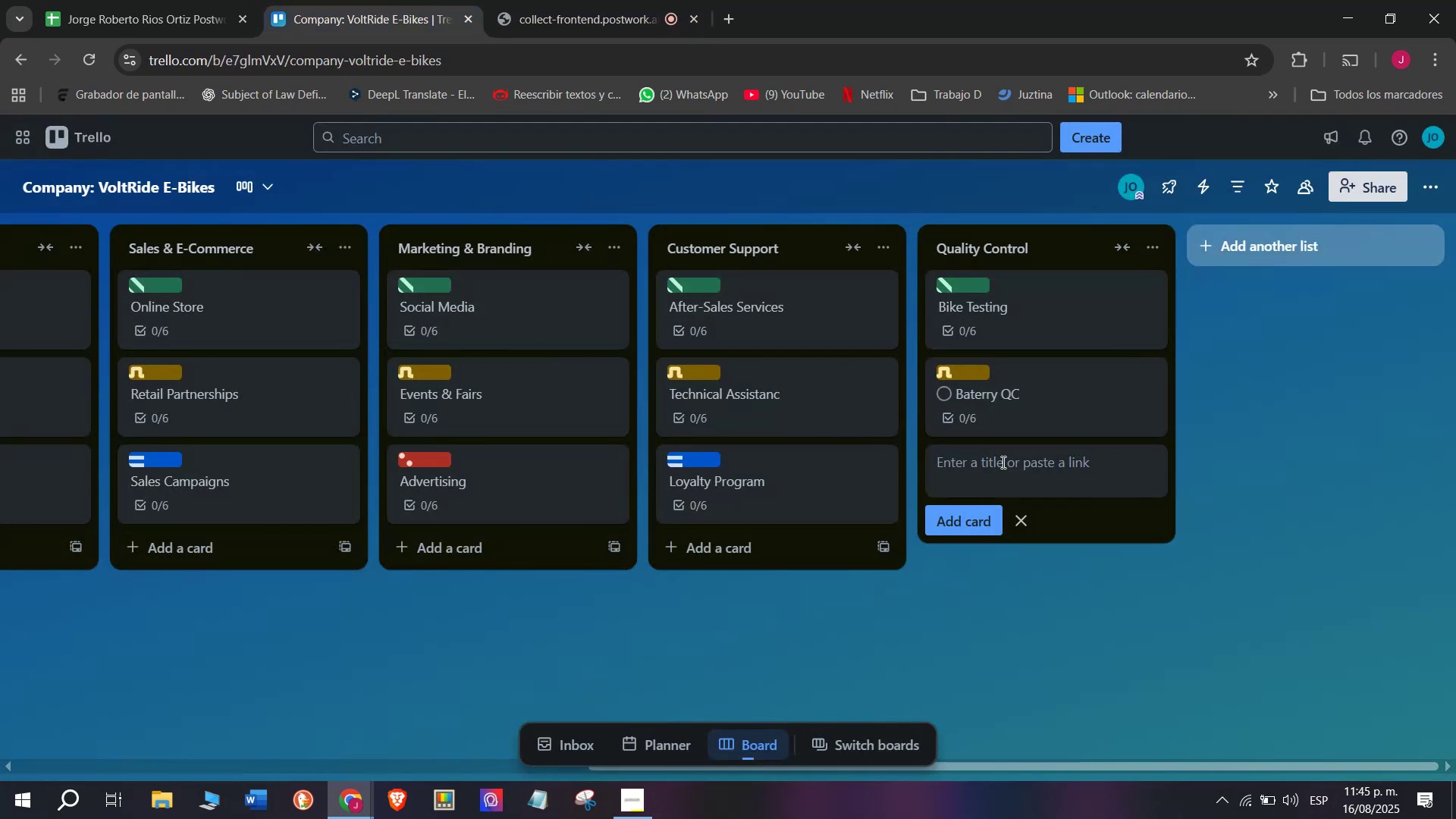 
left_click([1004, 464])
 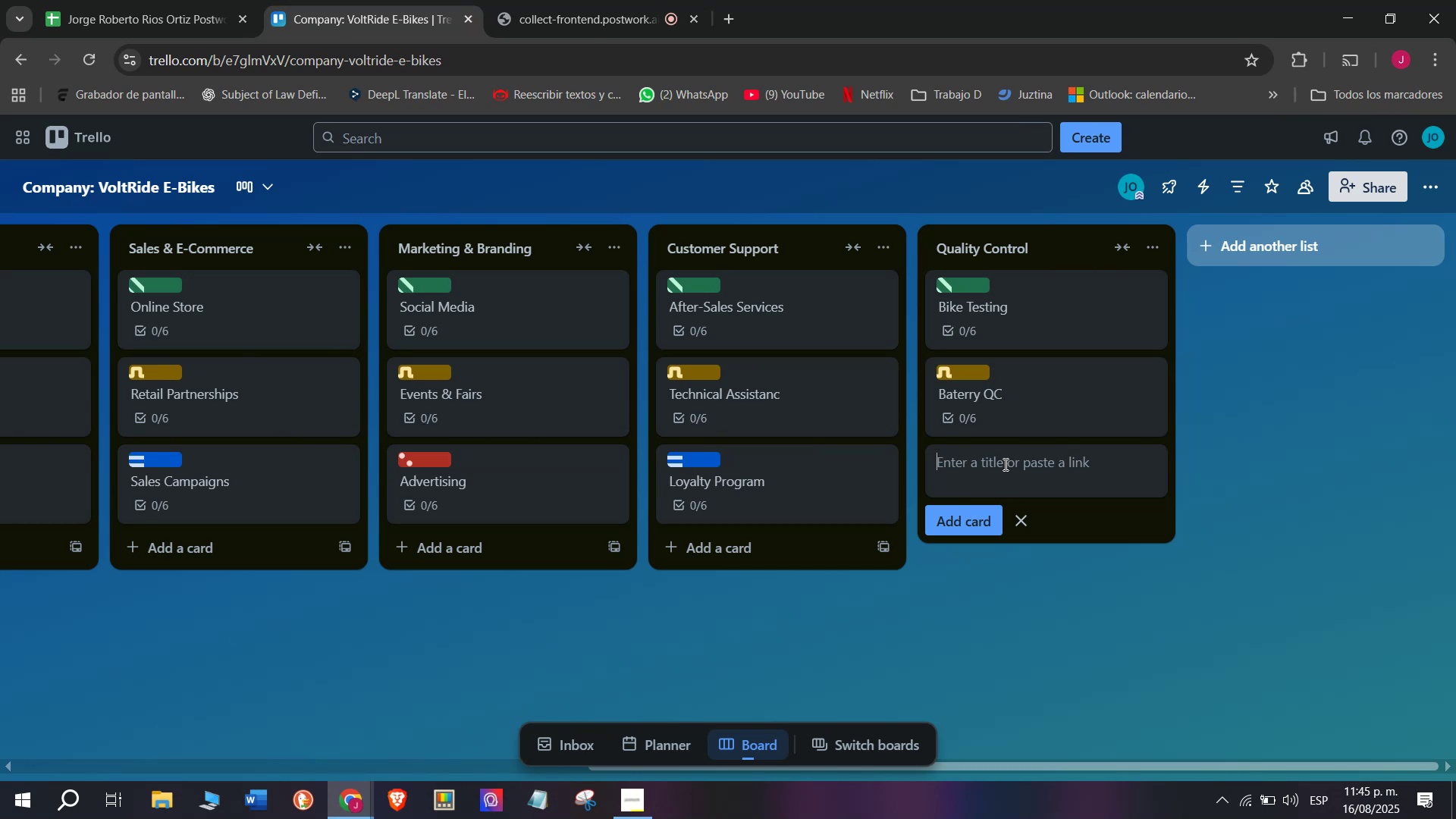 
wait(14.02)
 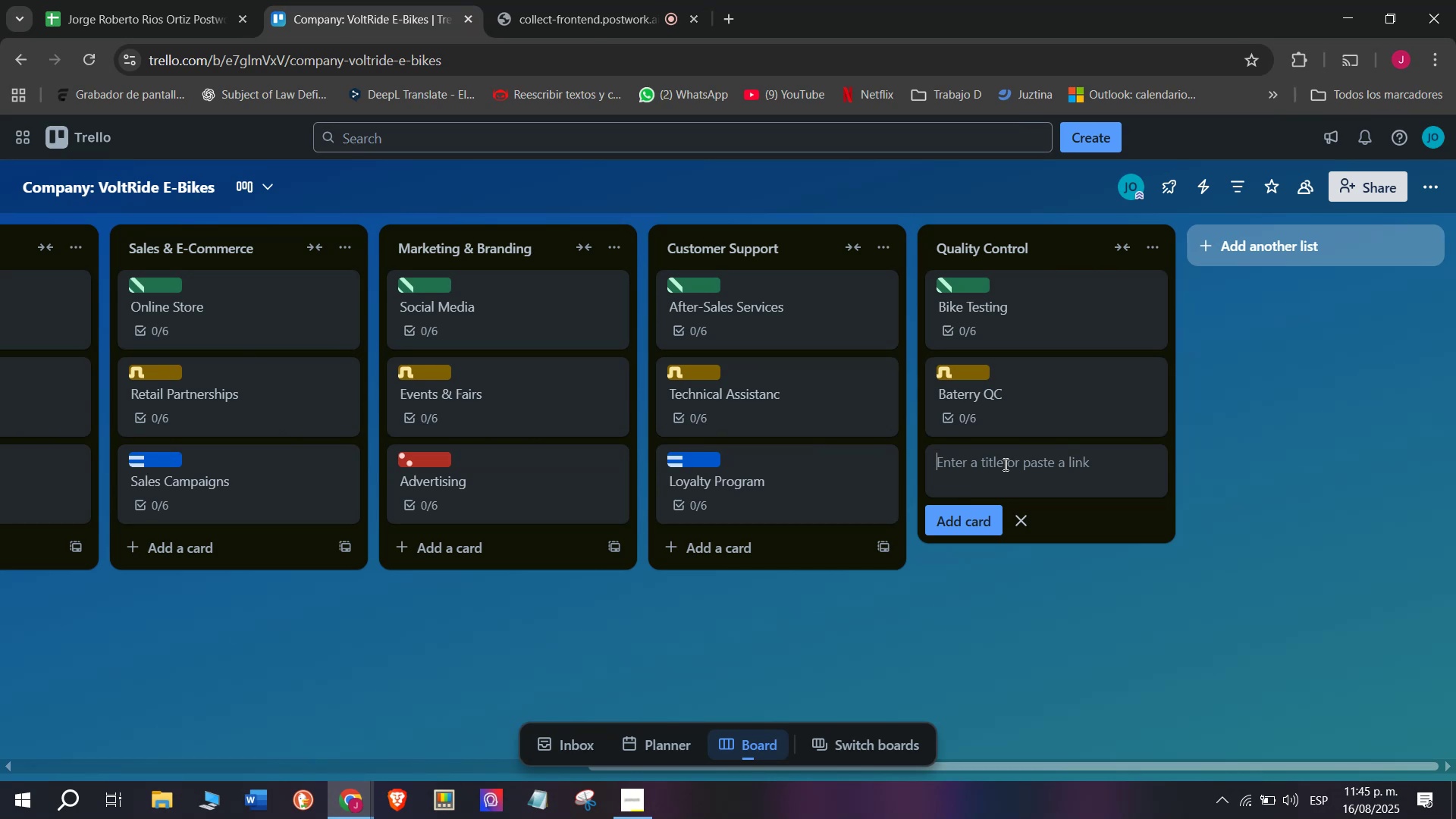 
type(Packj)
key(Backspace)
type(aginjf)
key(Backspace)
key(Backspace)
type(g QXC)
key(Backspace)
type(C)
key(Backspace)
key(Backspace)
type(C)
 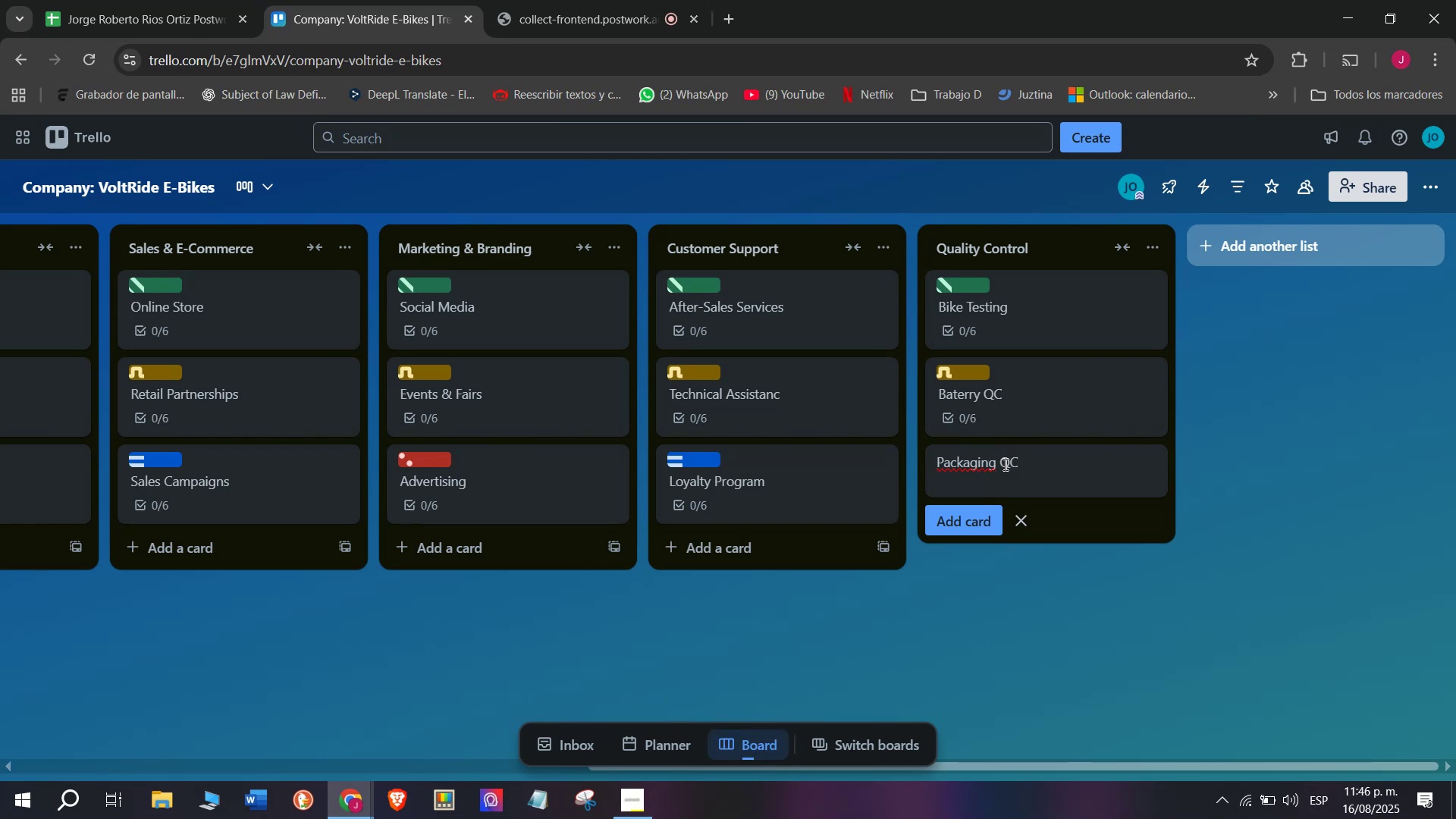 
wait(5.24)
 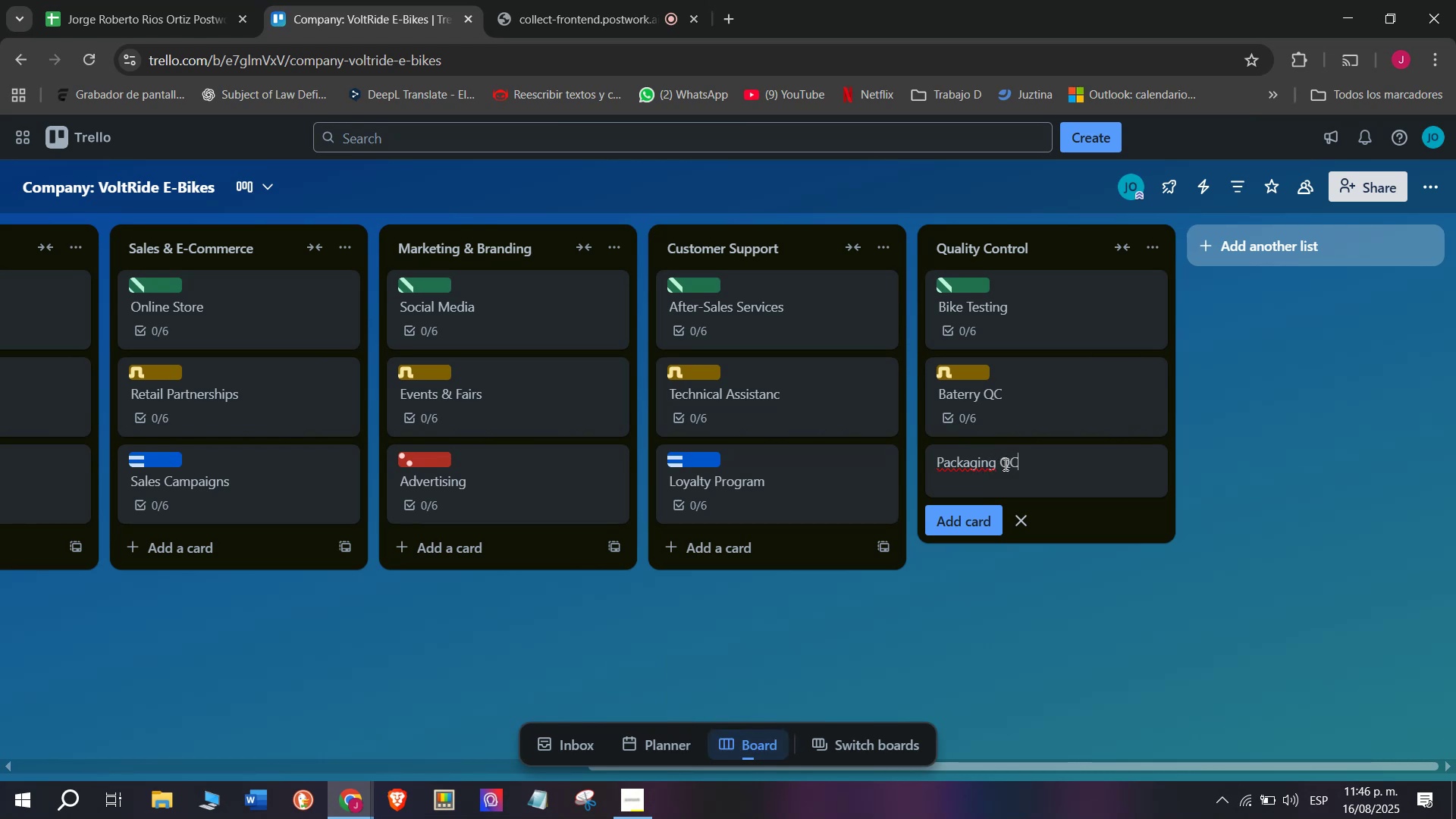 
key(Enter)
 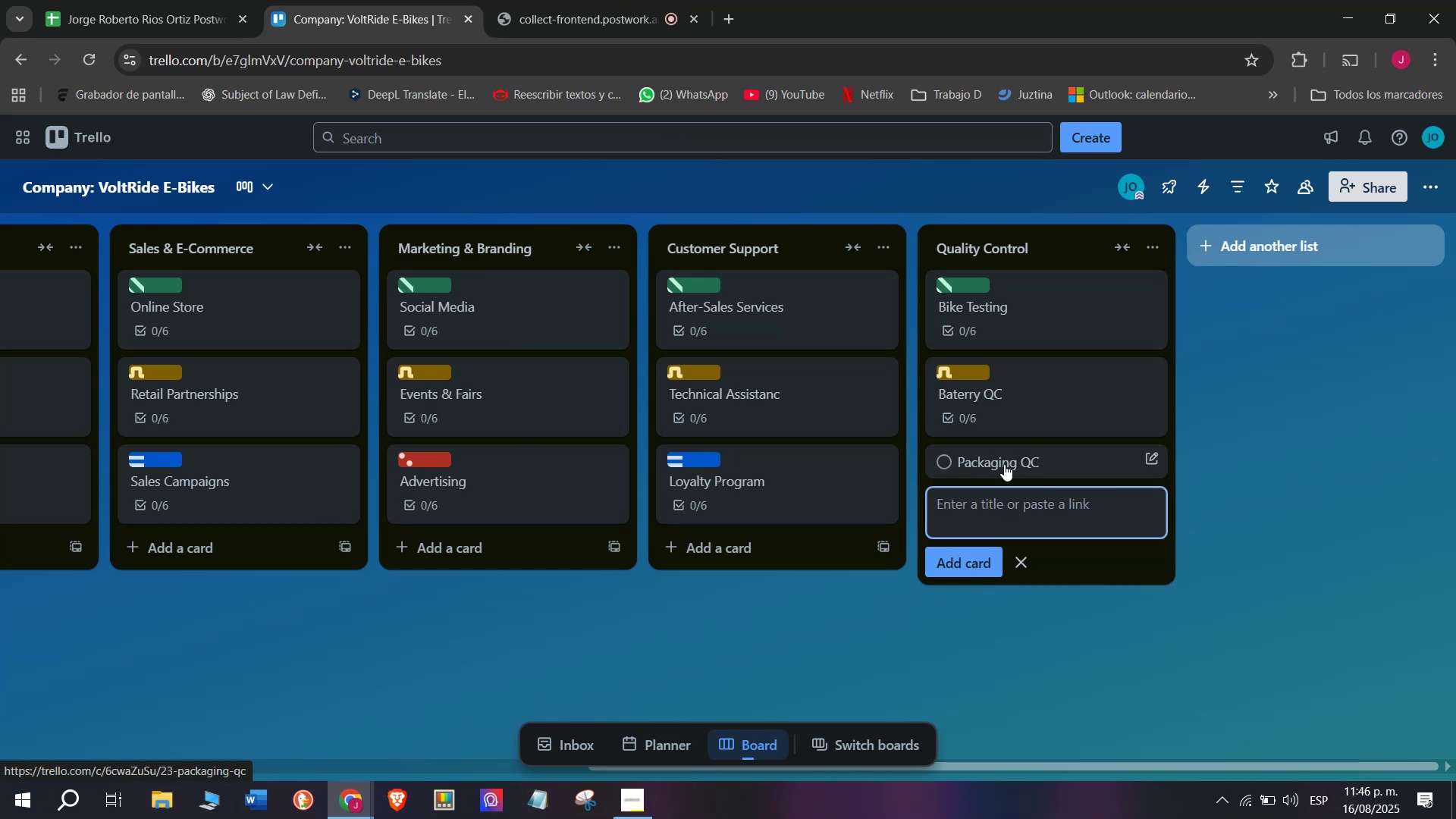 
left_click([1004, 464])
 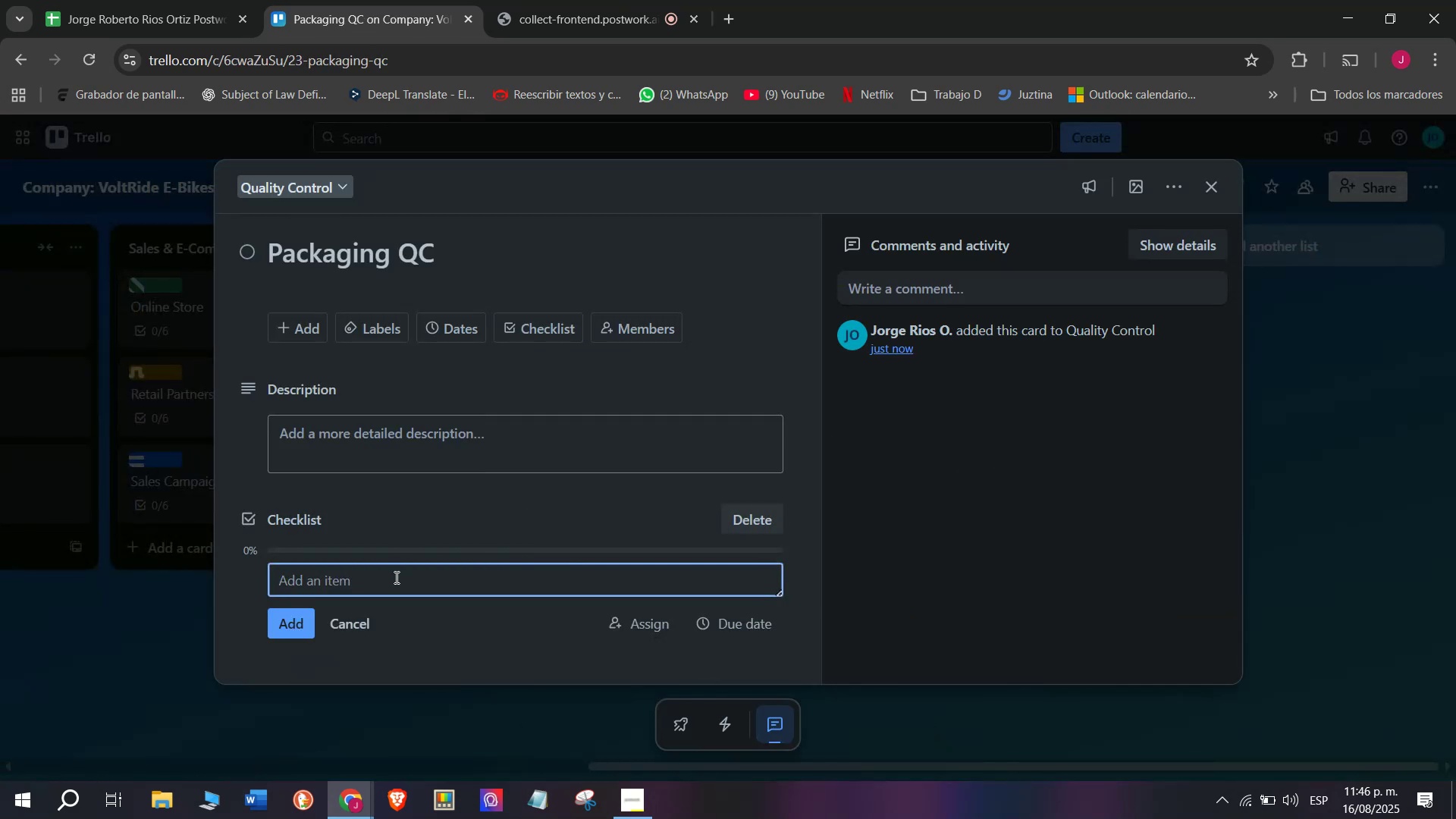 
wait(6.29)
 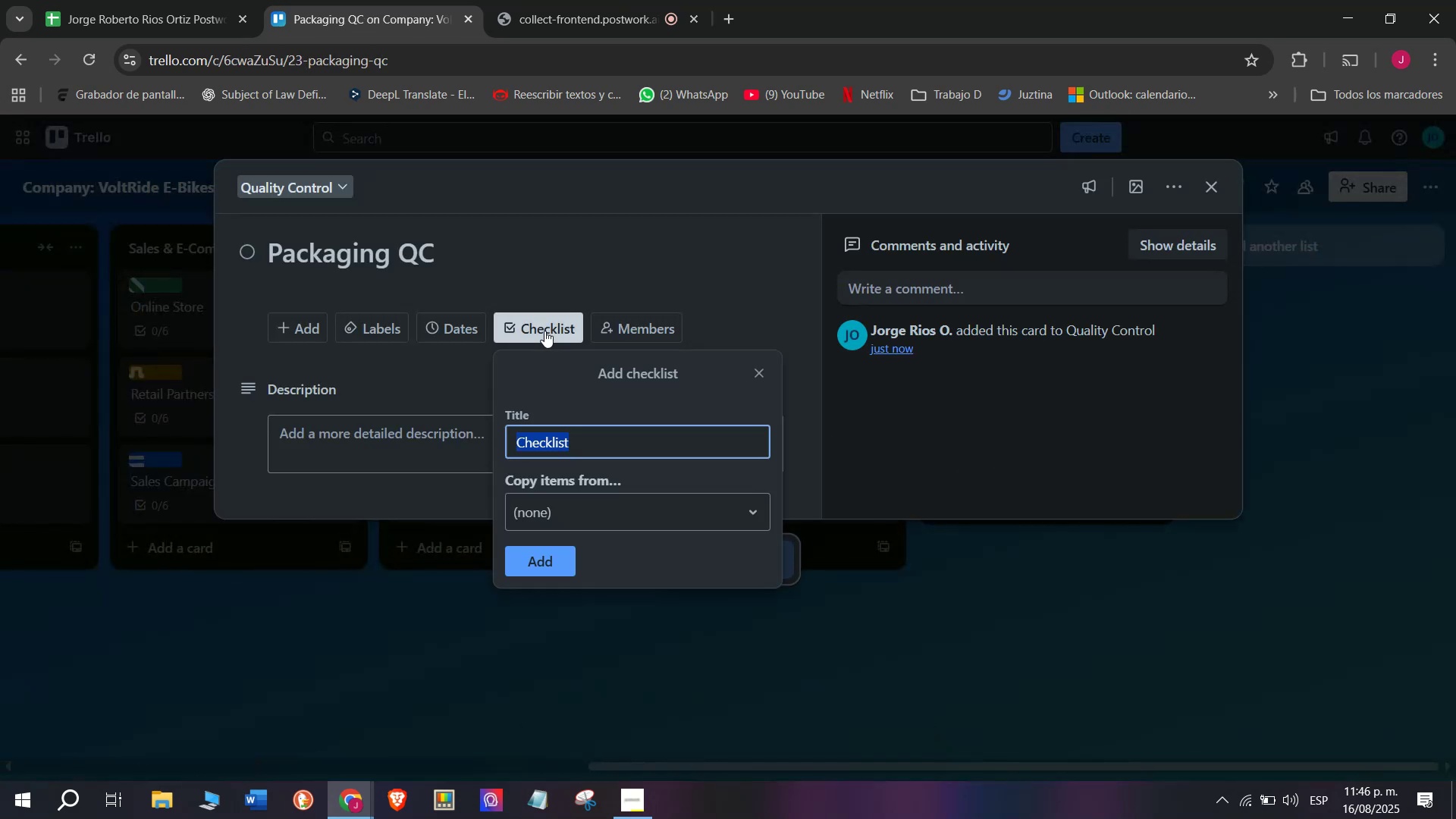 
type(sho)
key(Backspace)
key(Backspace)
key(Backspace)
type(Shock resuis)
key(Backspace)
key(Backspace)
key(Backspace)
type(istean)
key(Backspace)
key(Backspace)
key(Backspace)
type(ance test)
 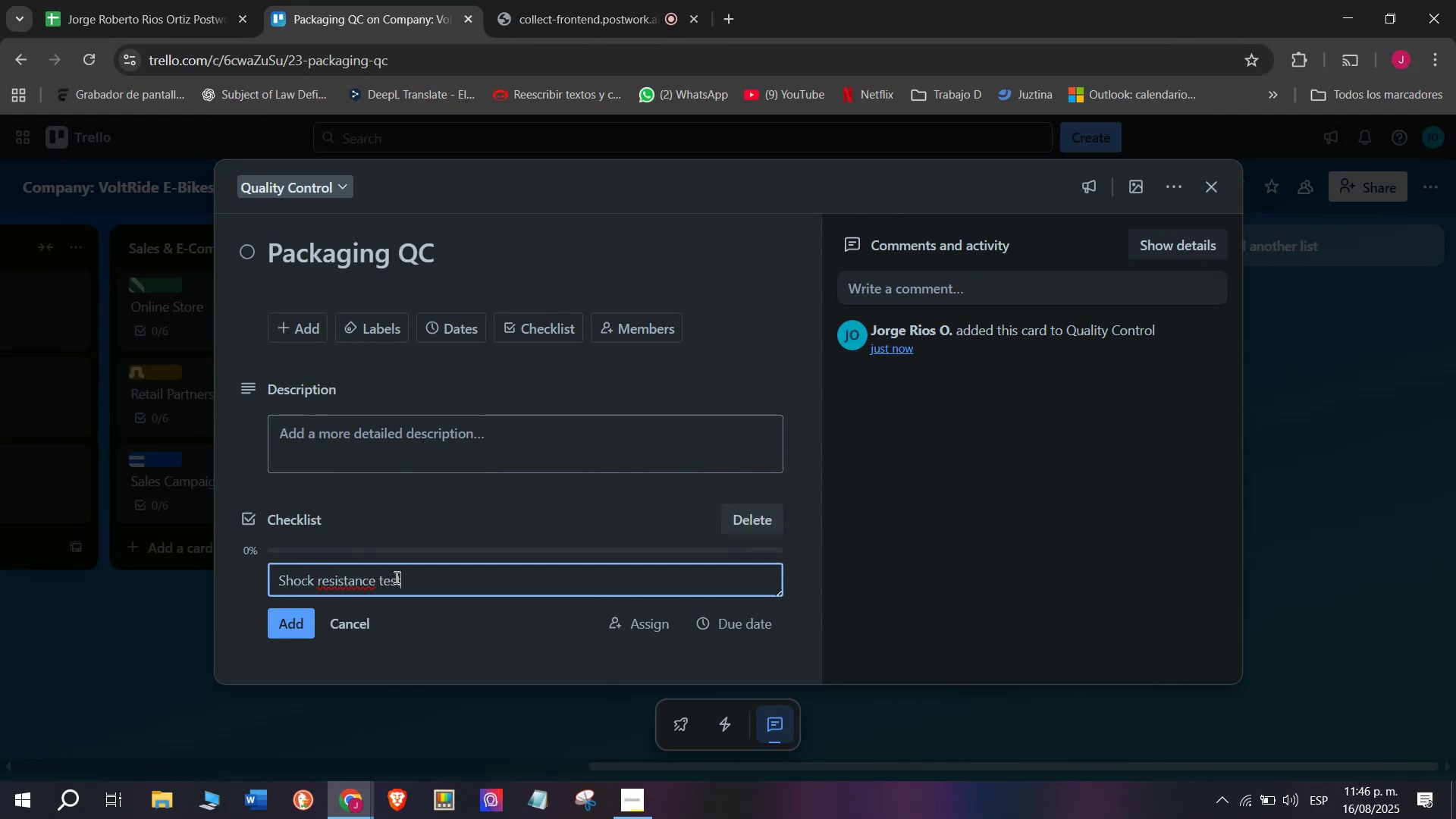 
key(Enter)
 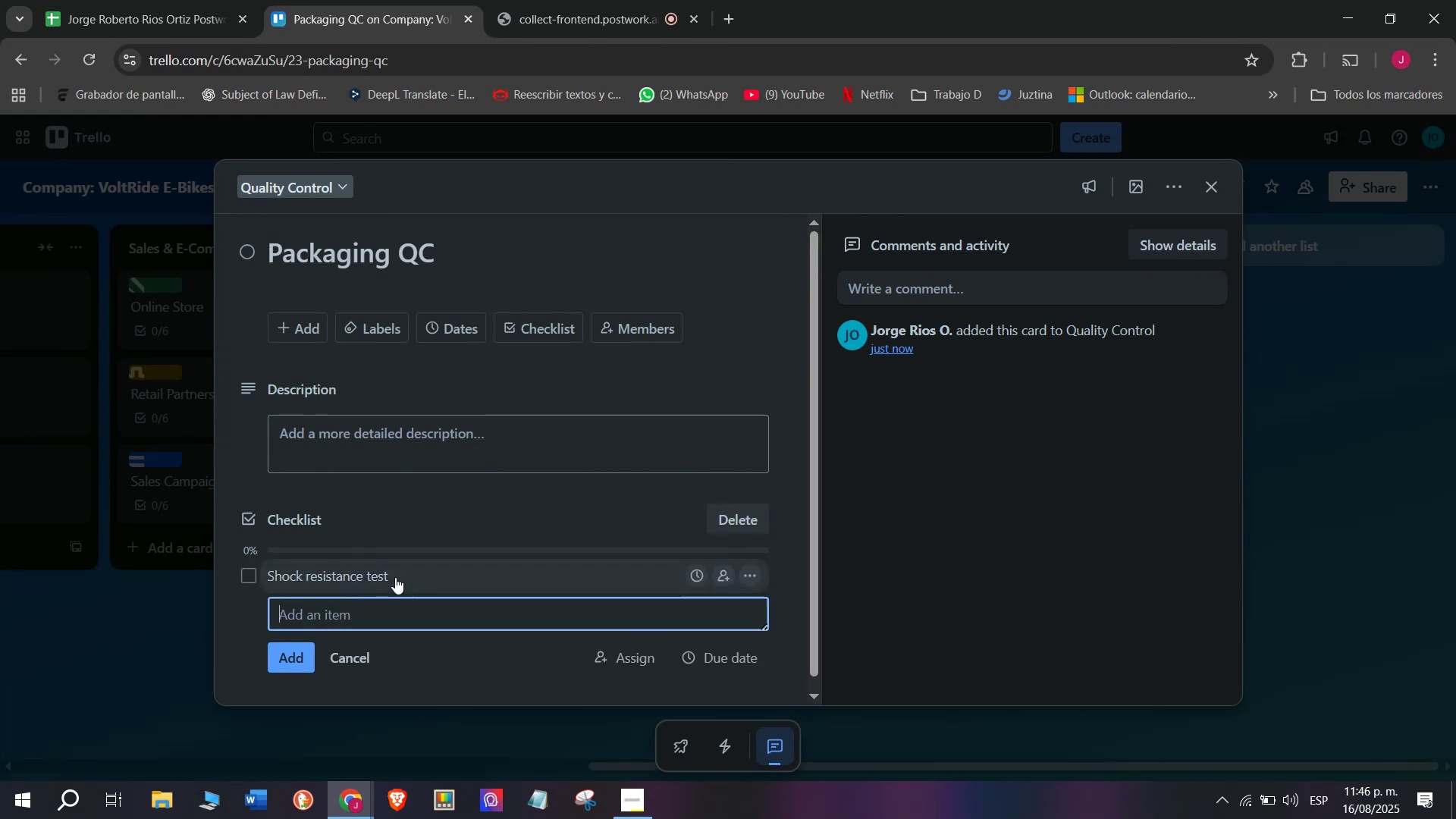 
type(Box sealinf])
key(Backspace)
key(Backspace)
key(Backspace)
type(g)
key(Backspace)
type(ng check)
 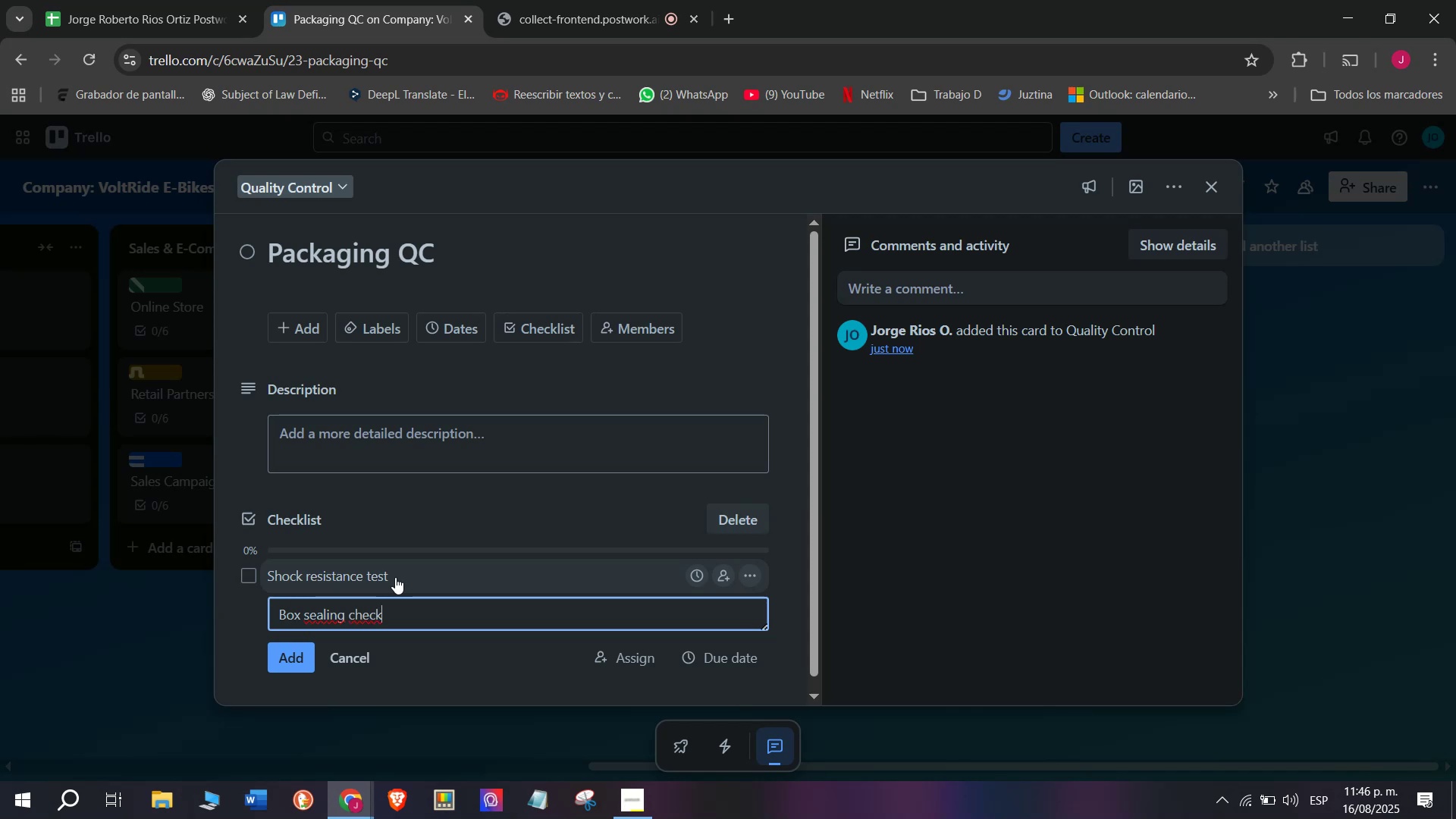 
key(Enter)
 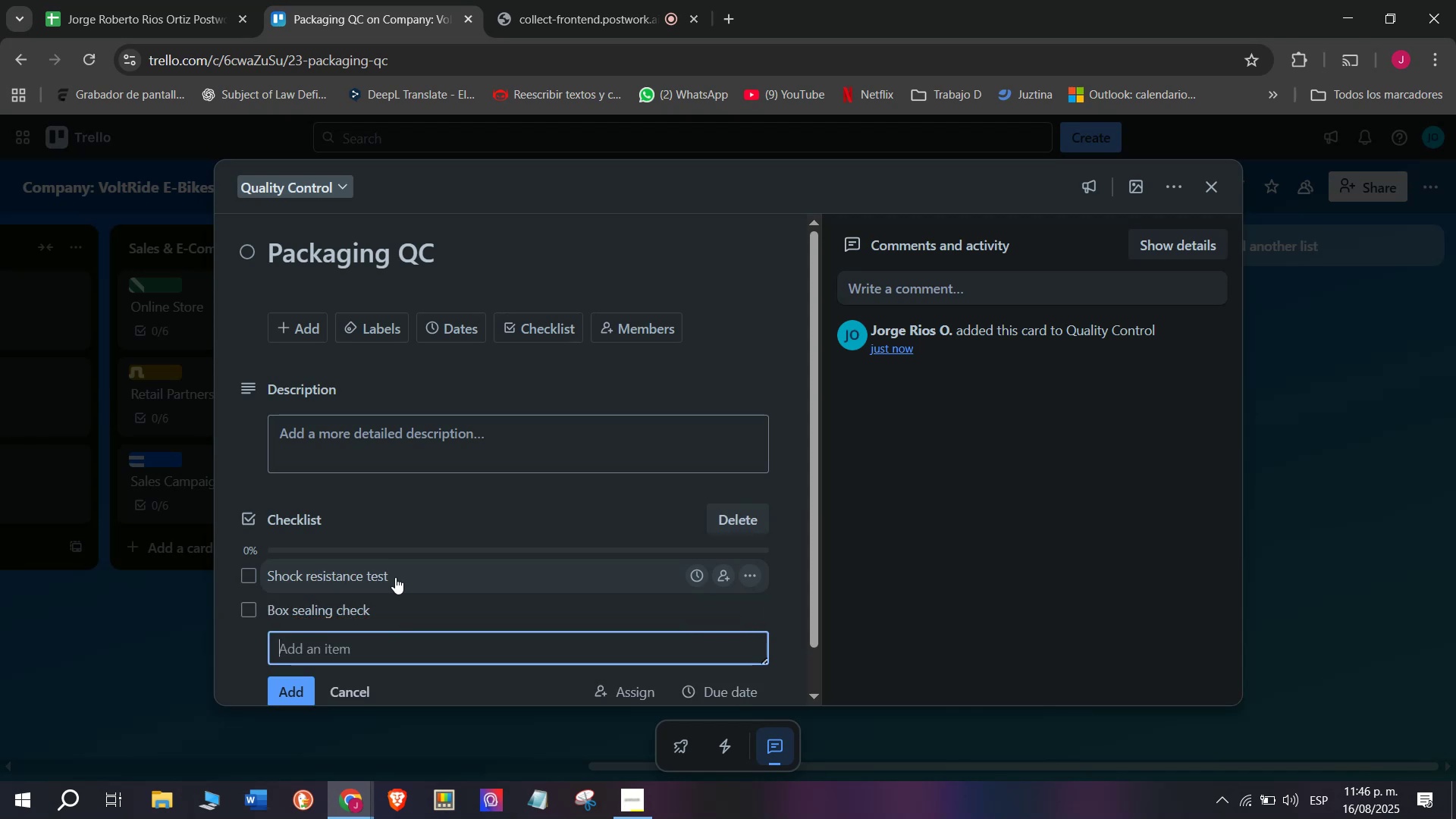 
type(Waterproof packaging)
 